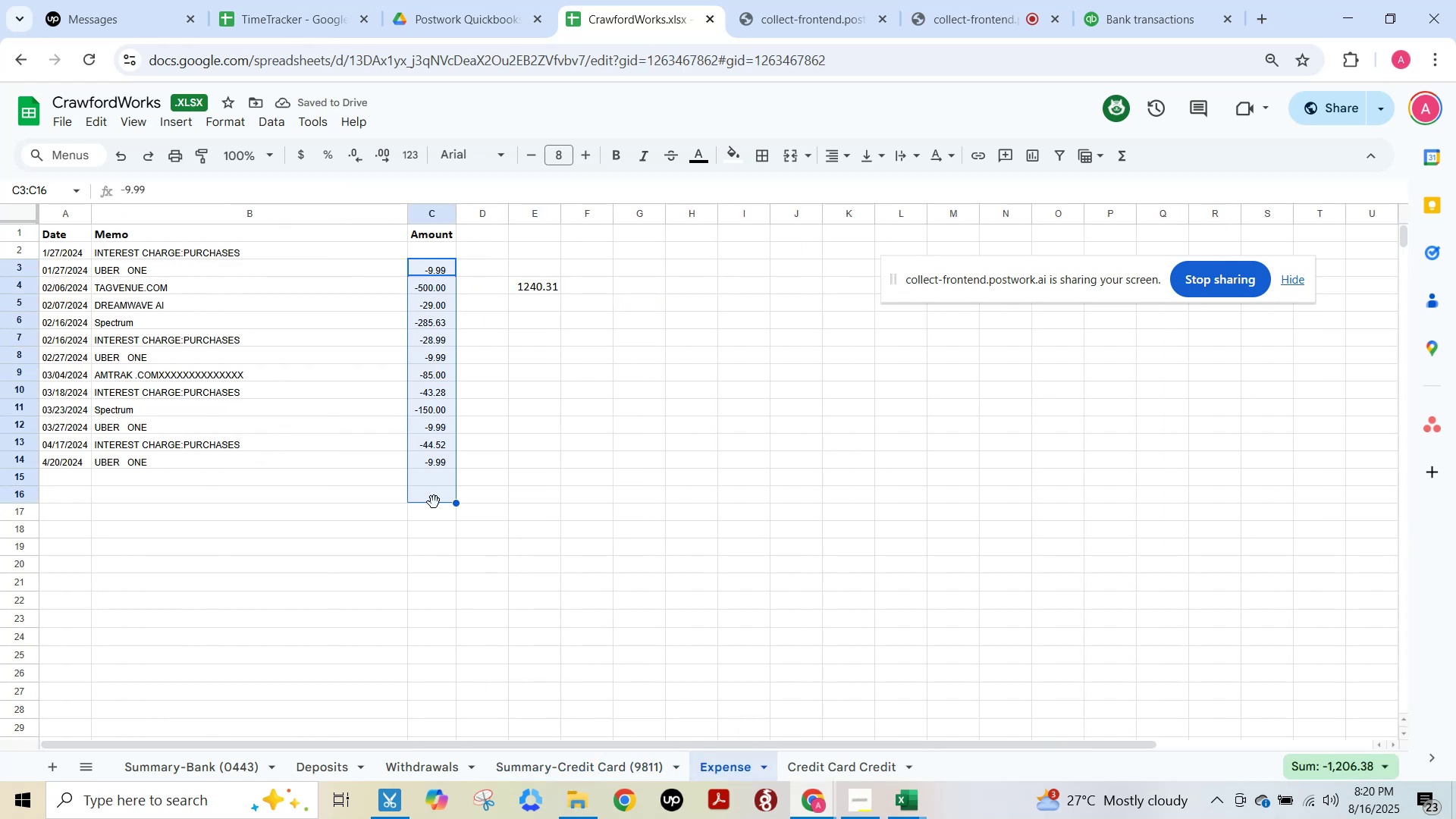 
left_click([425, 249])
 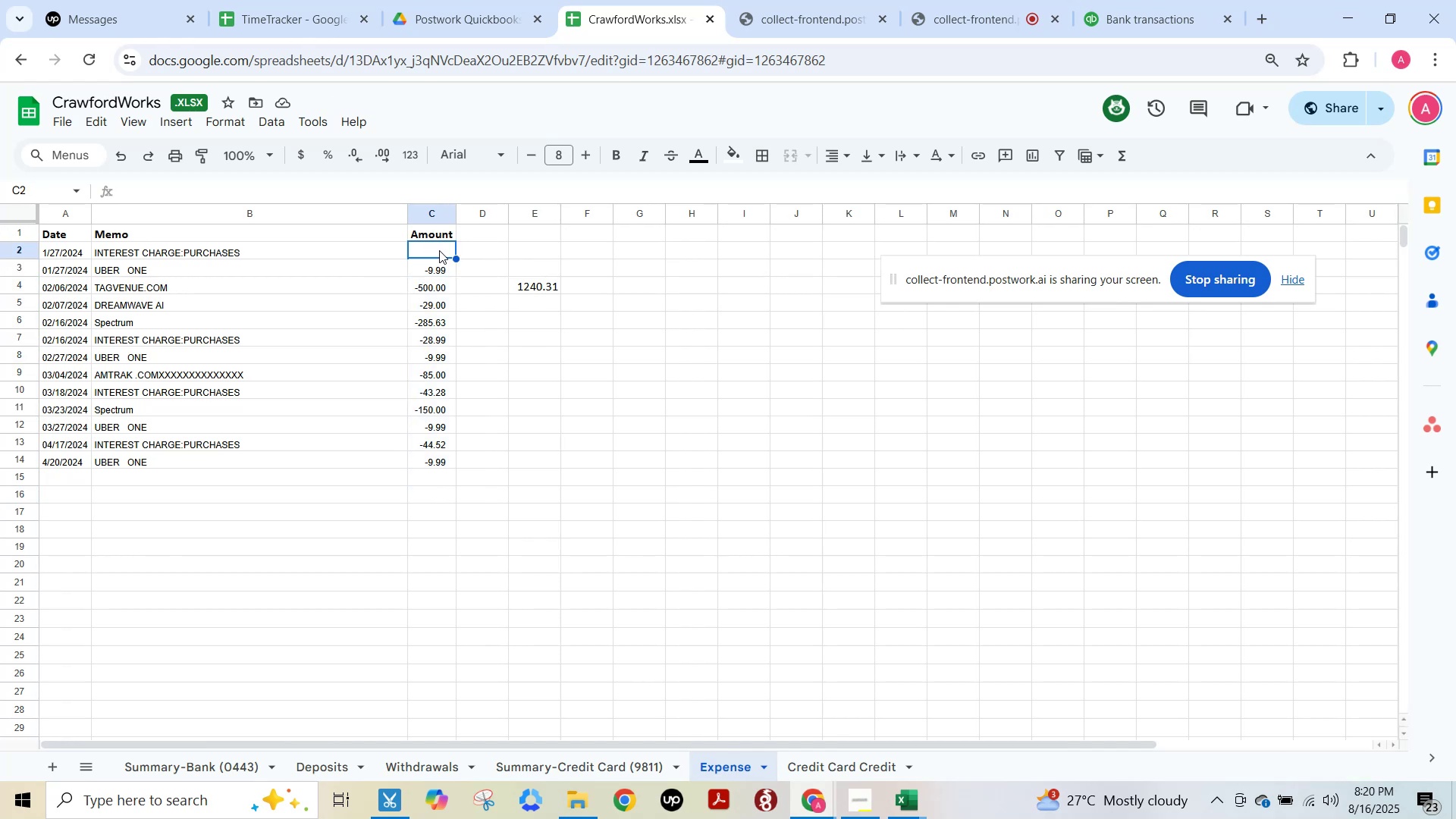 
key(Equal)
 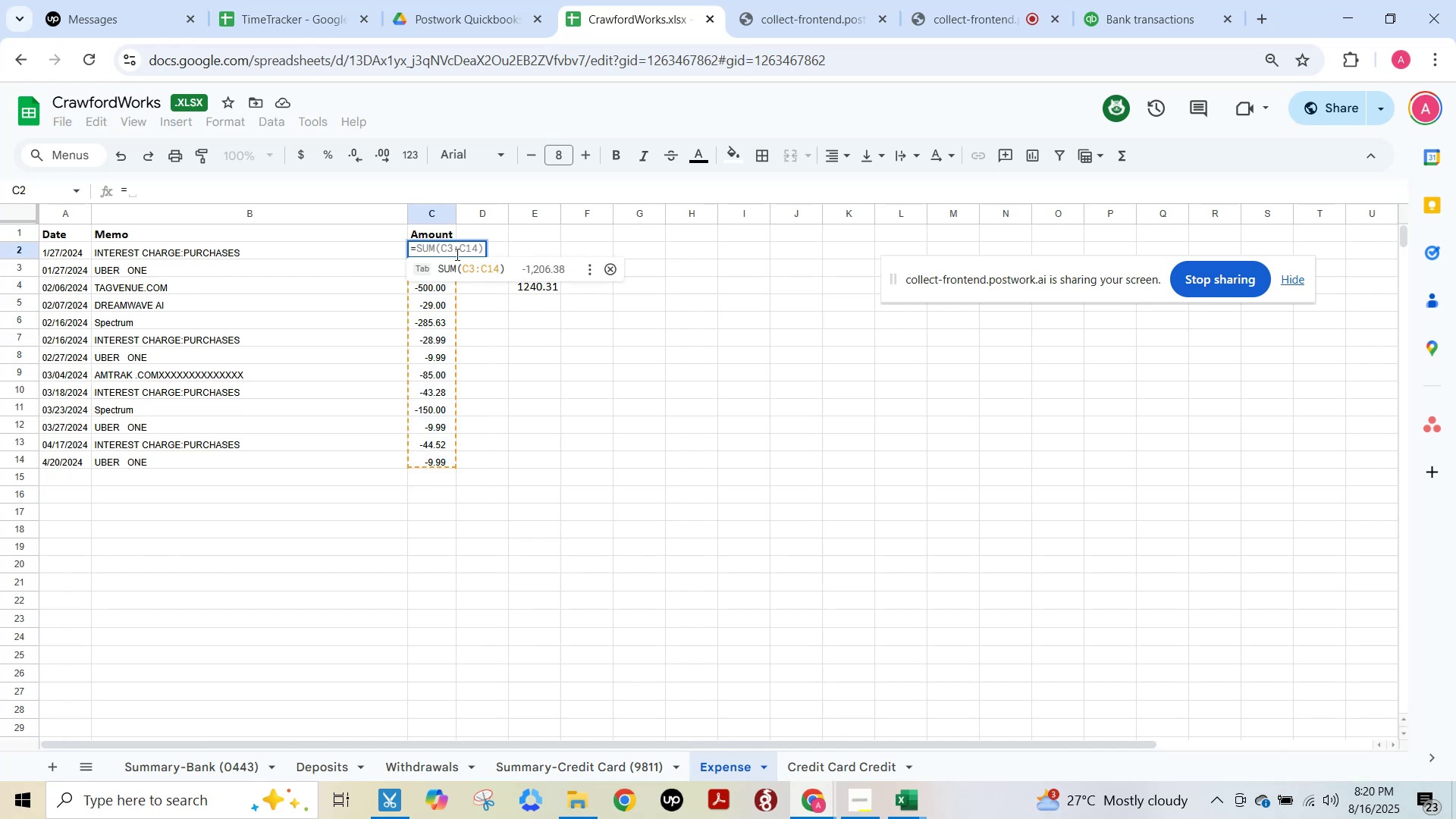 
left_click([546, 292])
 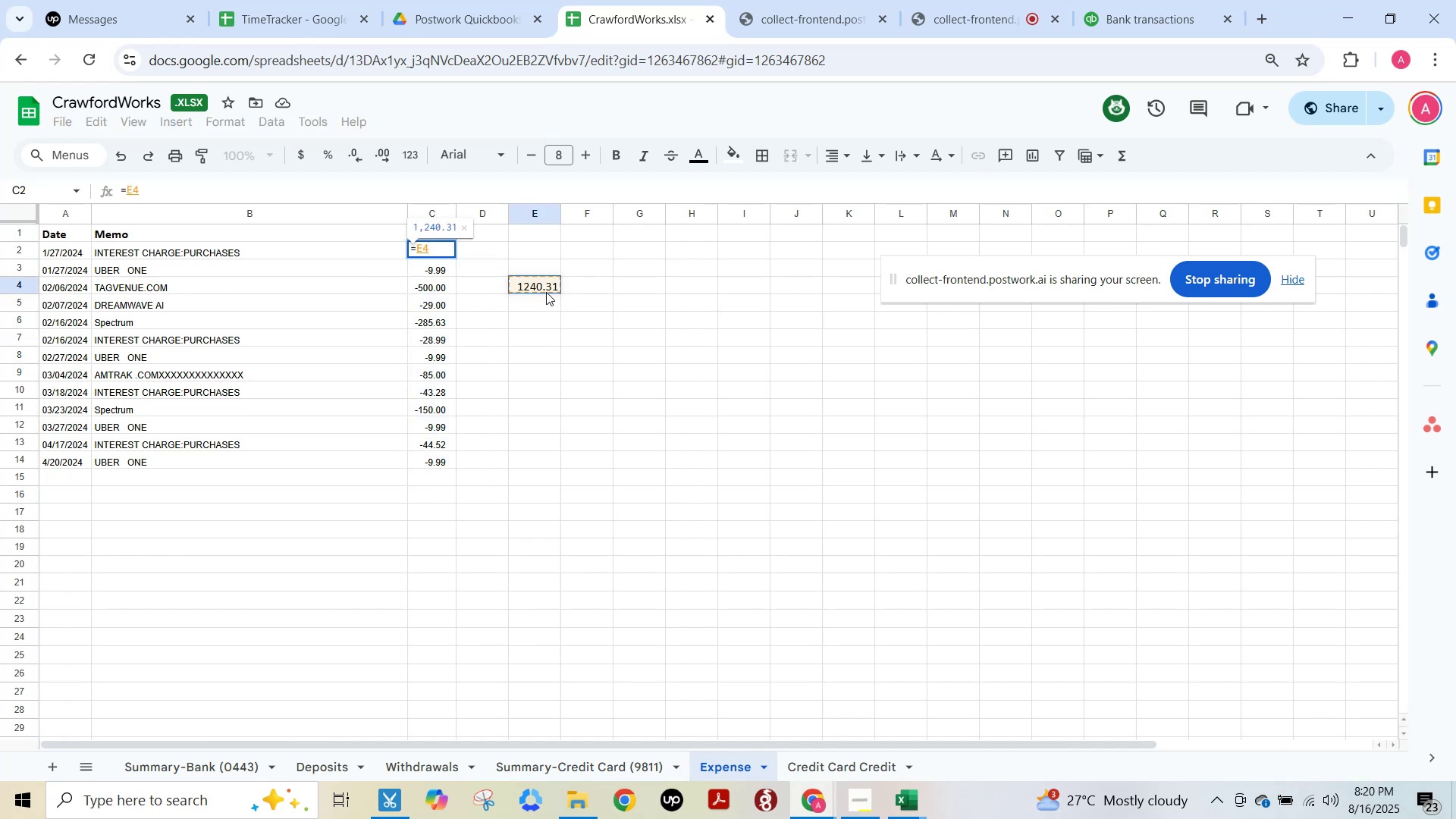 
key(NumpadSubtract)
 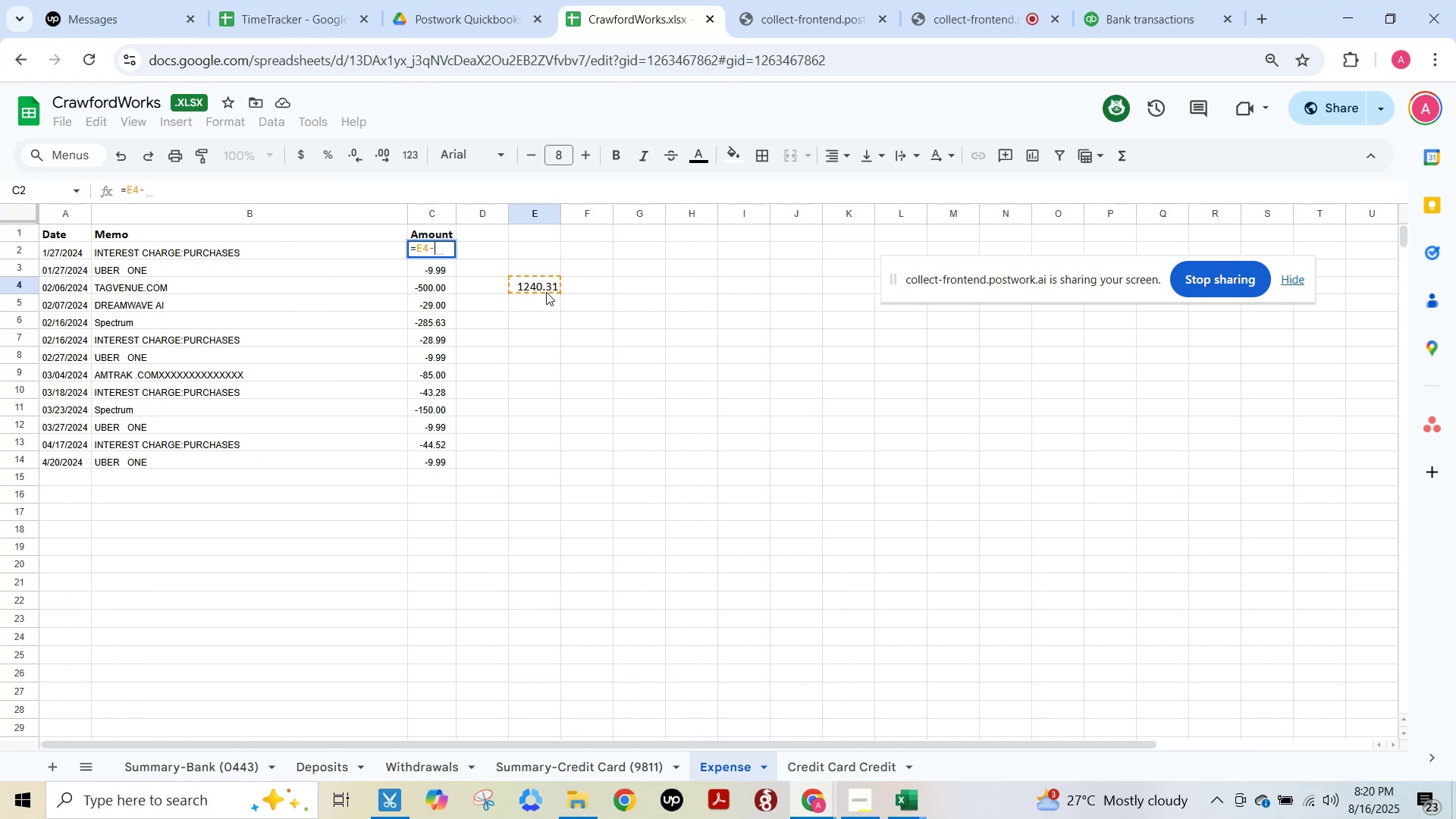 
key(Numpad1)
 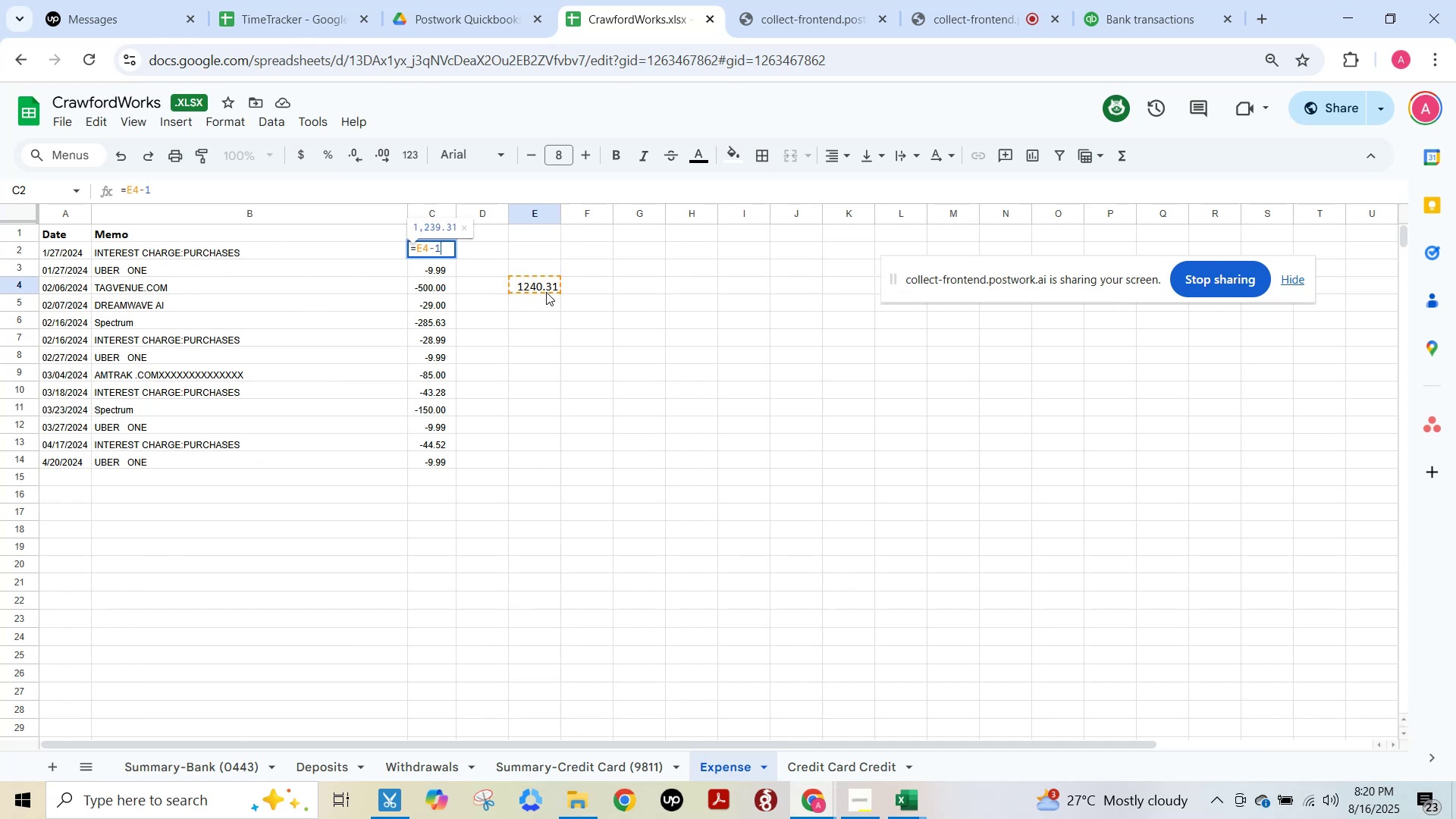 
key(Numpad2)
 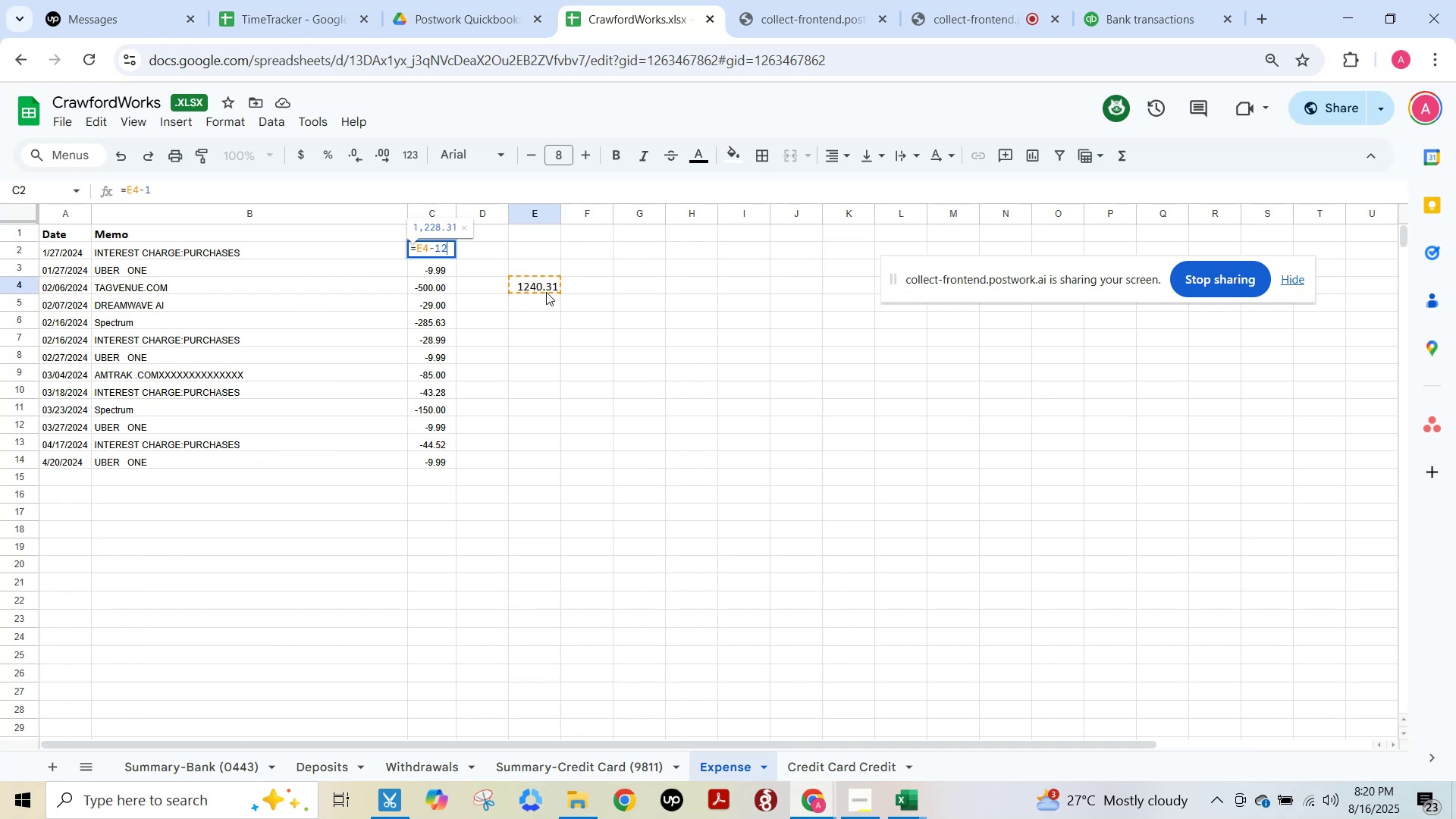 
key(Numpad0)
 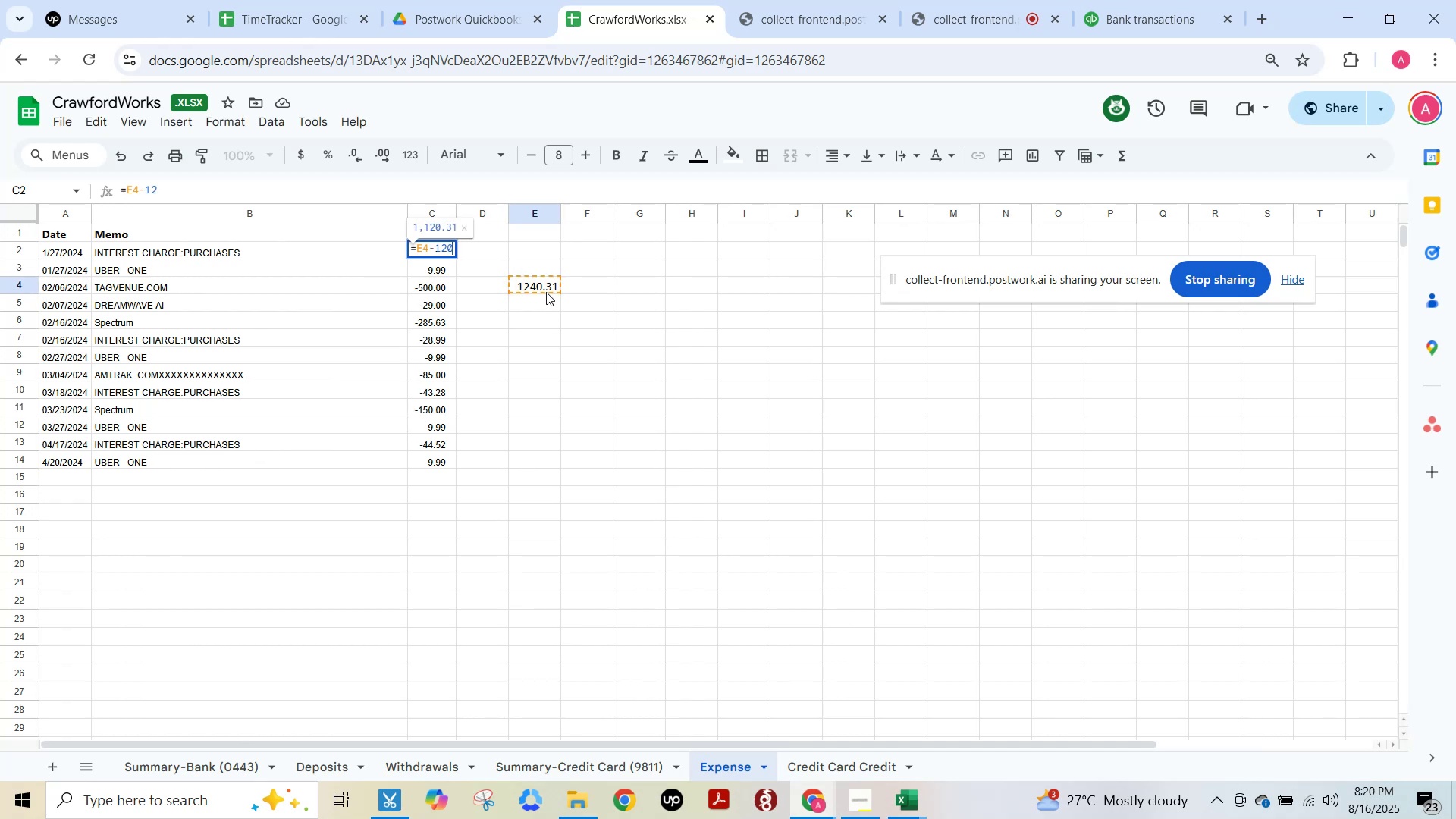 
key(Numpad6)
 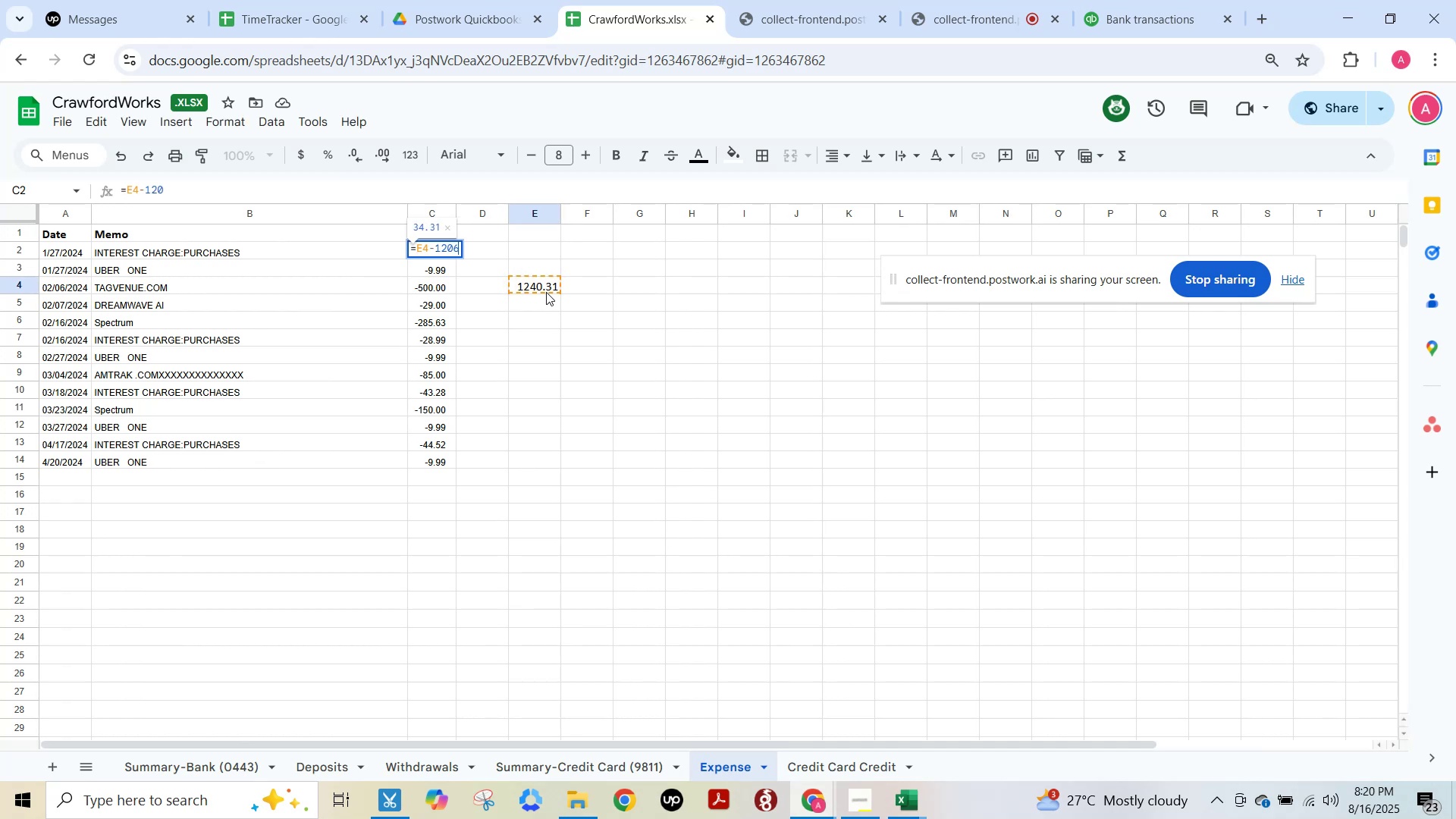 
key(NumpadDecimal)
 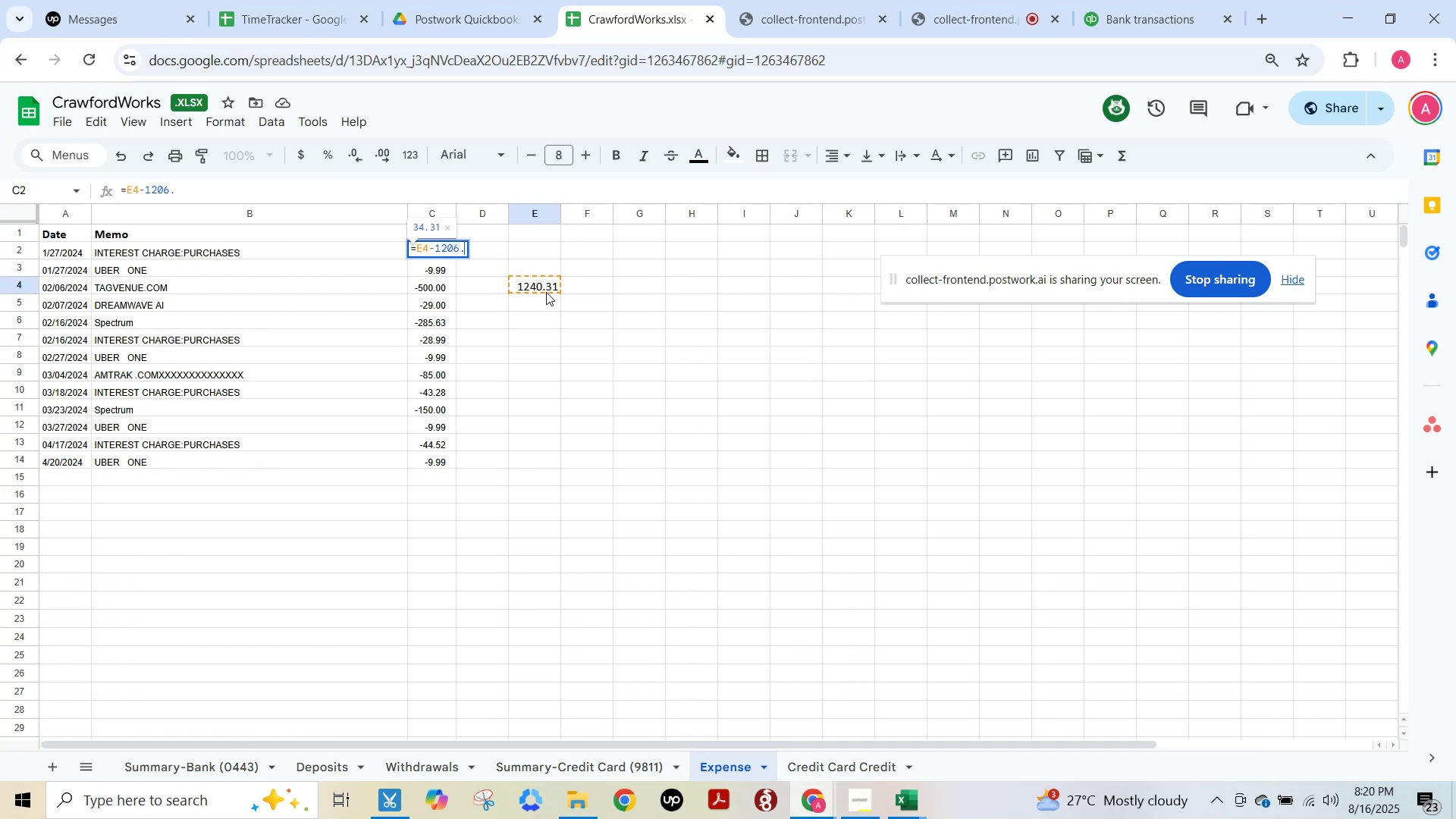 
key(Numpad3)
 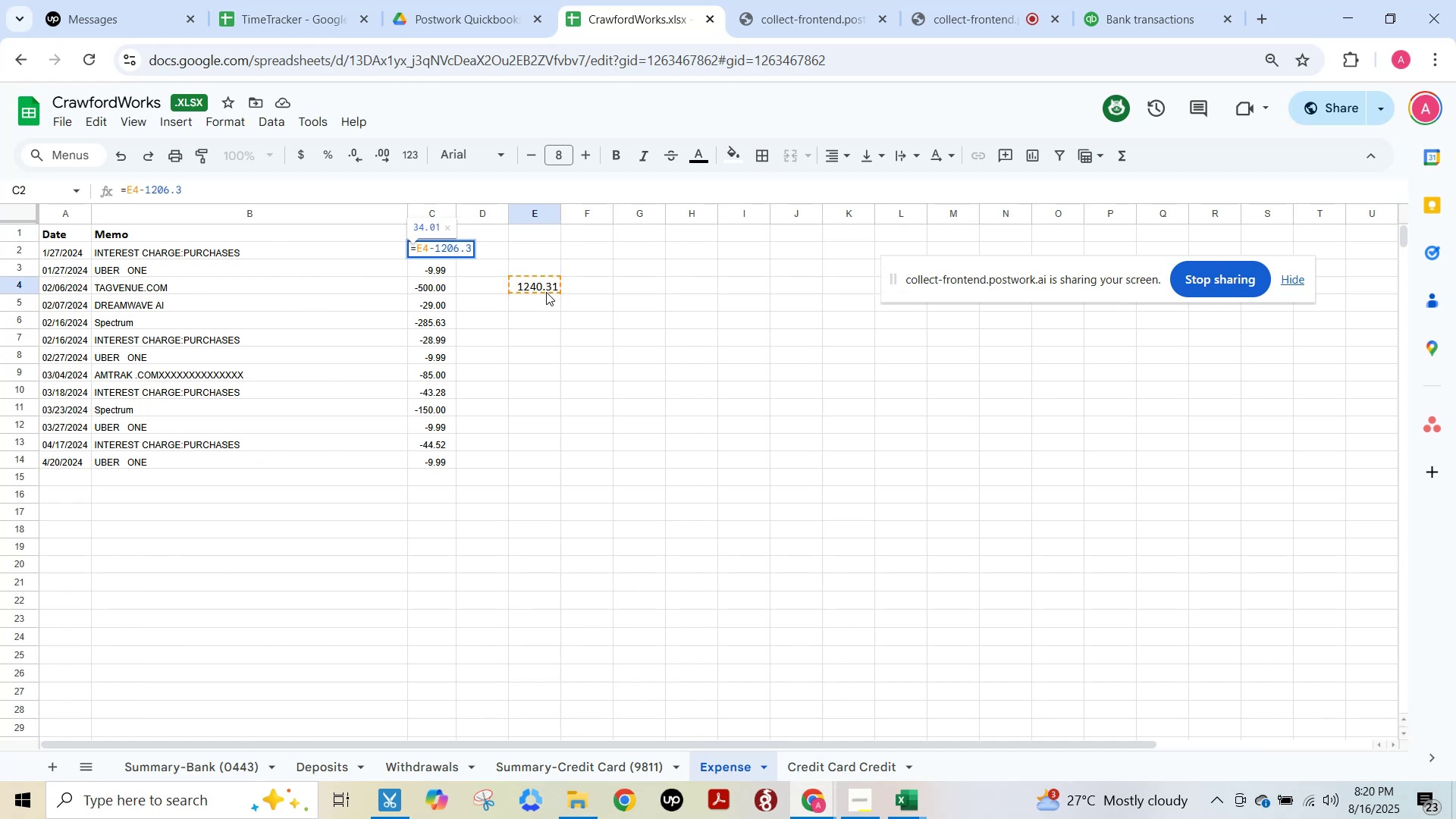 
key(Numpad8)
 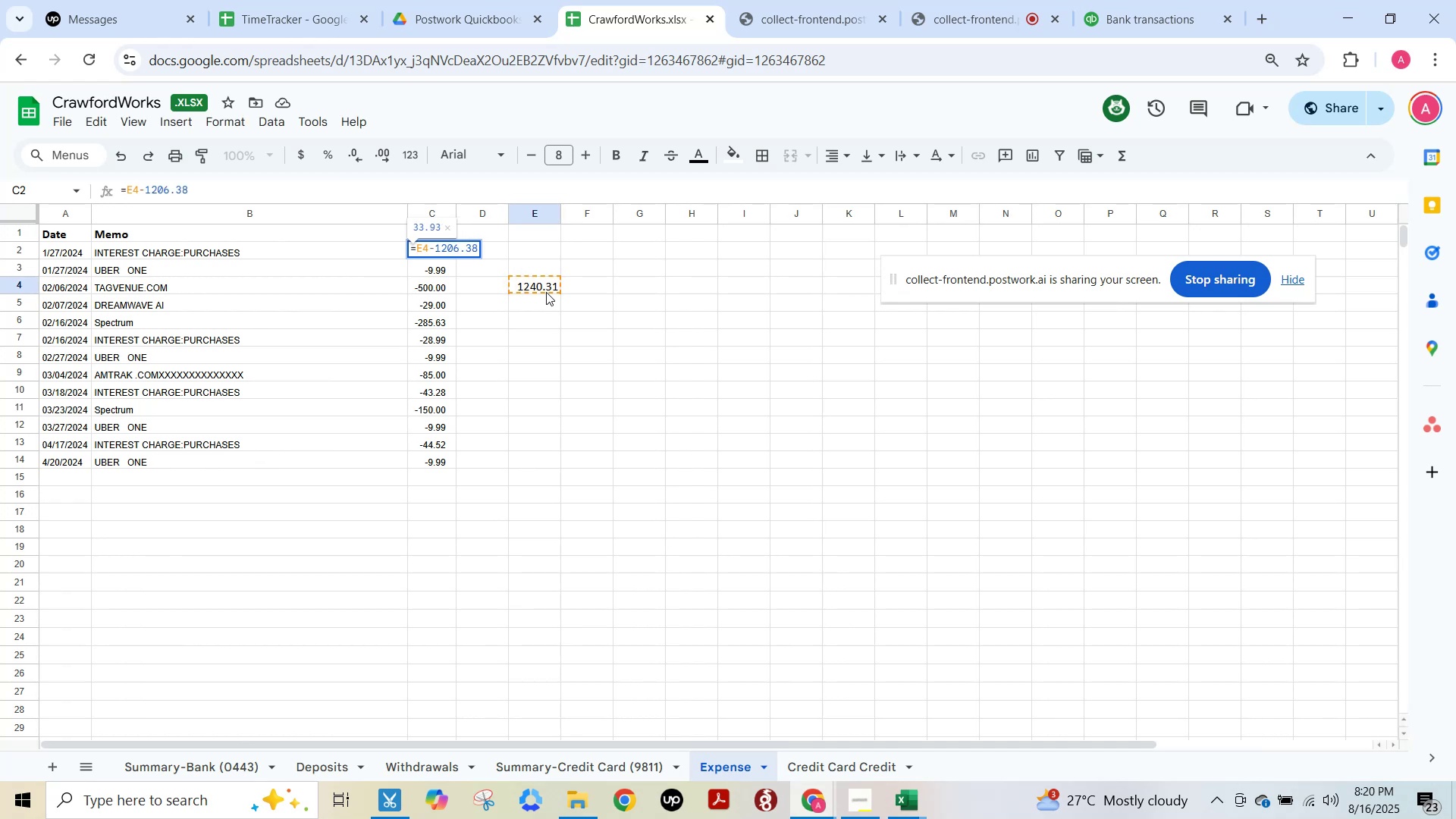 
key(NumpadEnter)
 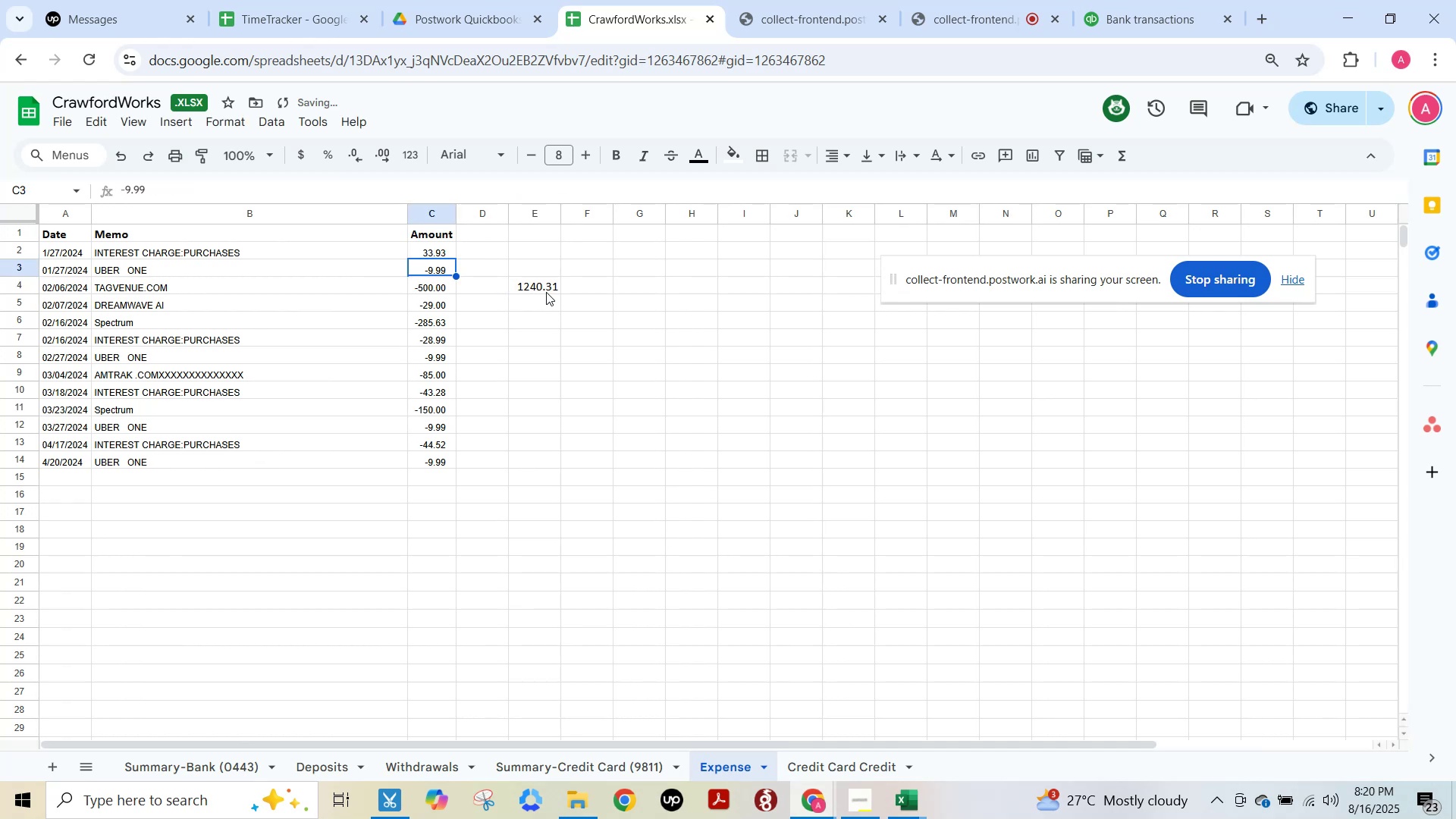 
key(F15)
 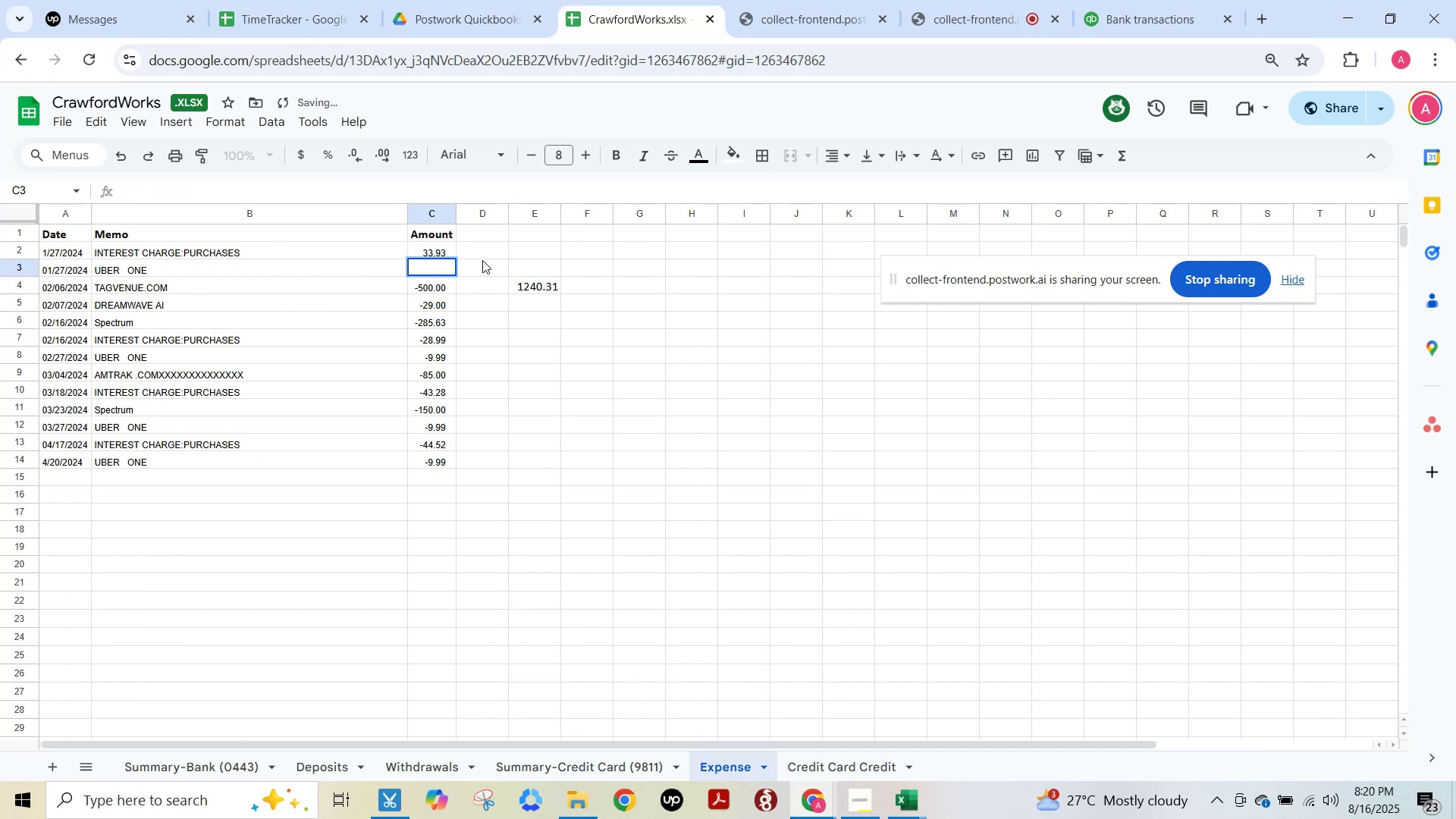 
key(Escape)
 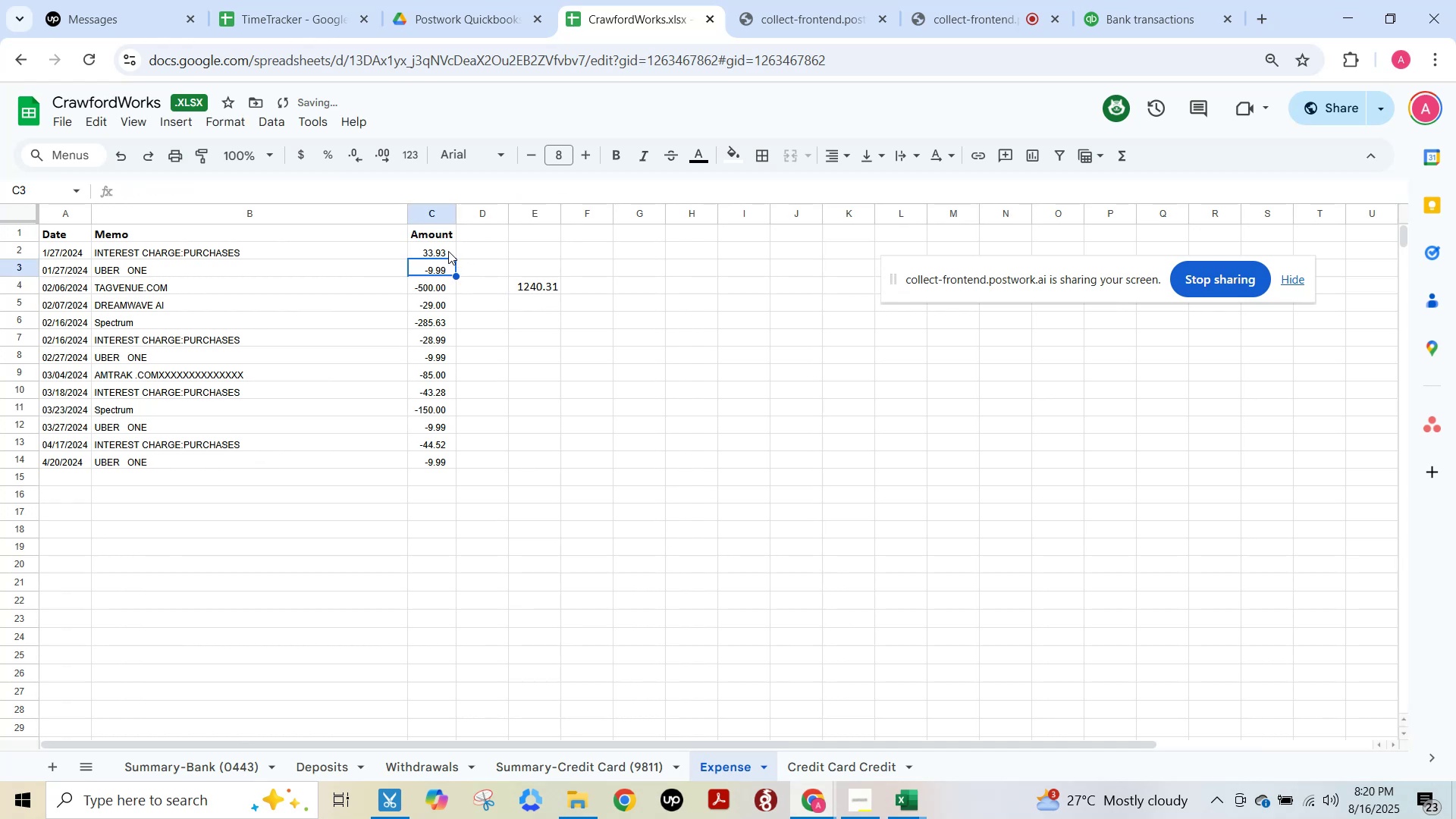 
left_click([448, 251])
 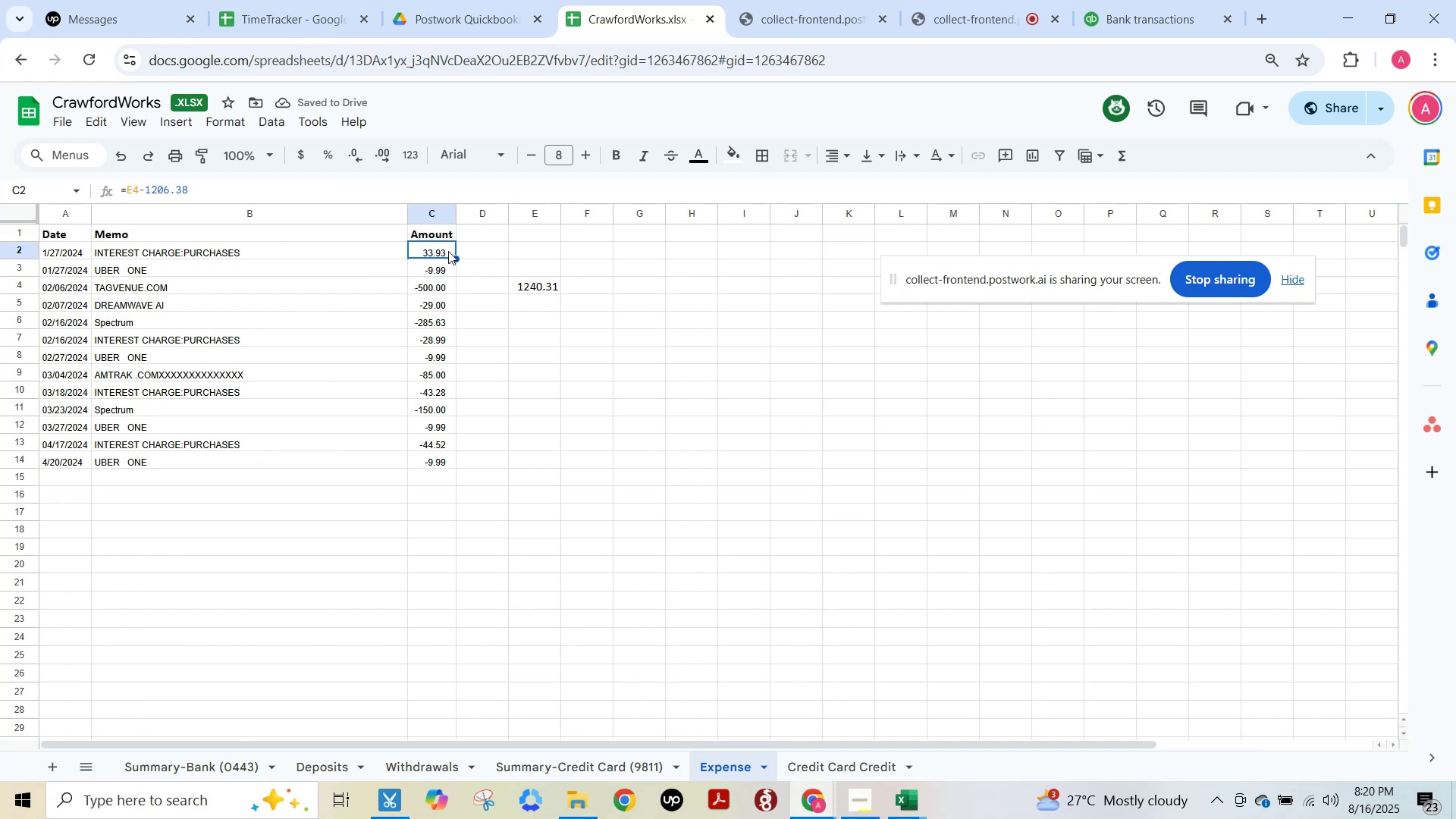 
key(NumpadSubtract)
 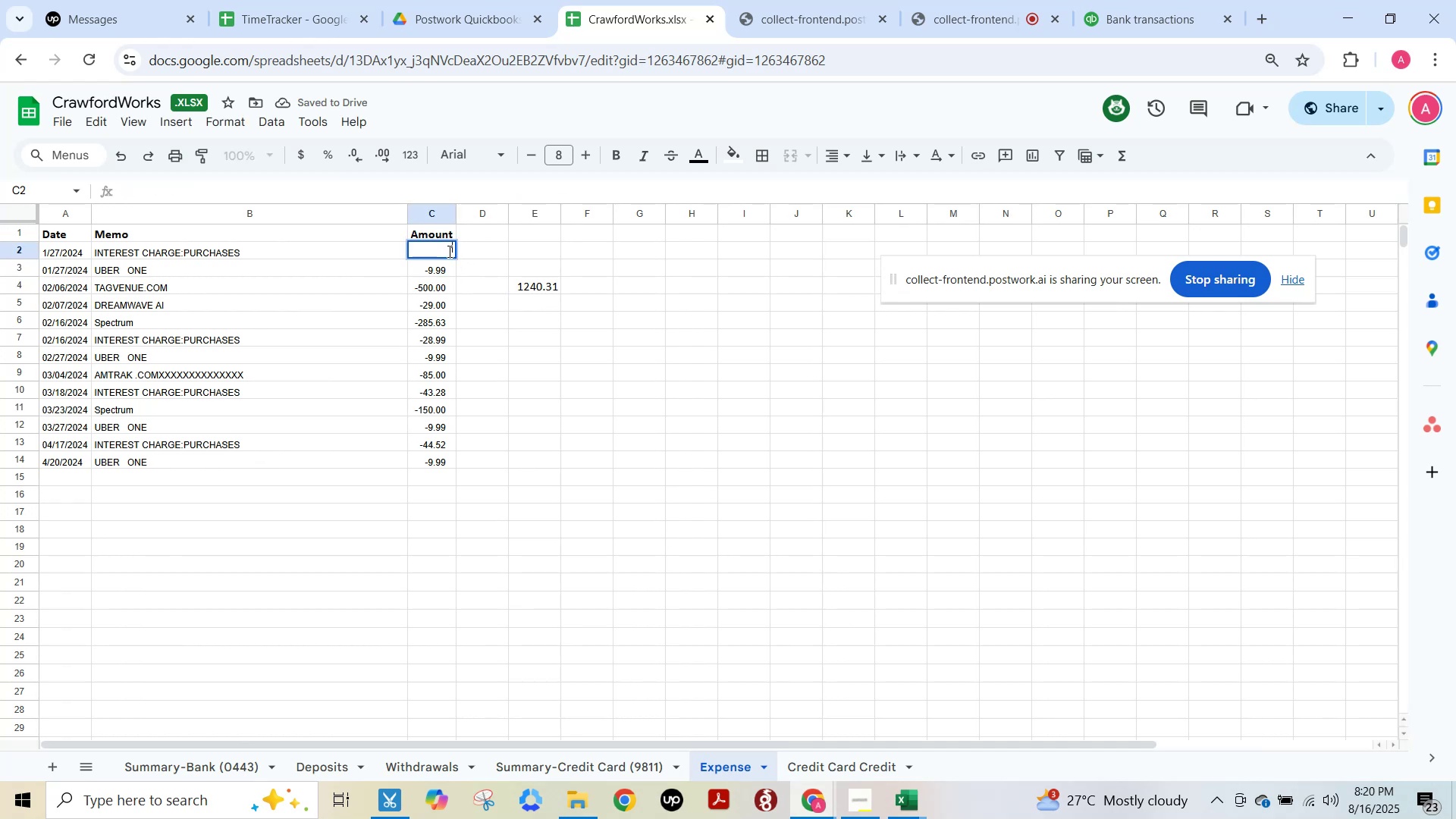 
key(Numpad3)
 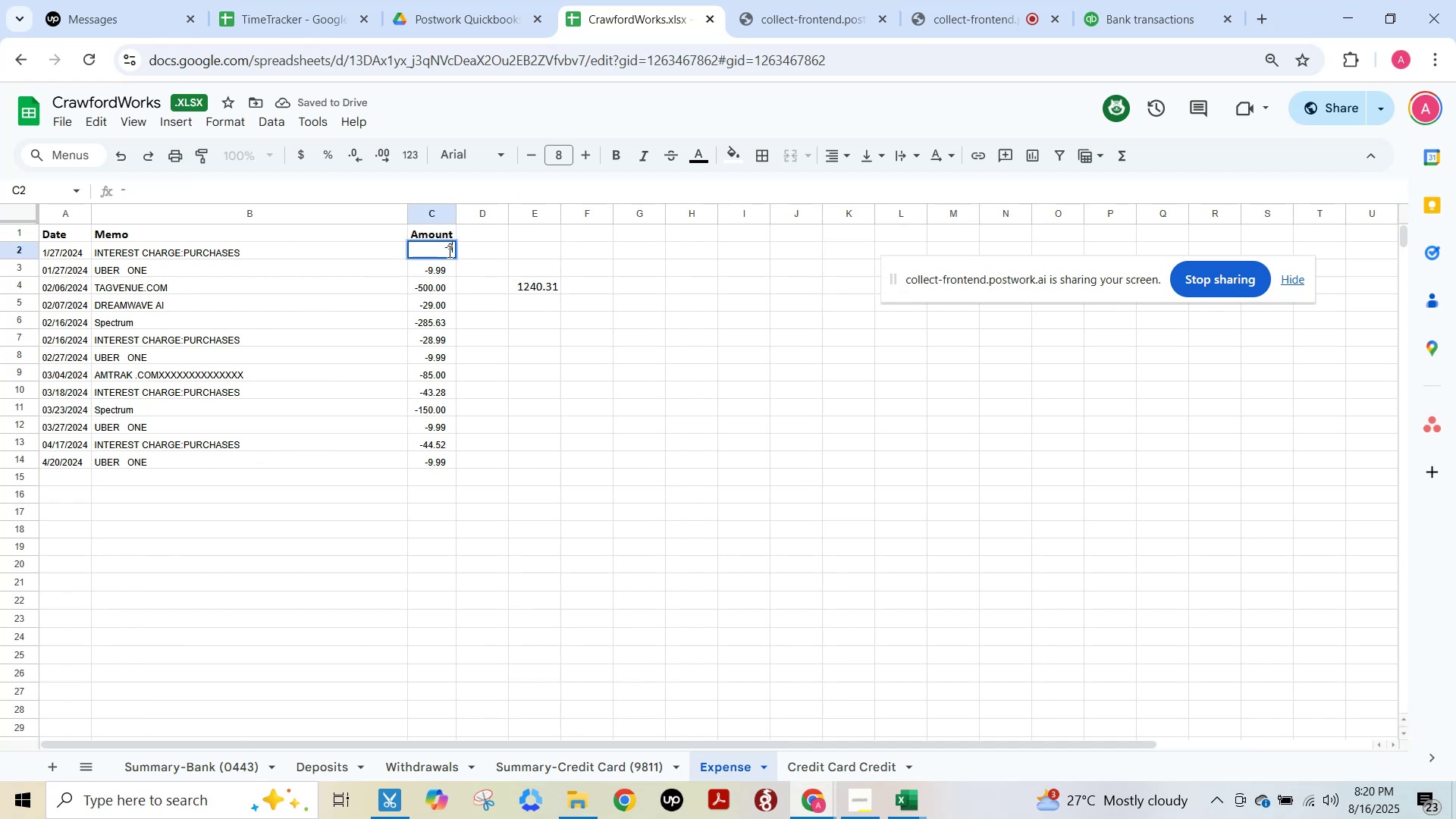 
key(Numpad3)
 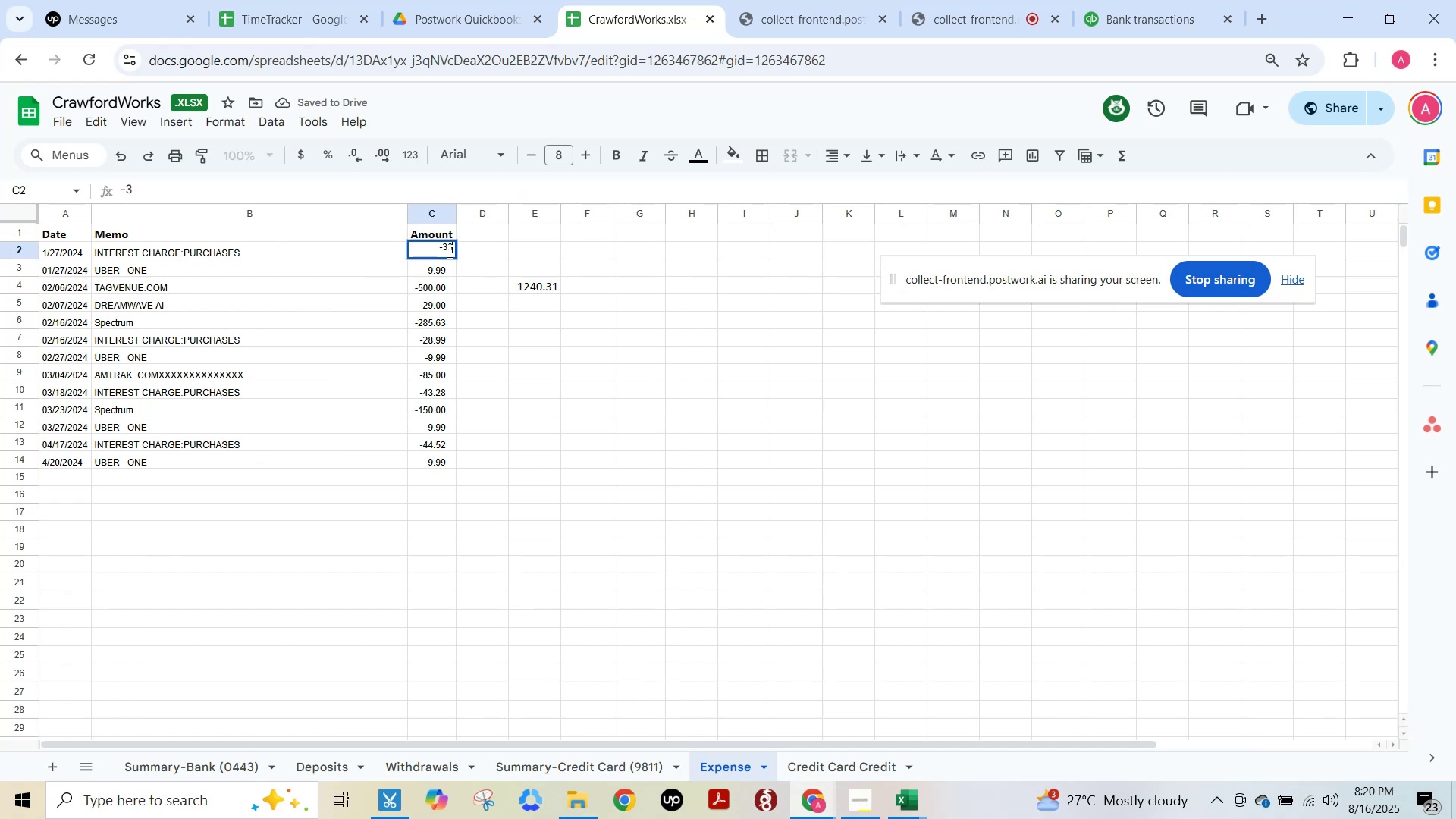 
key(NumpadDecimal)
 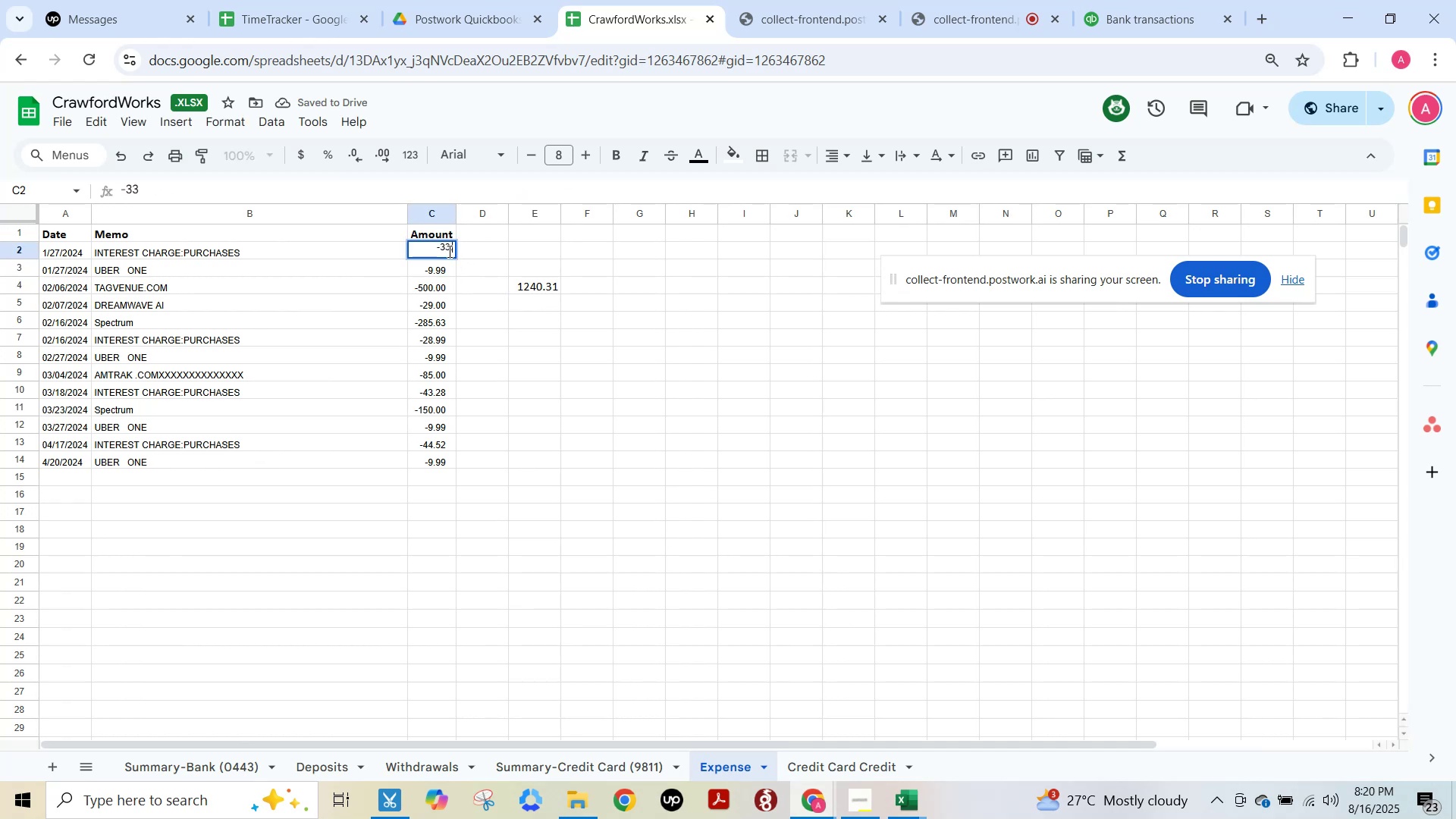 
key(Numpad9)
 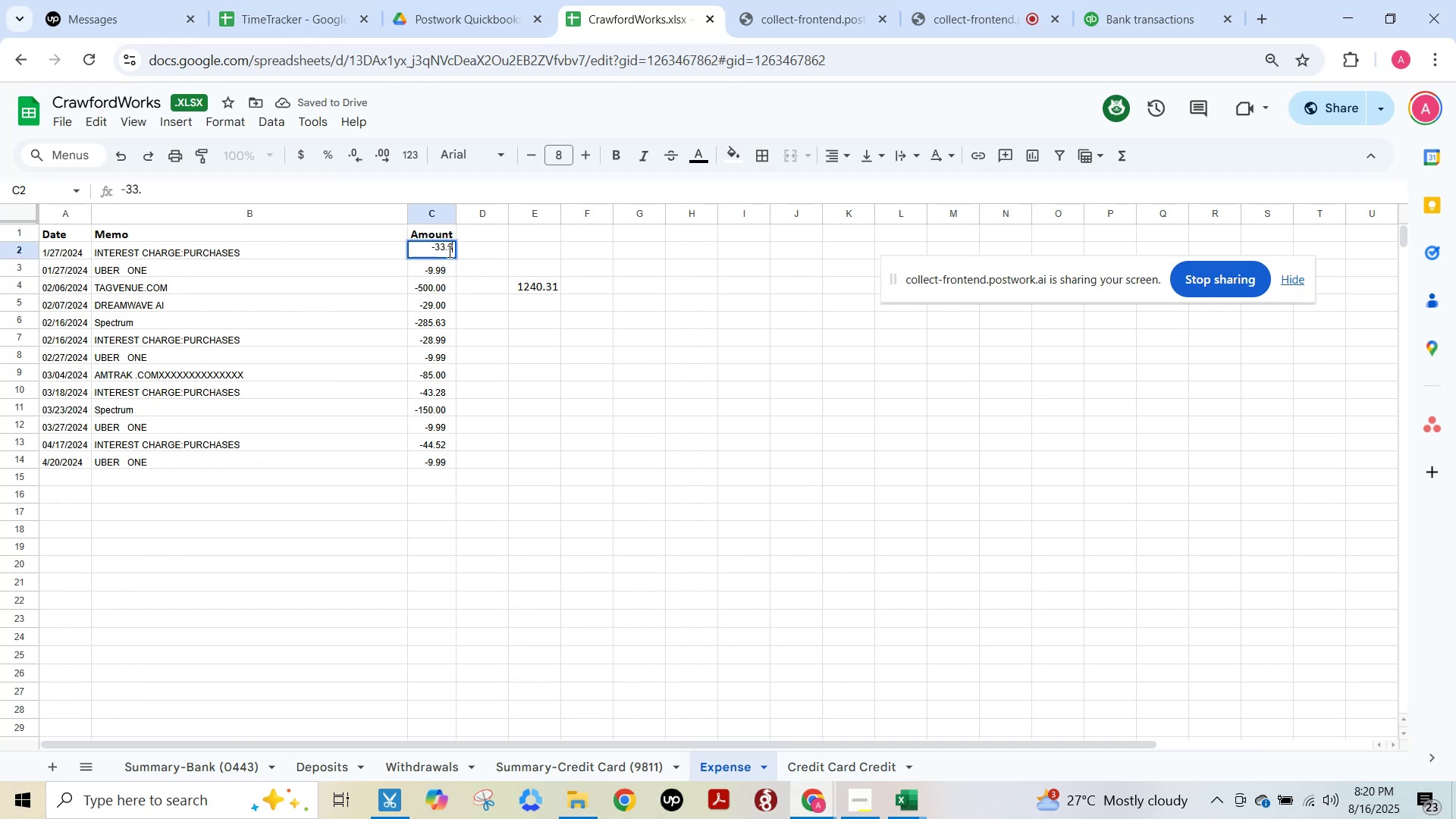 
key(Numpad3)
 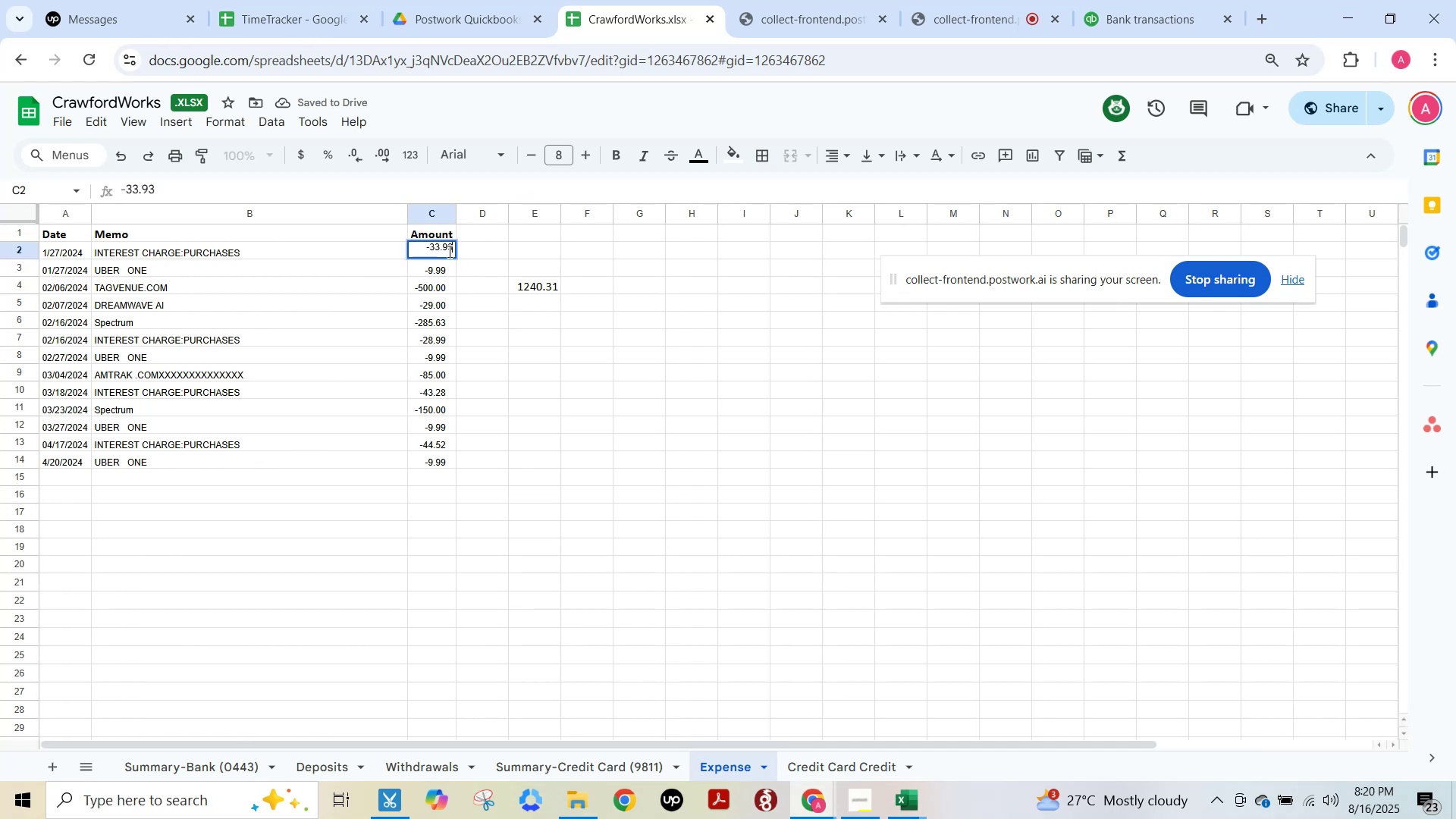 
key(NumpadEnter)
 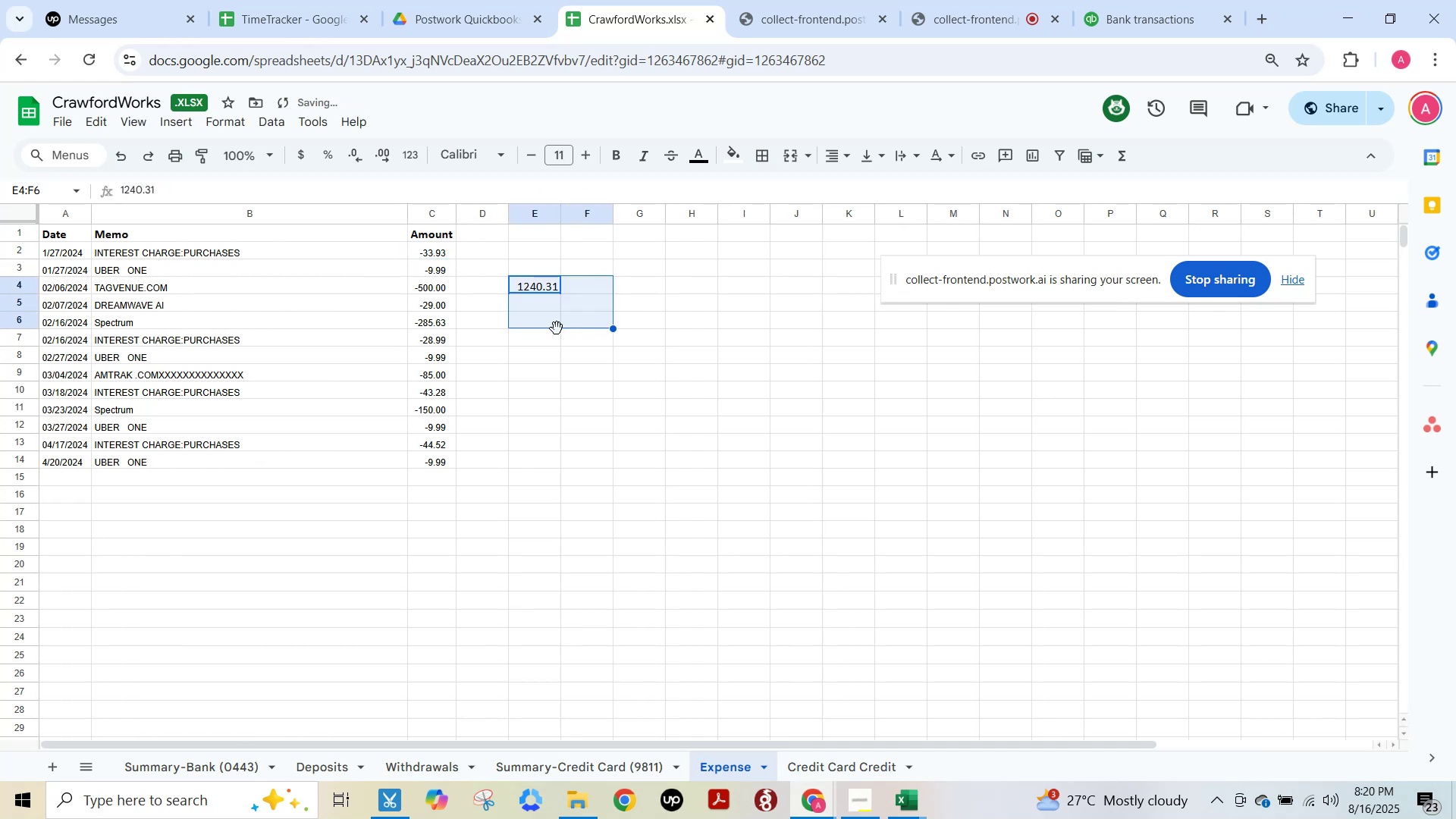 
key(Shift+ShiftLeft)
 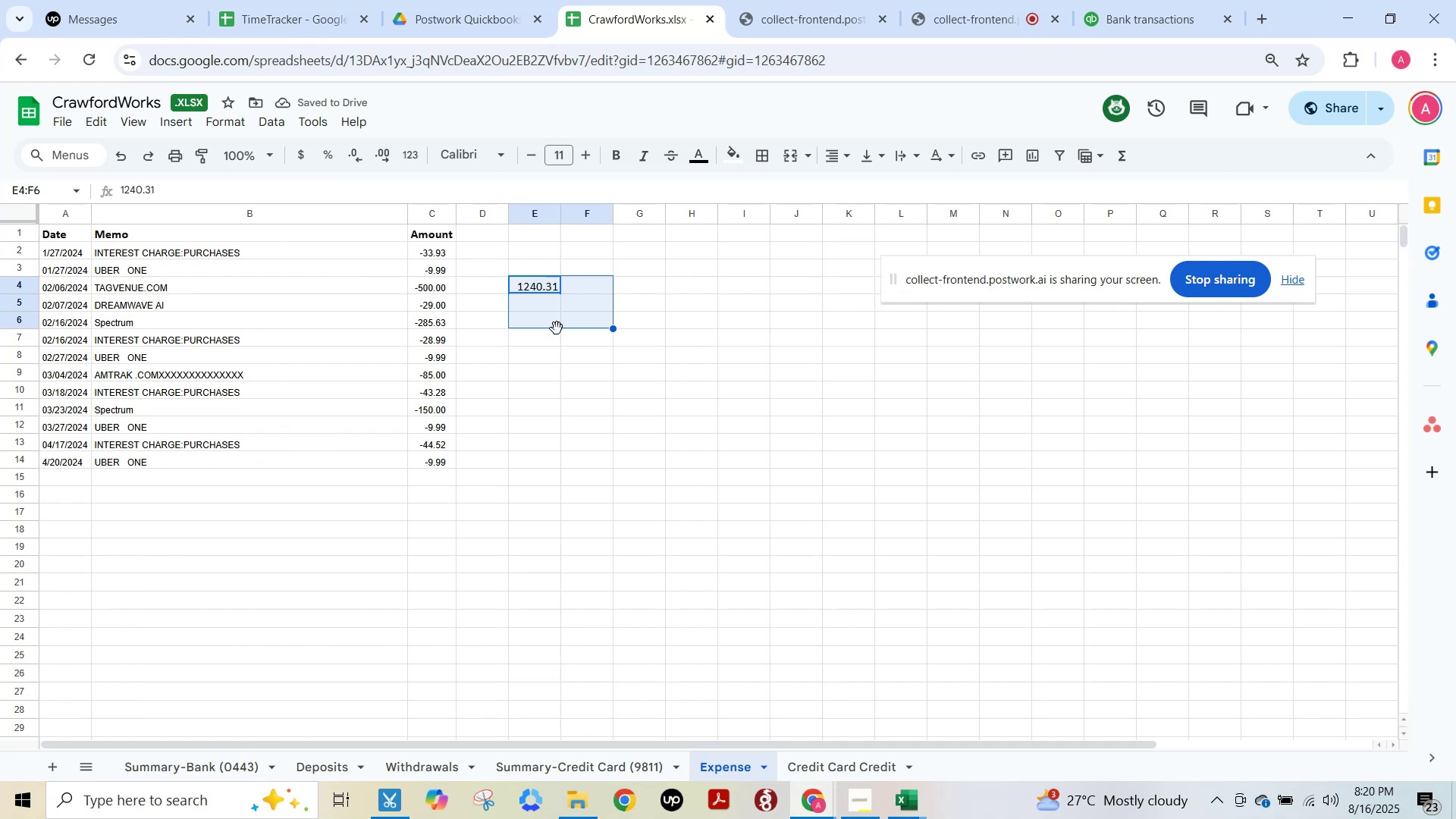 
key(Delete)
 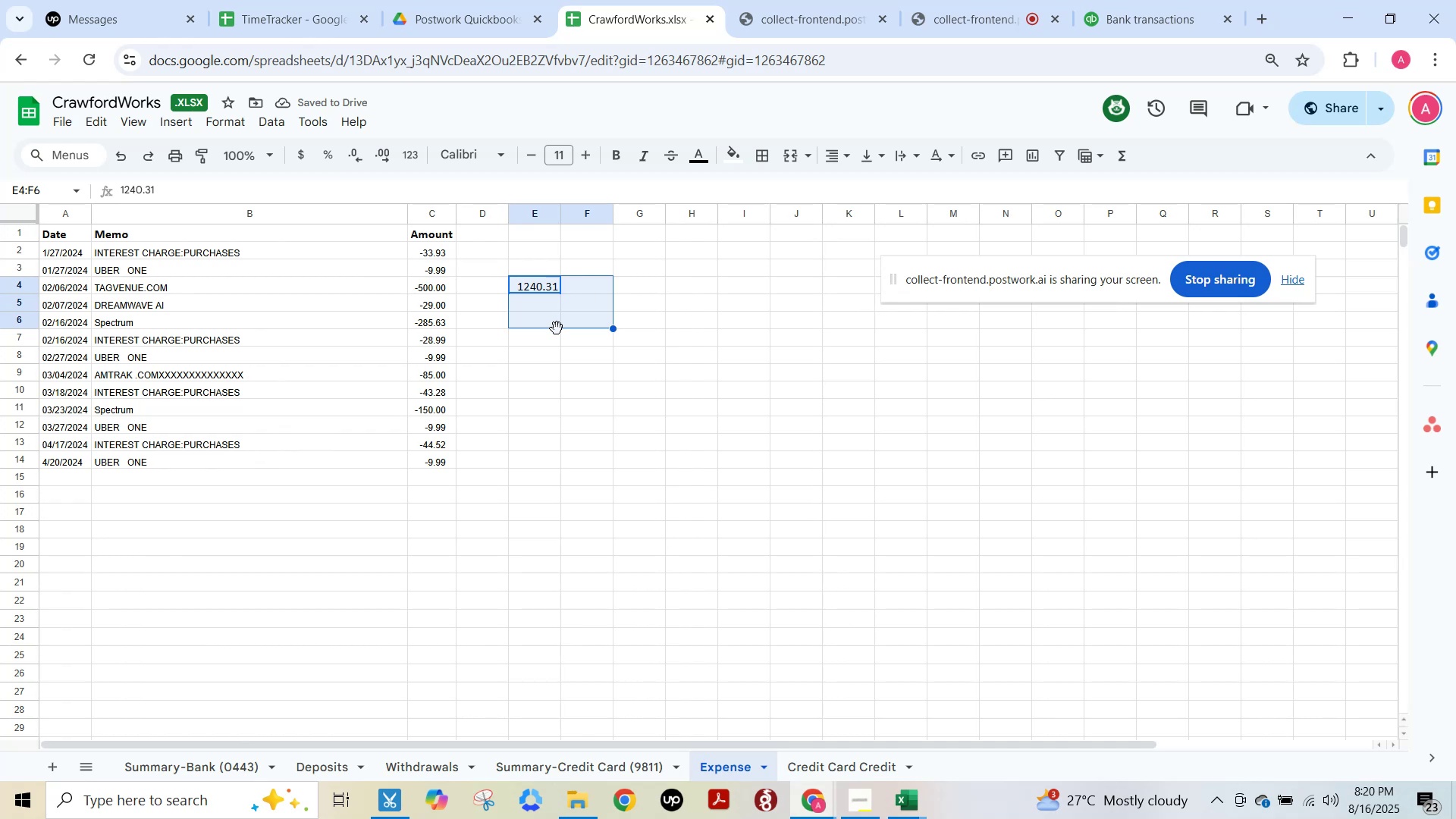 
key(Shift+ShiftLeft)
 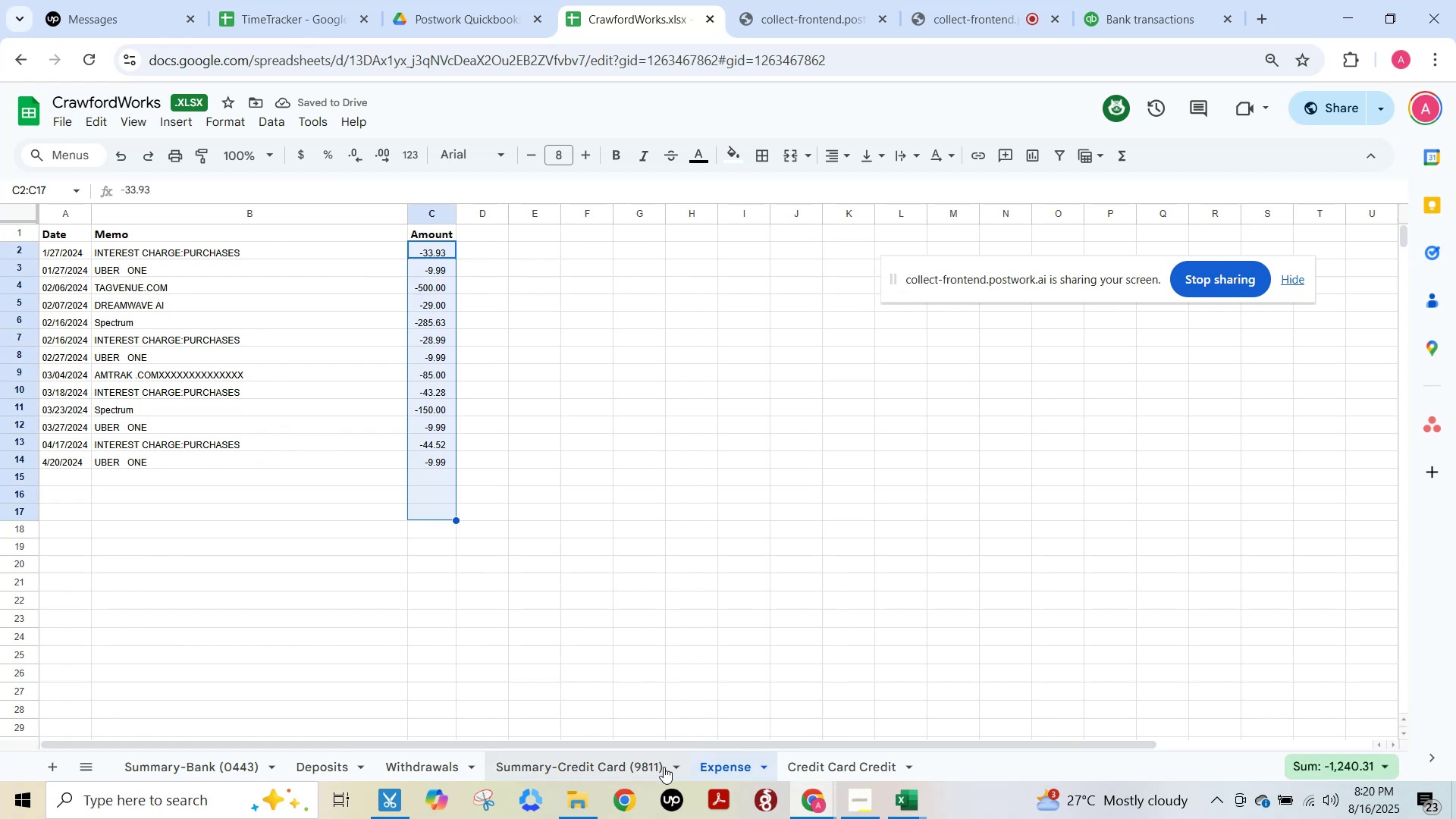 
left_click([619, 767])
 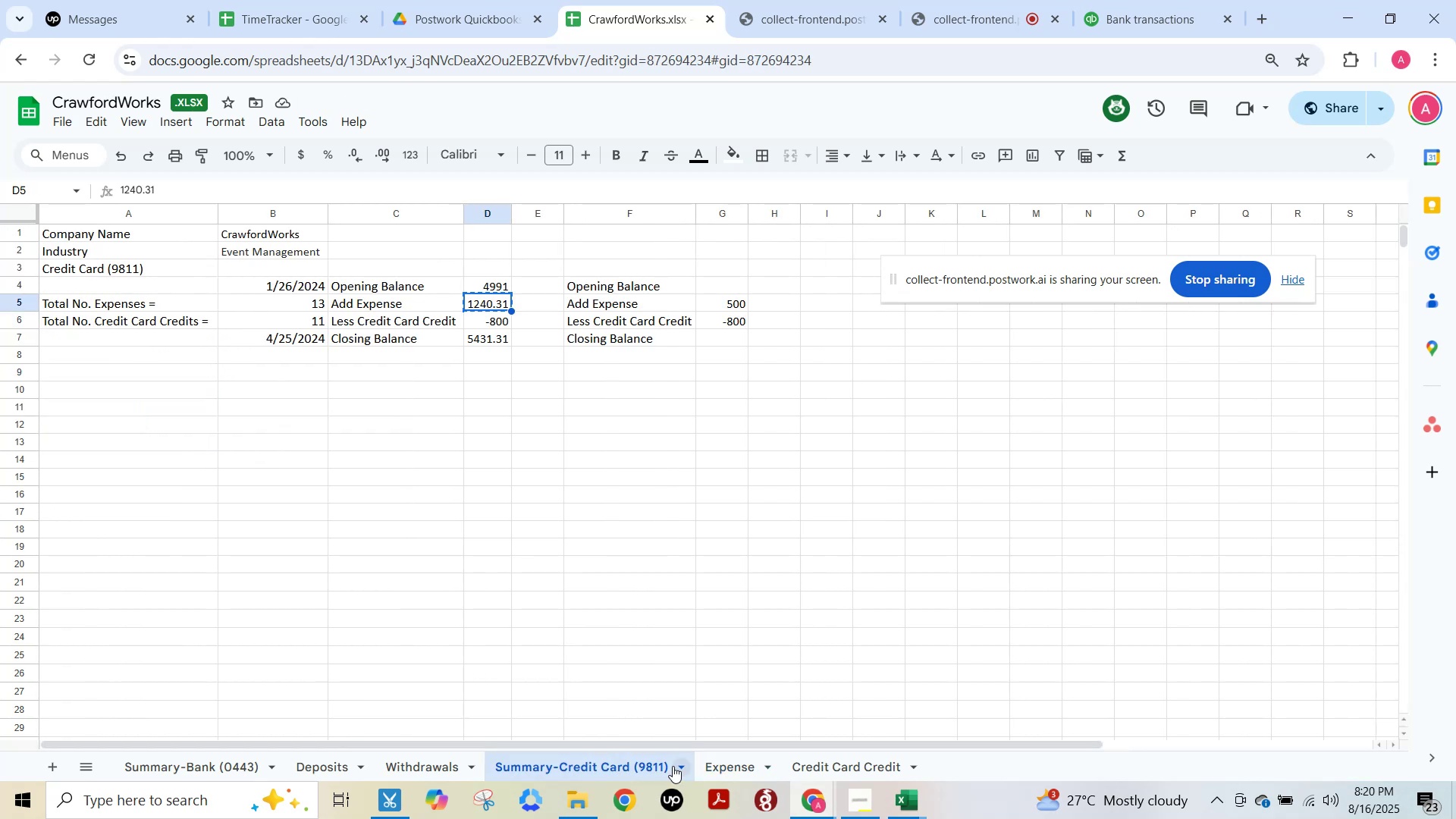 
left_click([852, 759])
 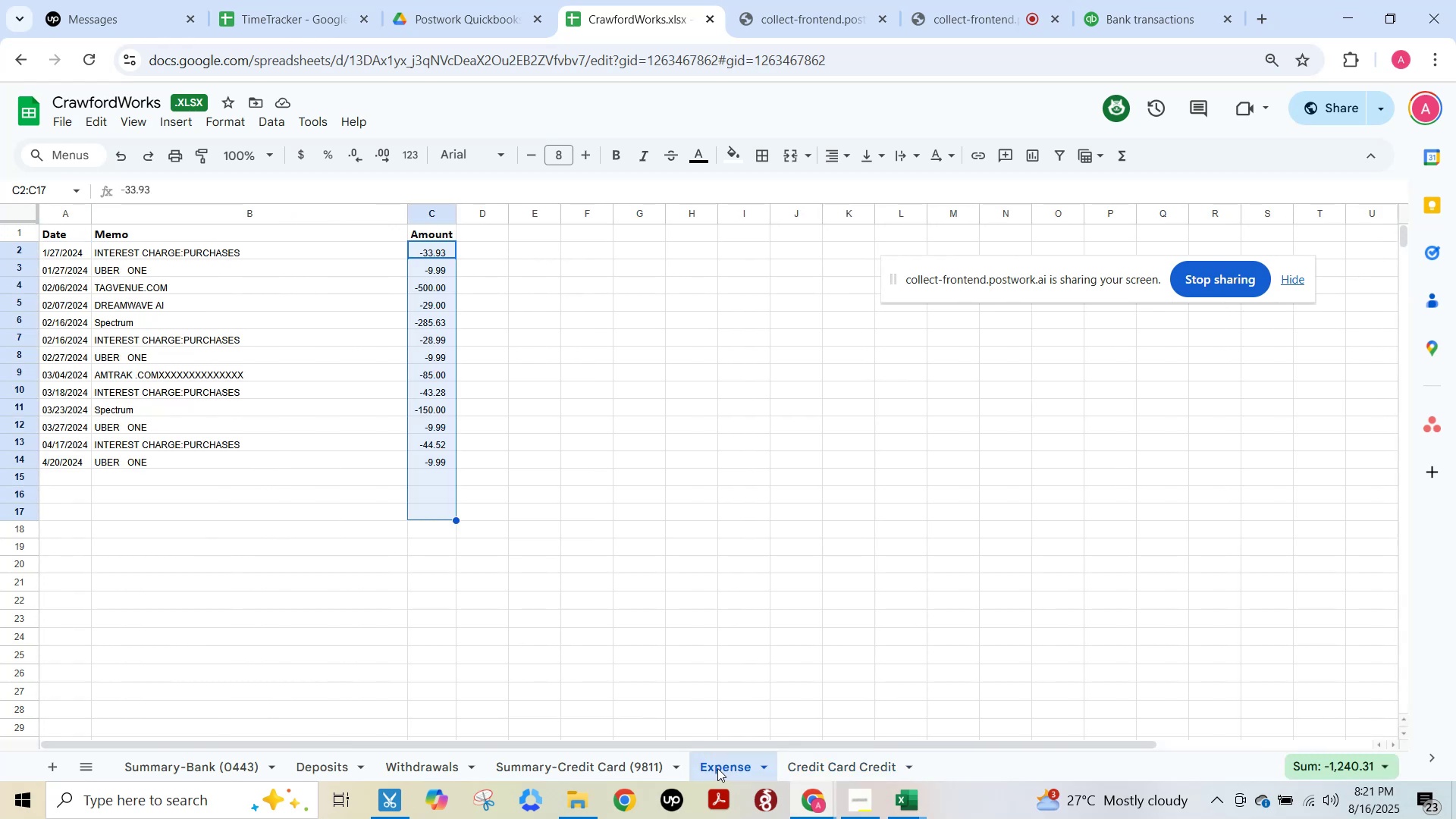 
left_click([639, 765])
 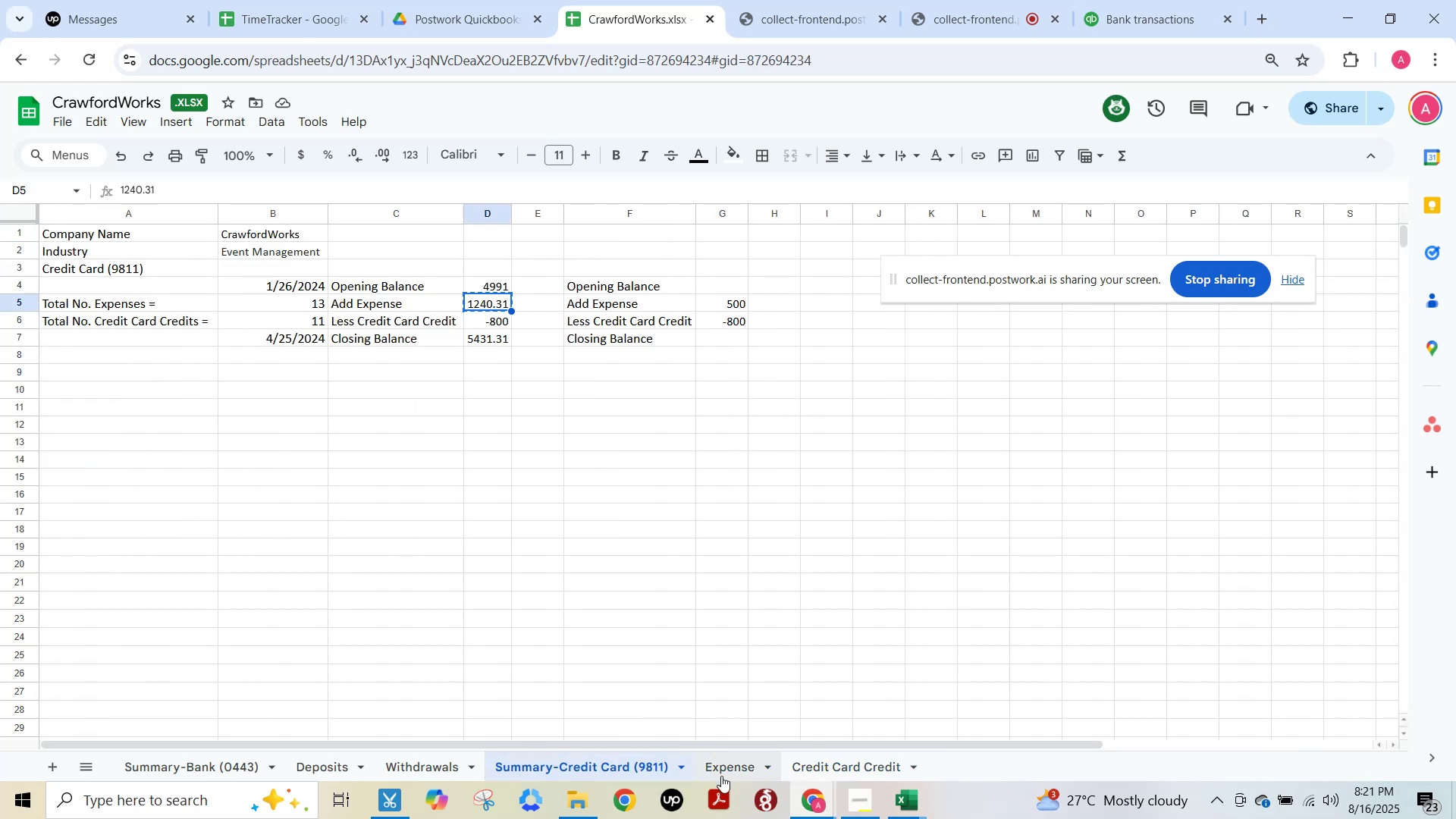 
left_click([731, 777])
 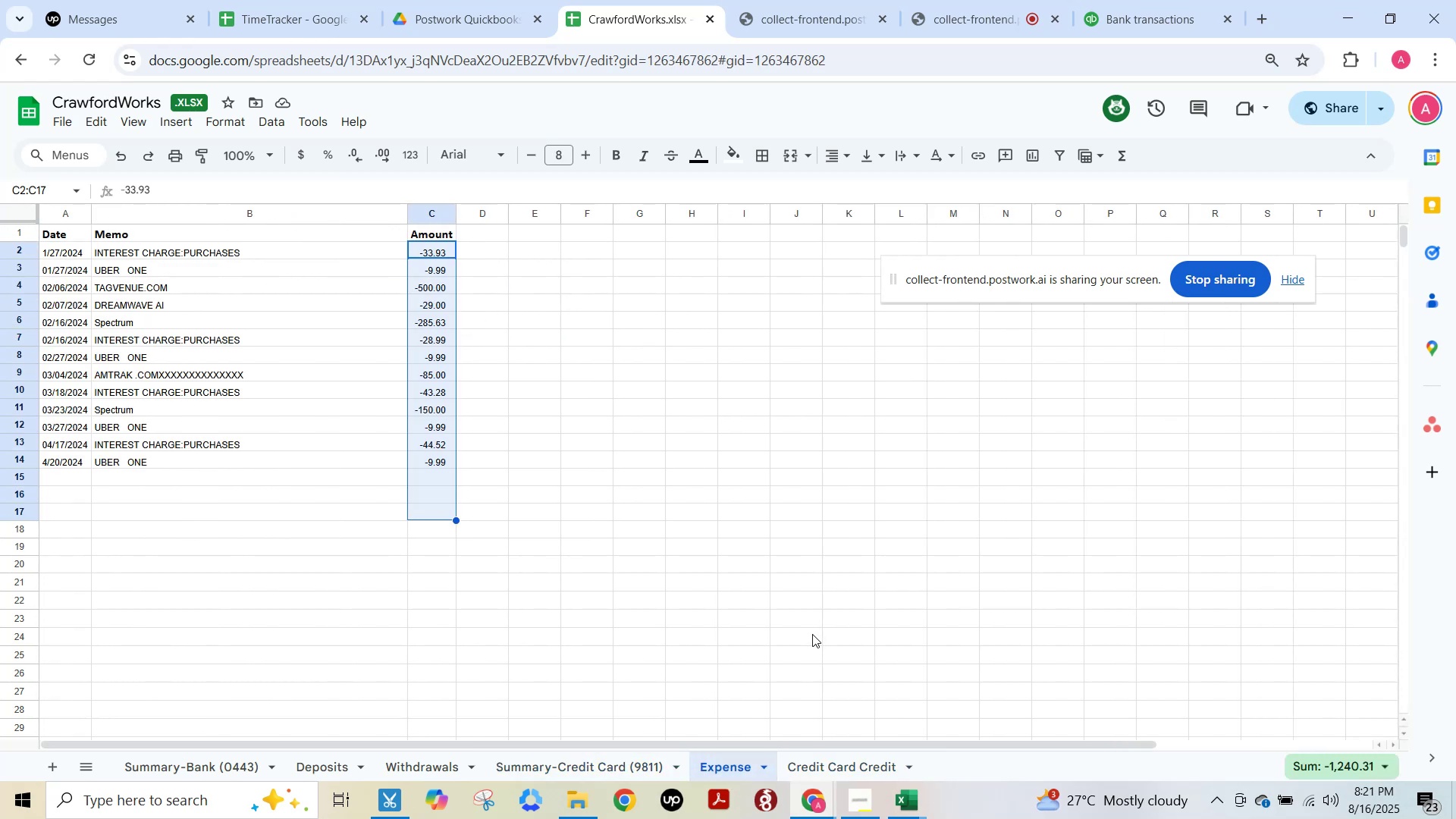 
left_click([813, 632])
 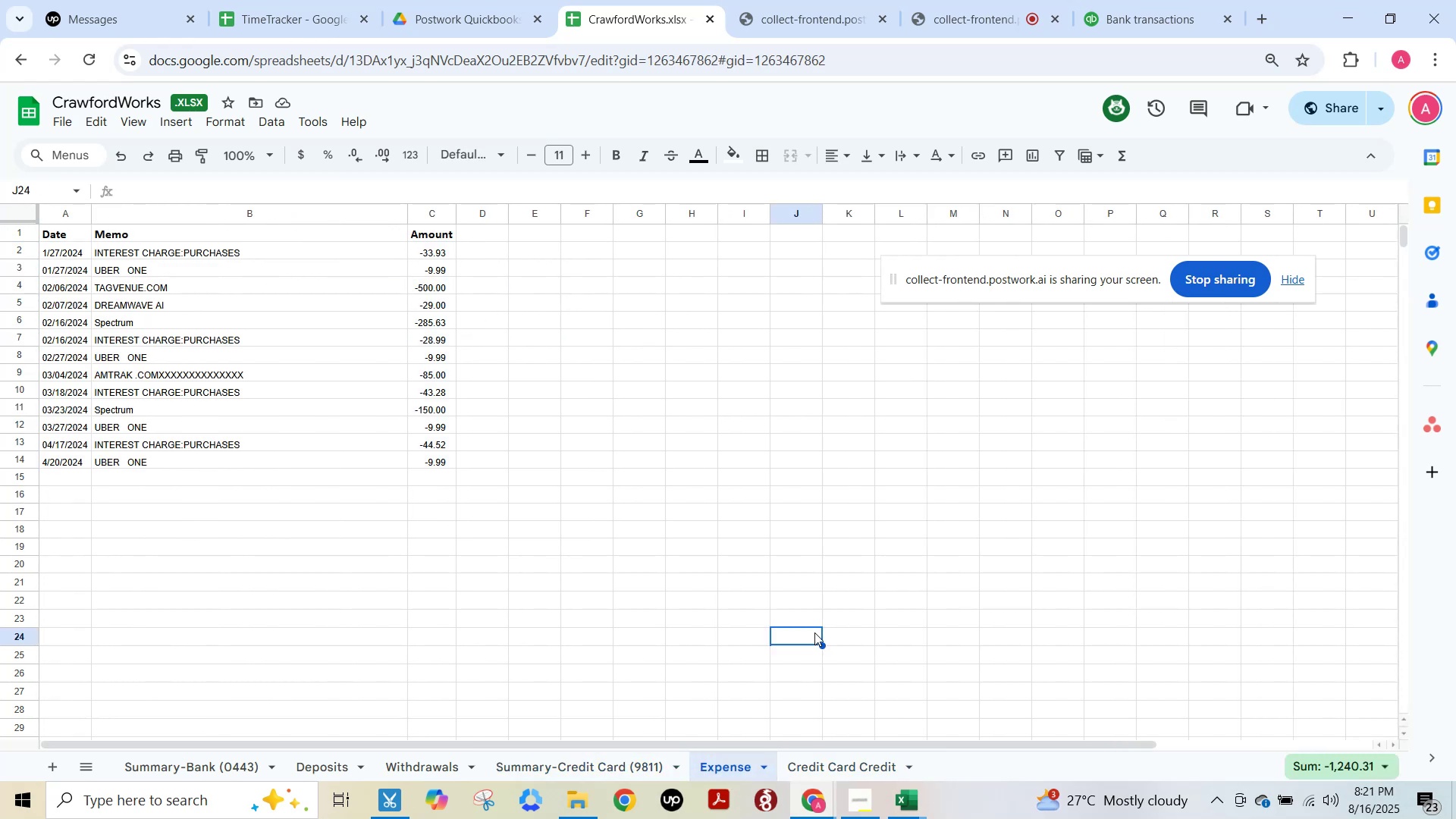 
key(Control+S)
 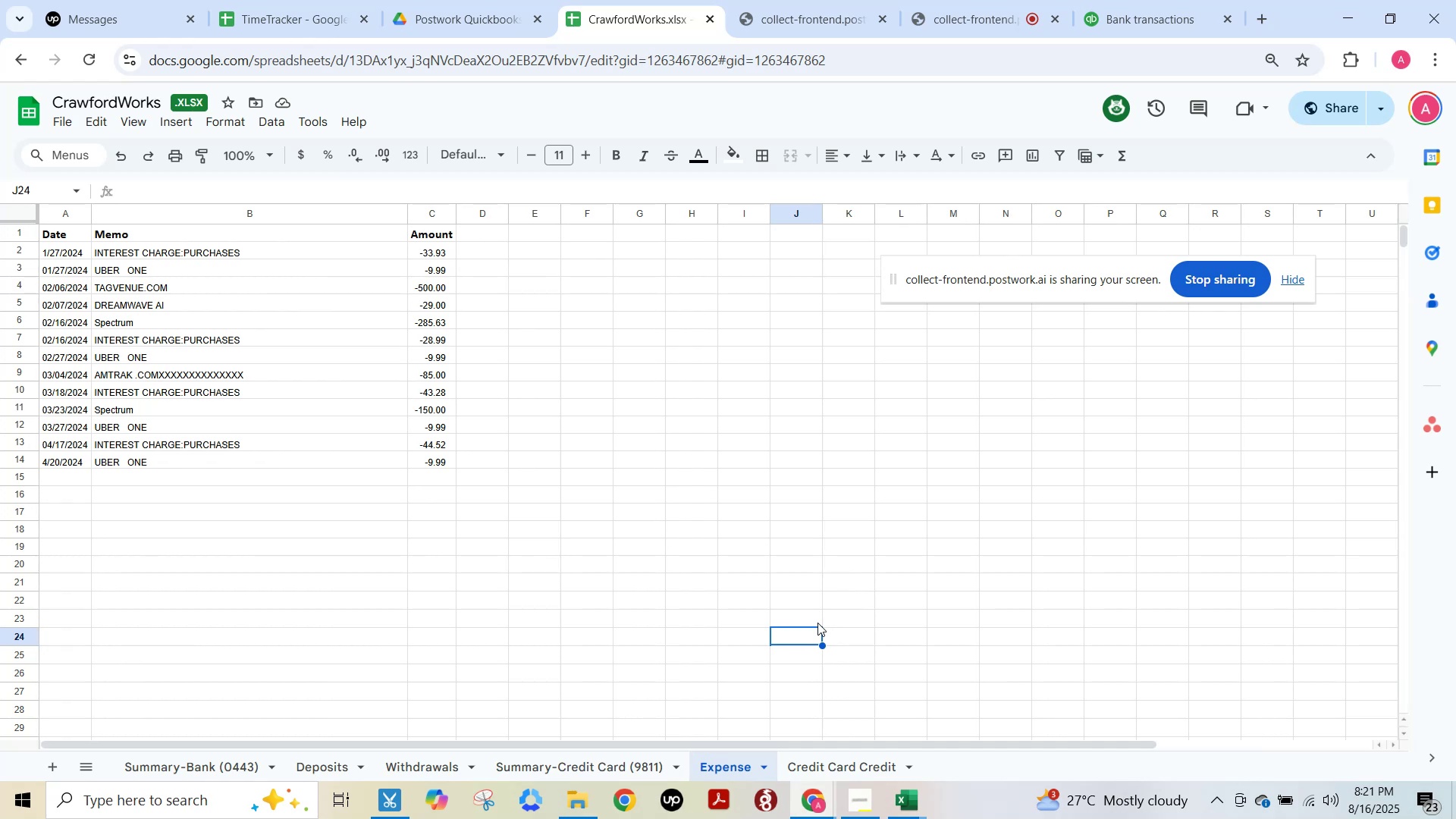 
wait(15.67)
 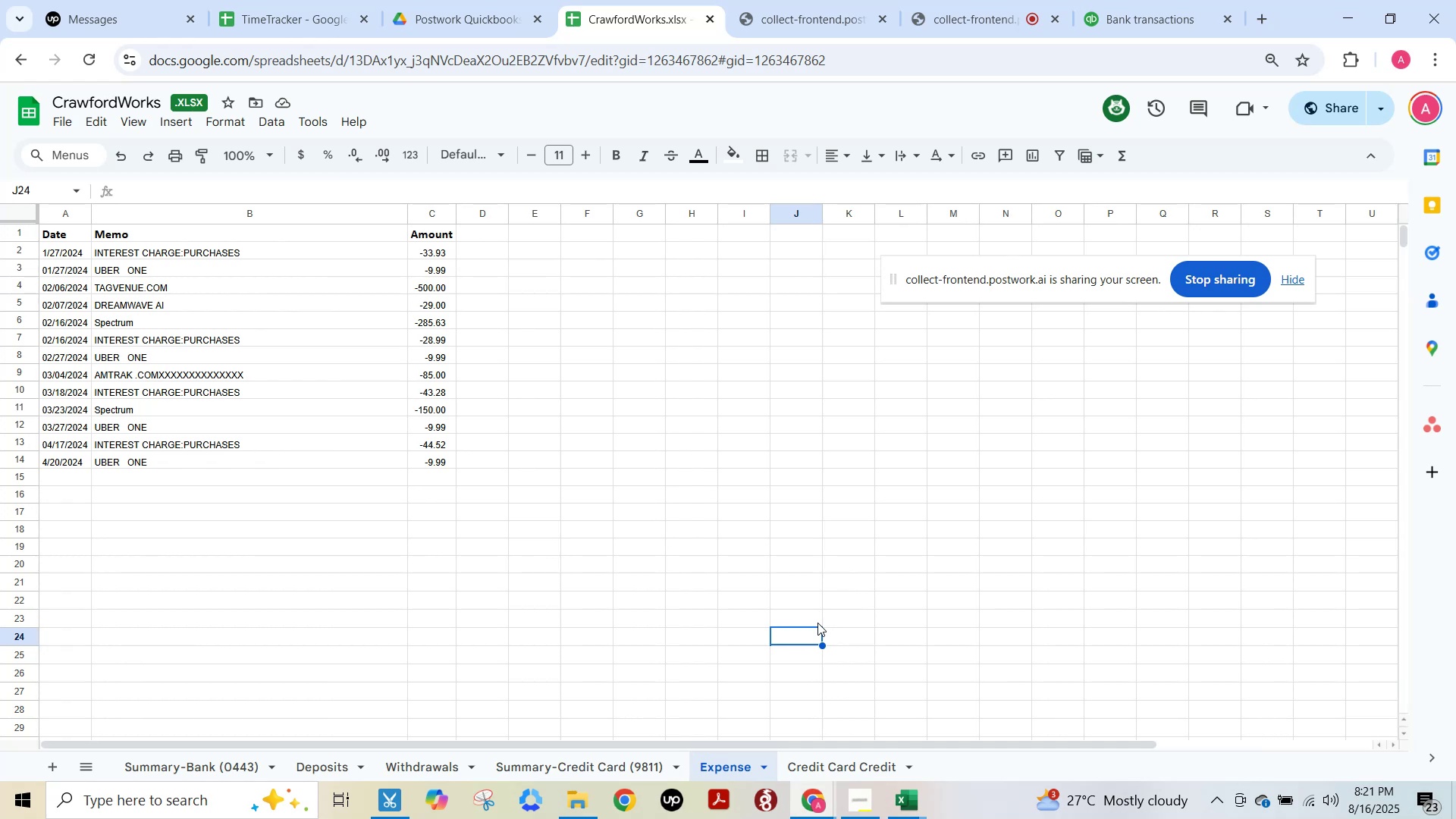 
left_click([140, 0])
 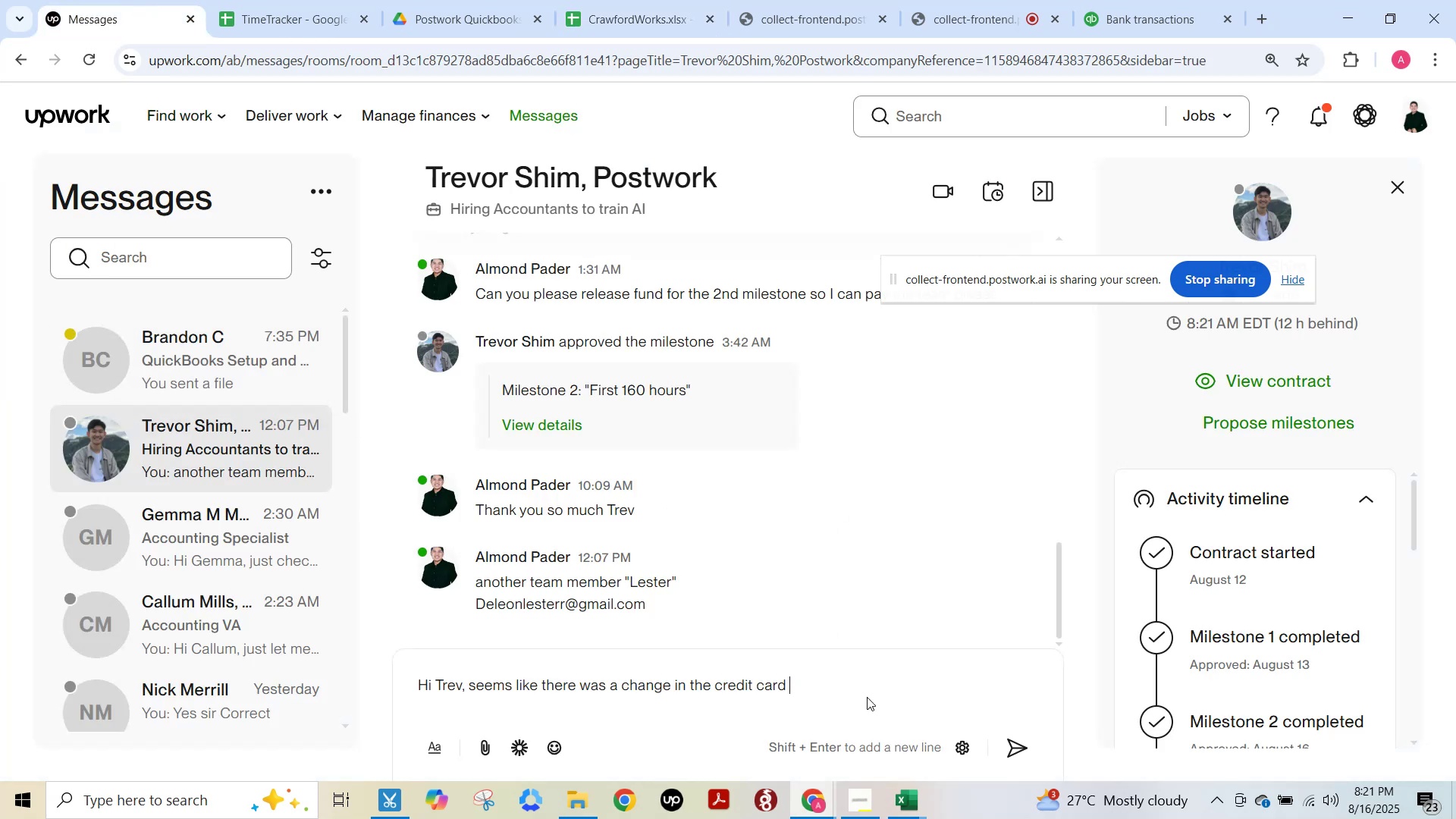 
key(Control+ControlLeft)
 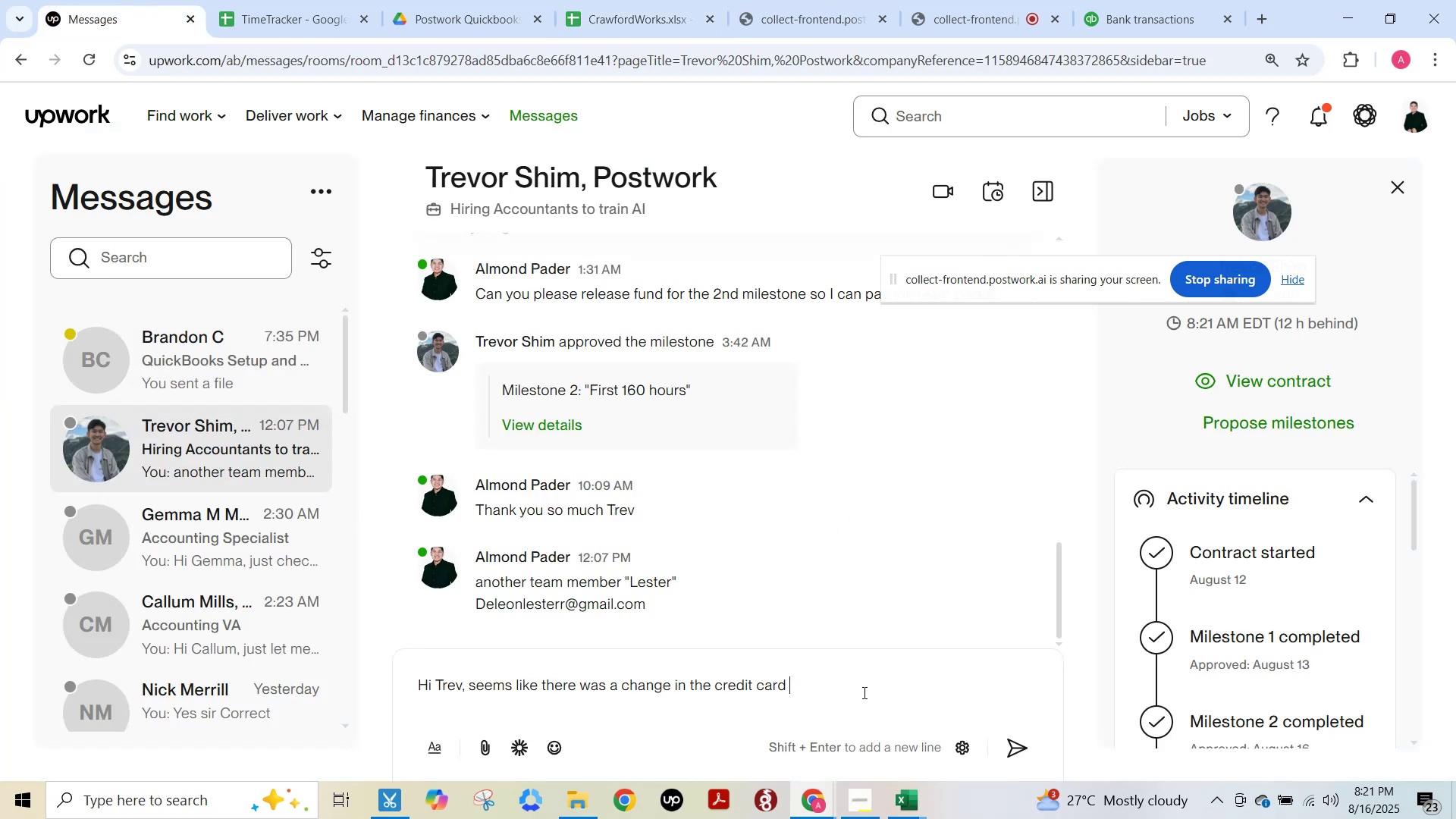 
key(Control+A)
 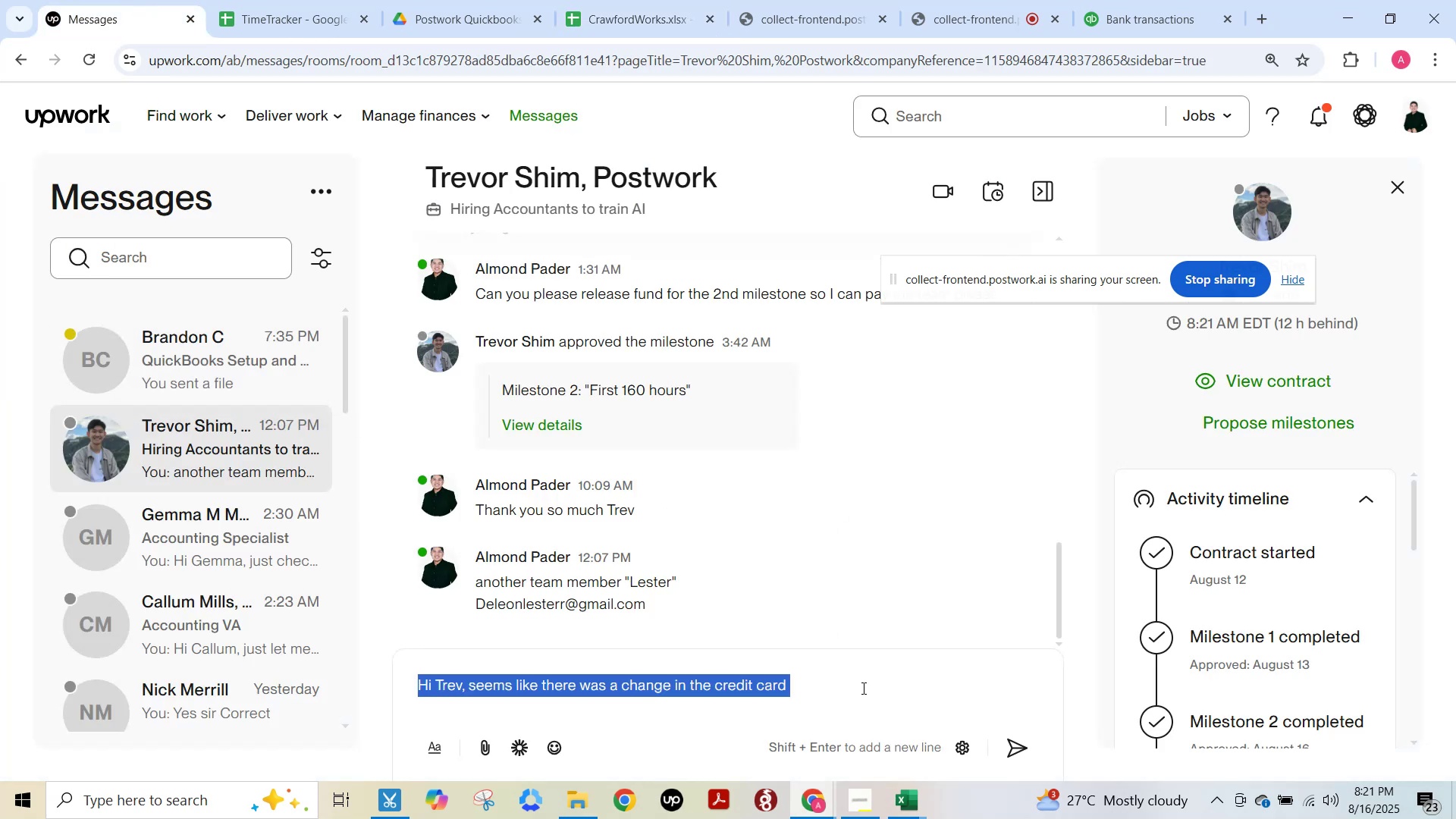 
key(Backspace)
 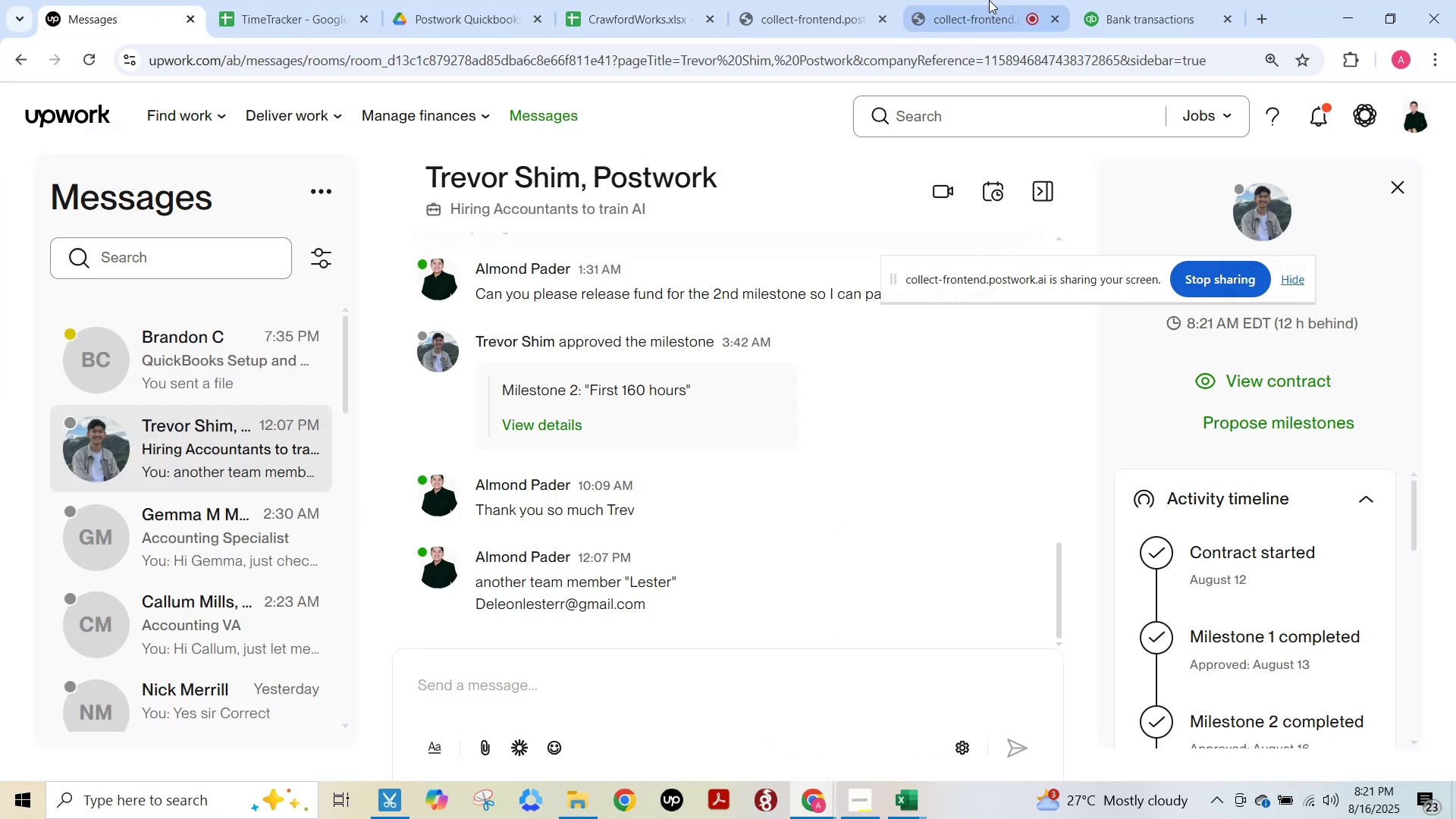 
left_click([987, 0])
 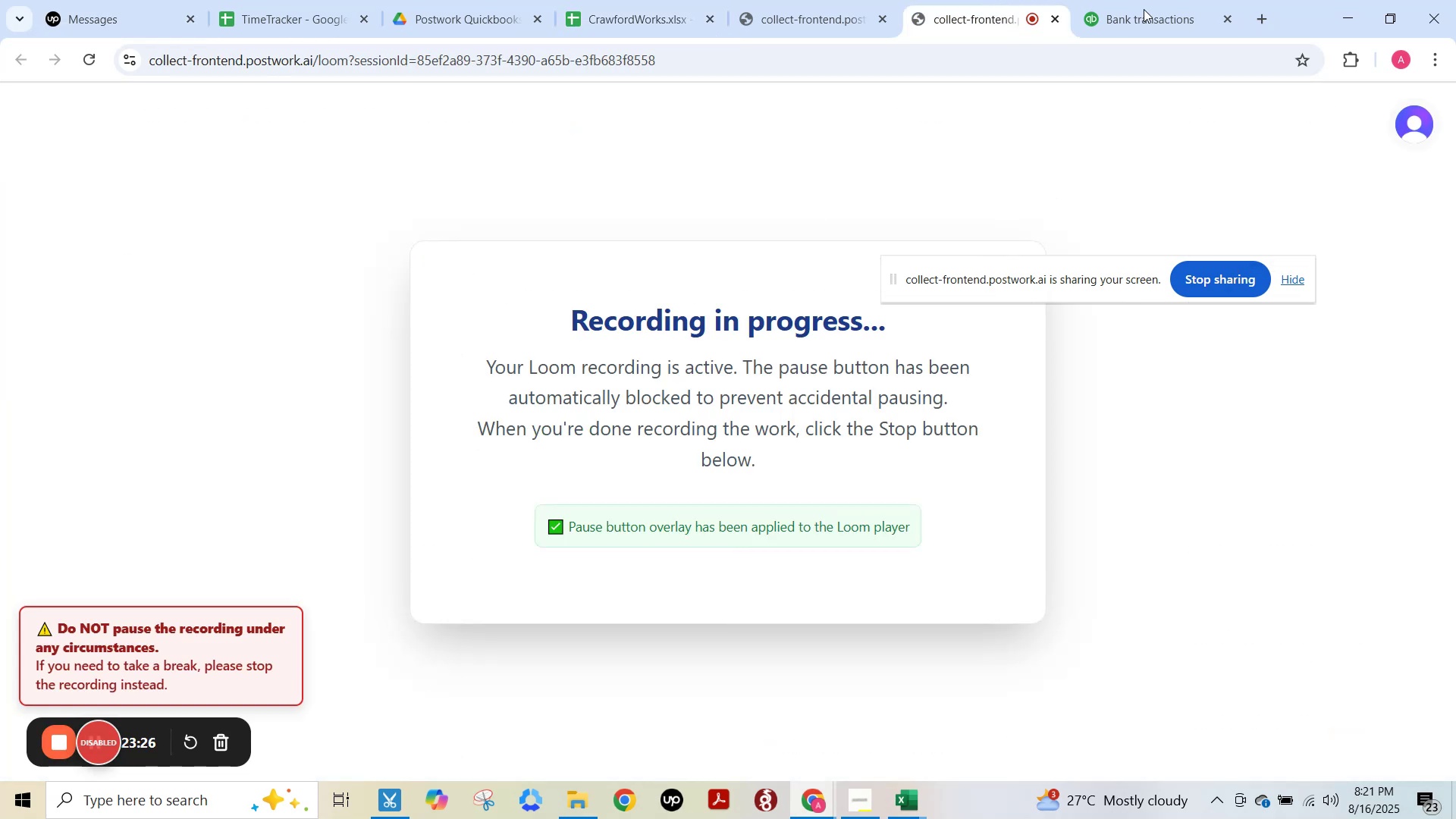 
left_click([1147, 5])
 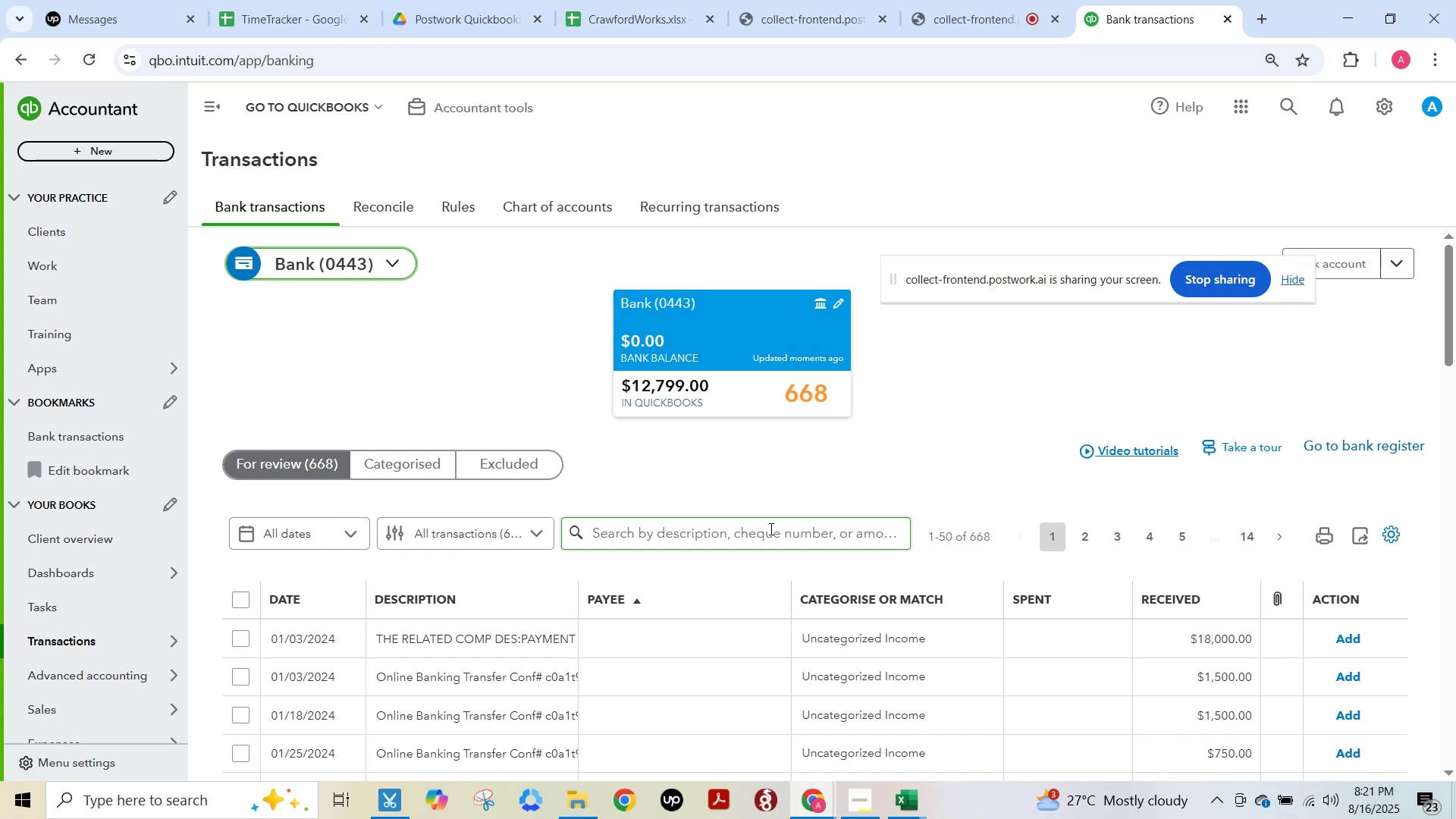 
left_click([900, 817])
 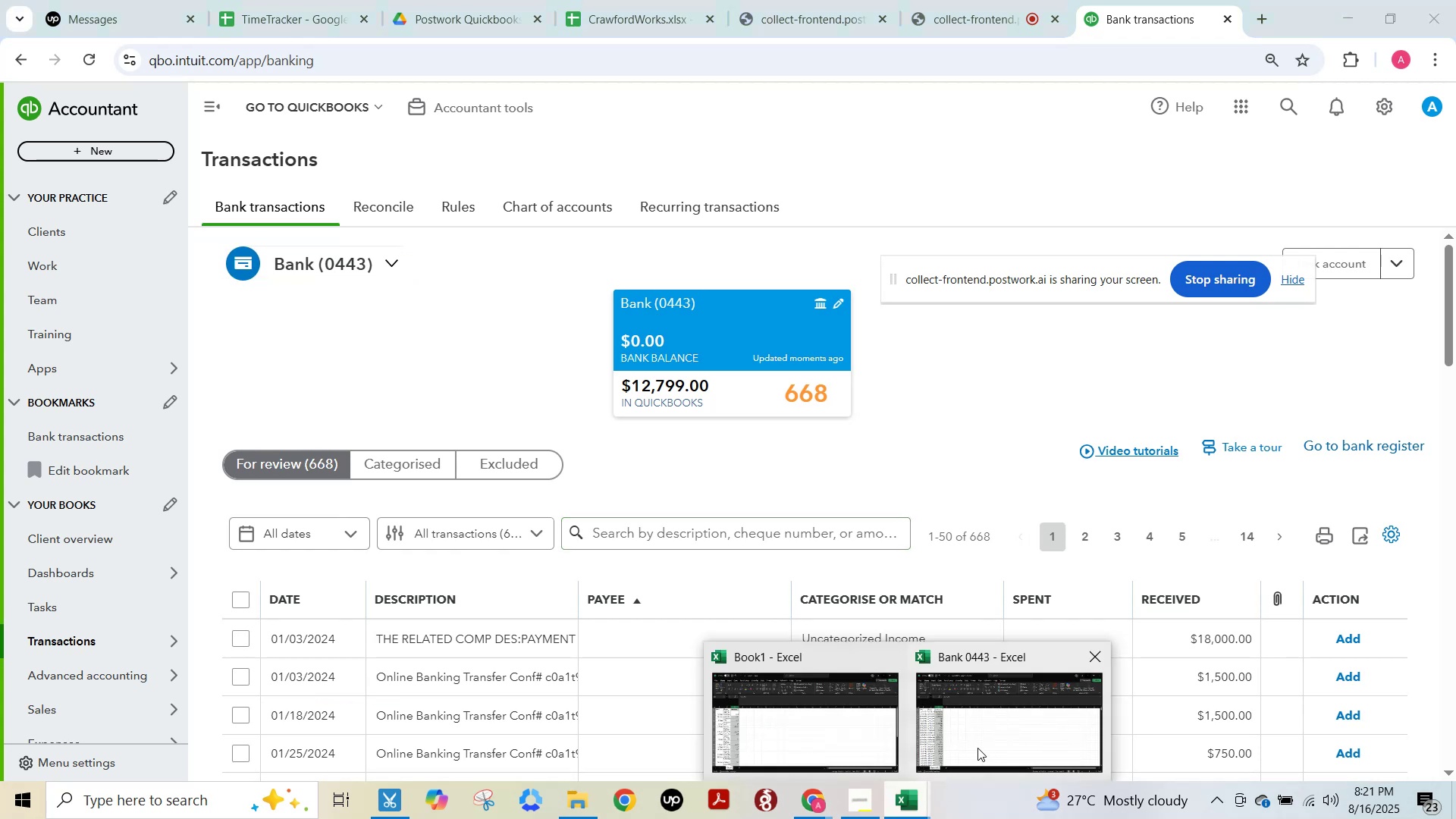 
left_click([980, 743])
 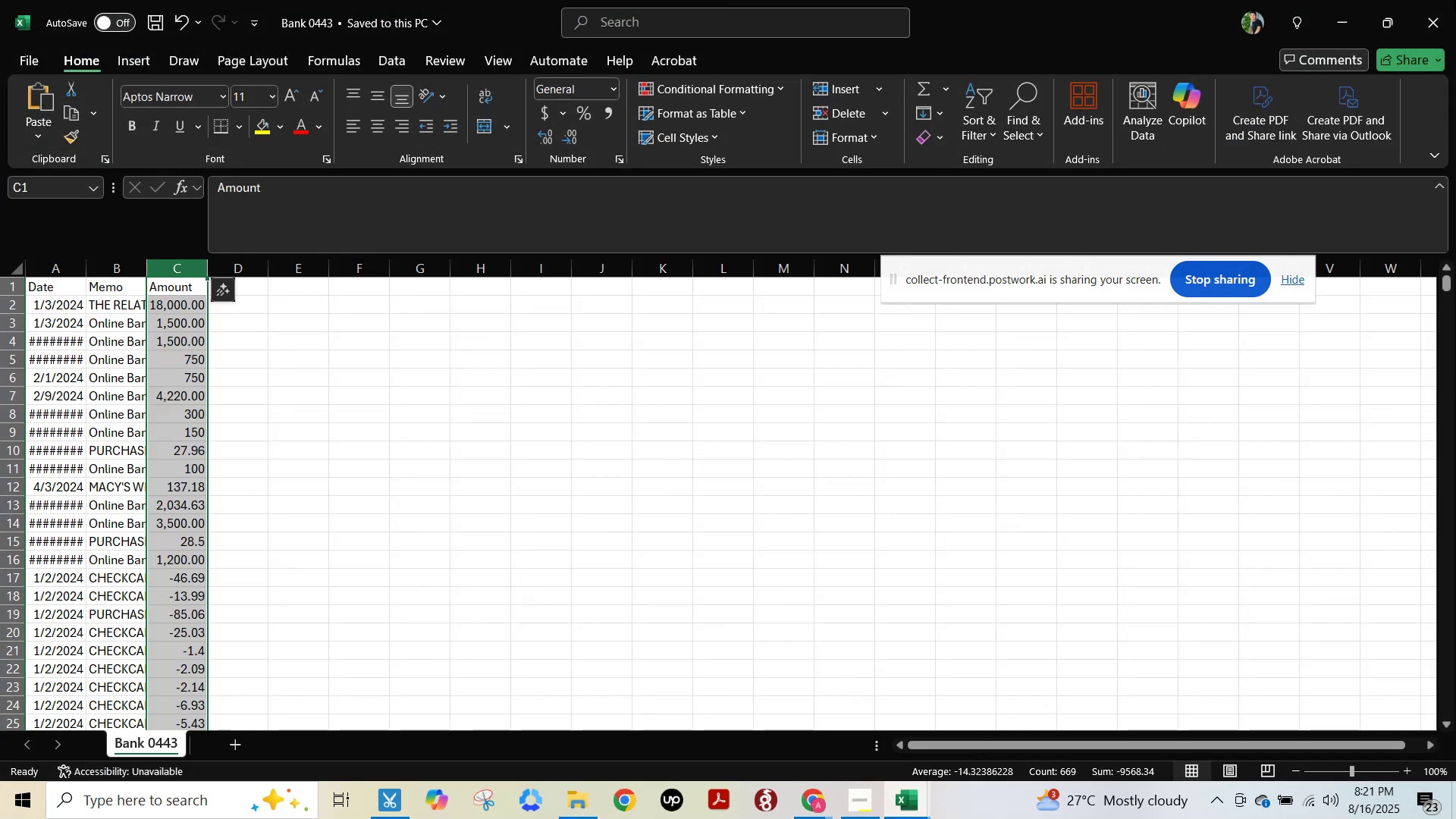 
left_click([1454, 0])
 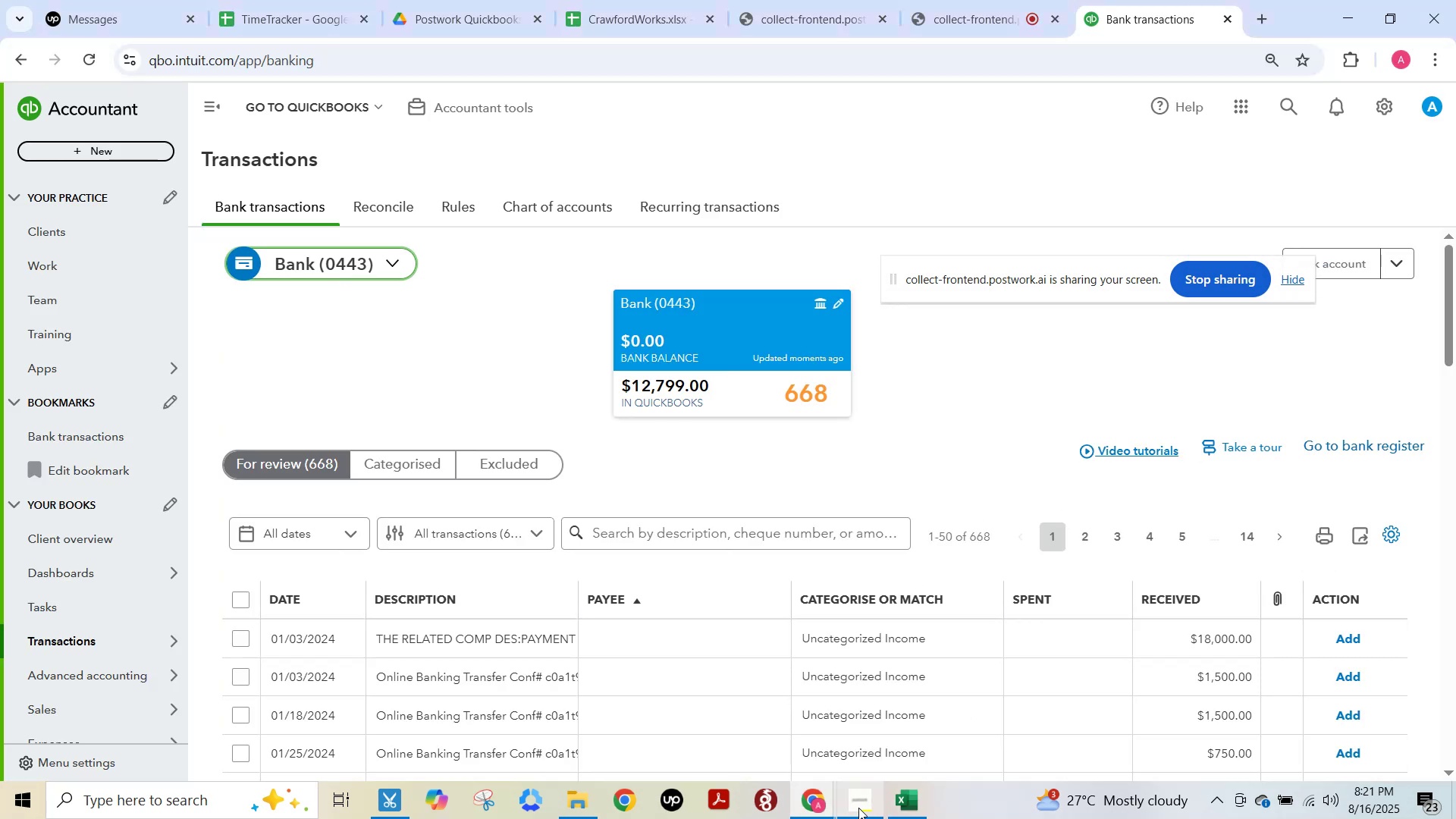 
left_click([917, 789])
 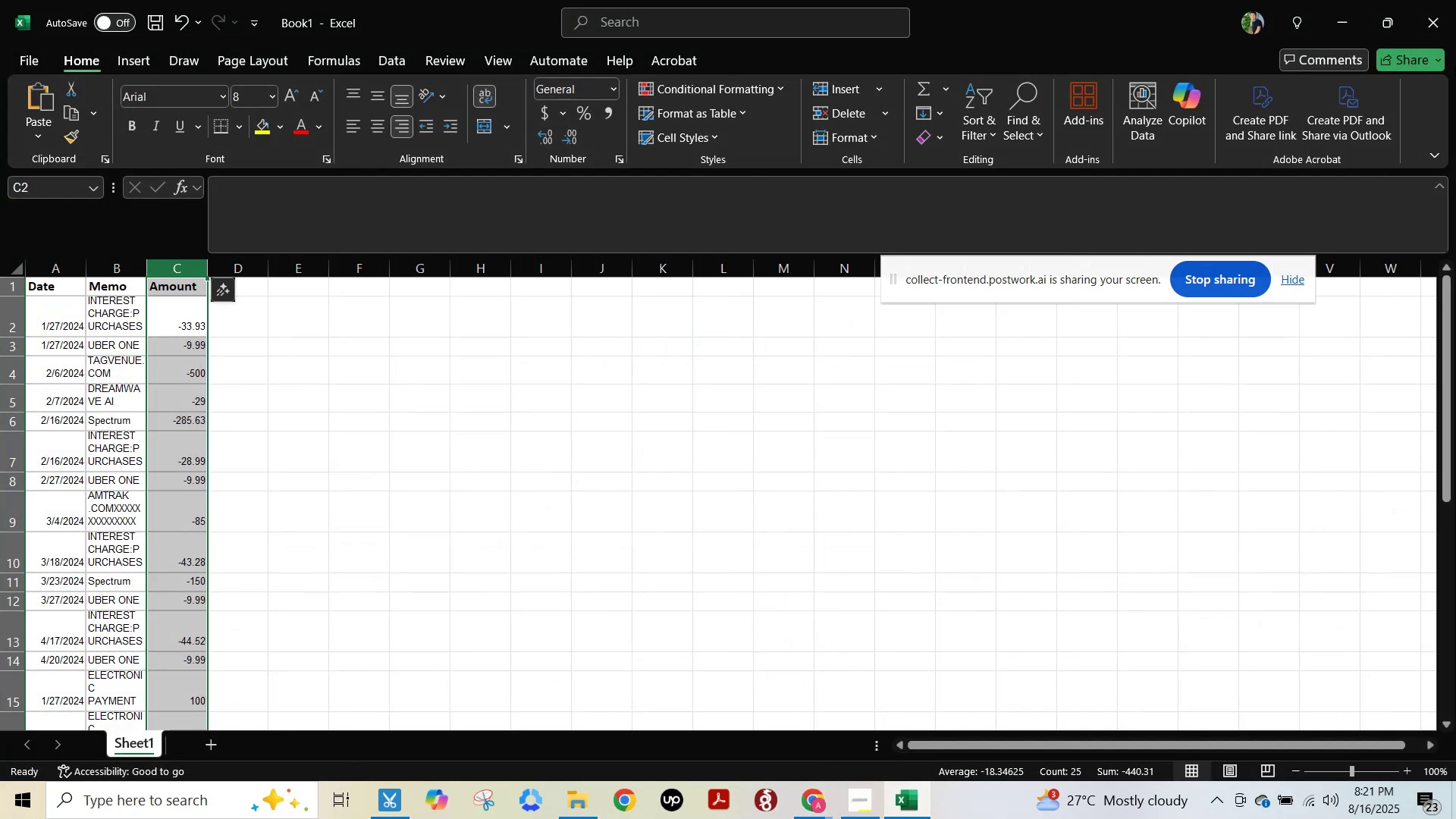 
left_click([1429, 16])
 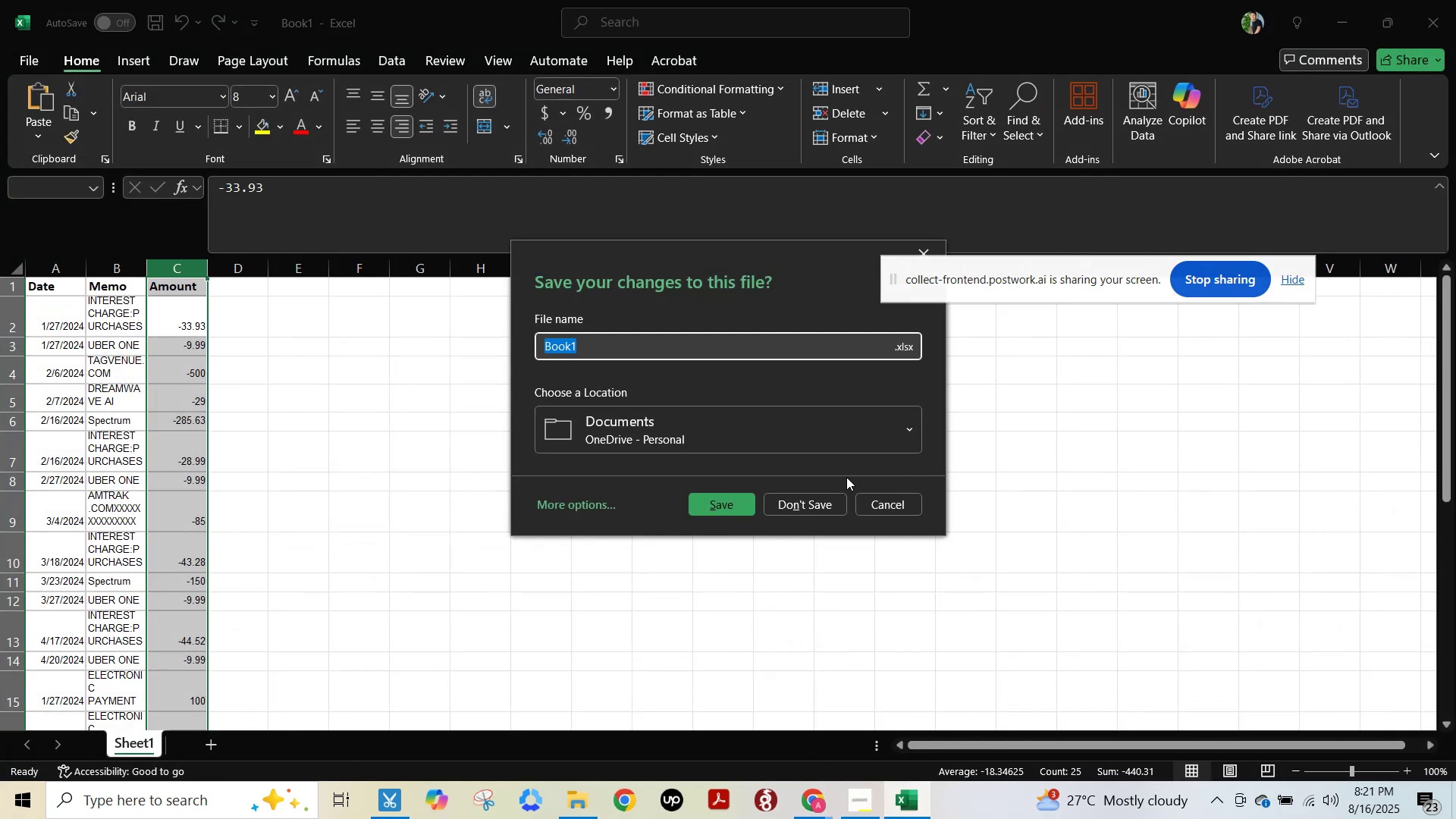 
left_click([824, 514])
 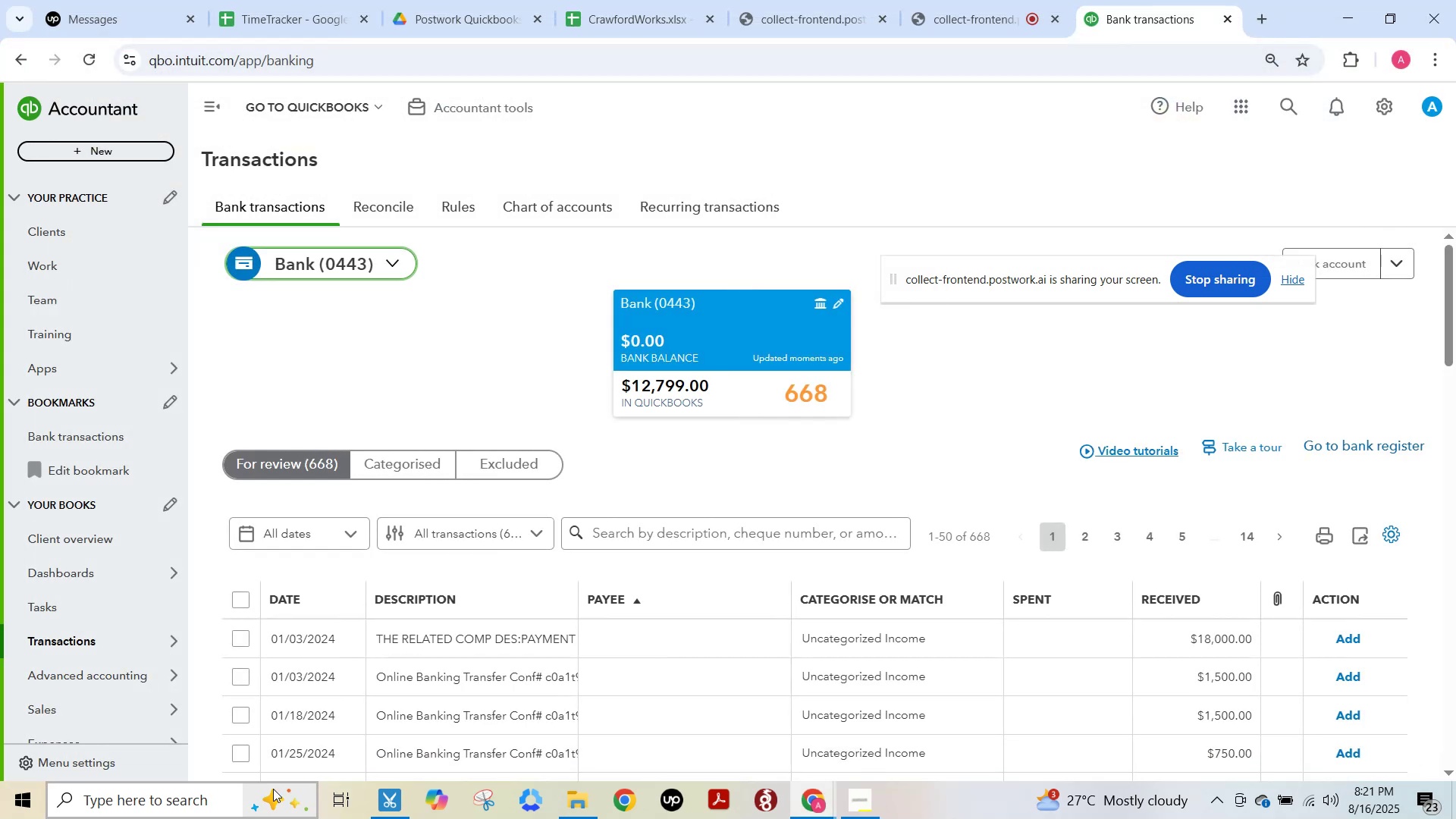 
left_click([162, 799])
 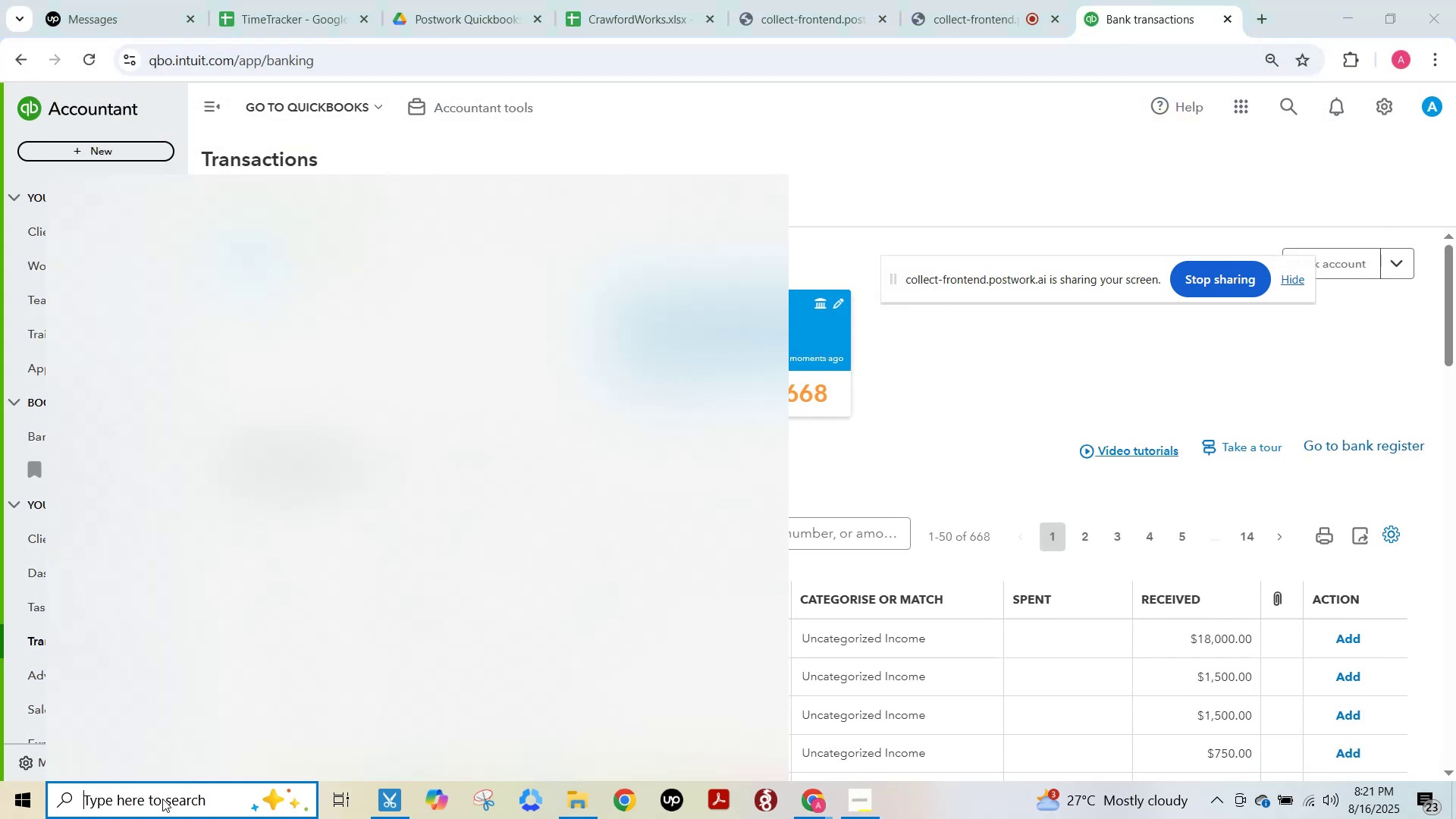 
type(exc)
 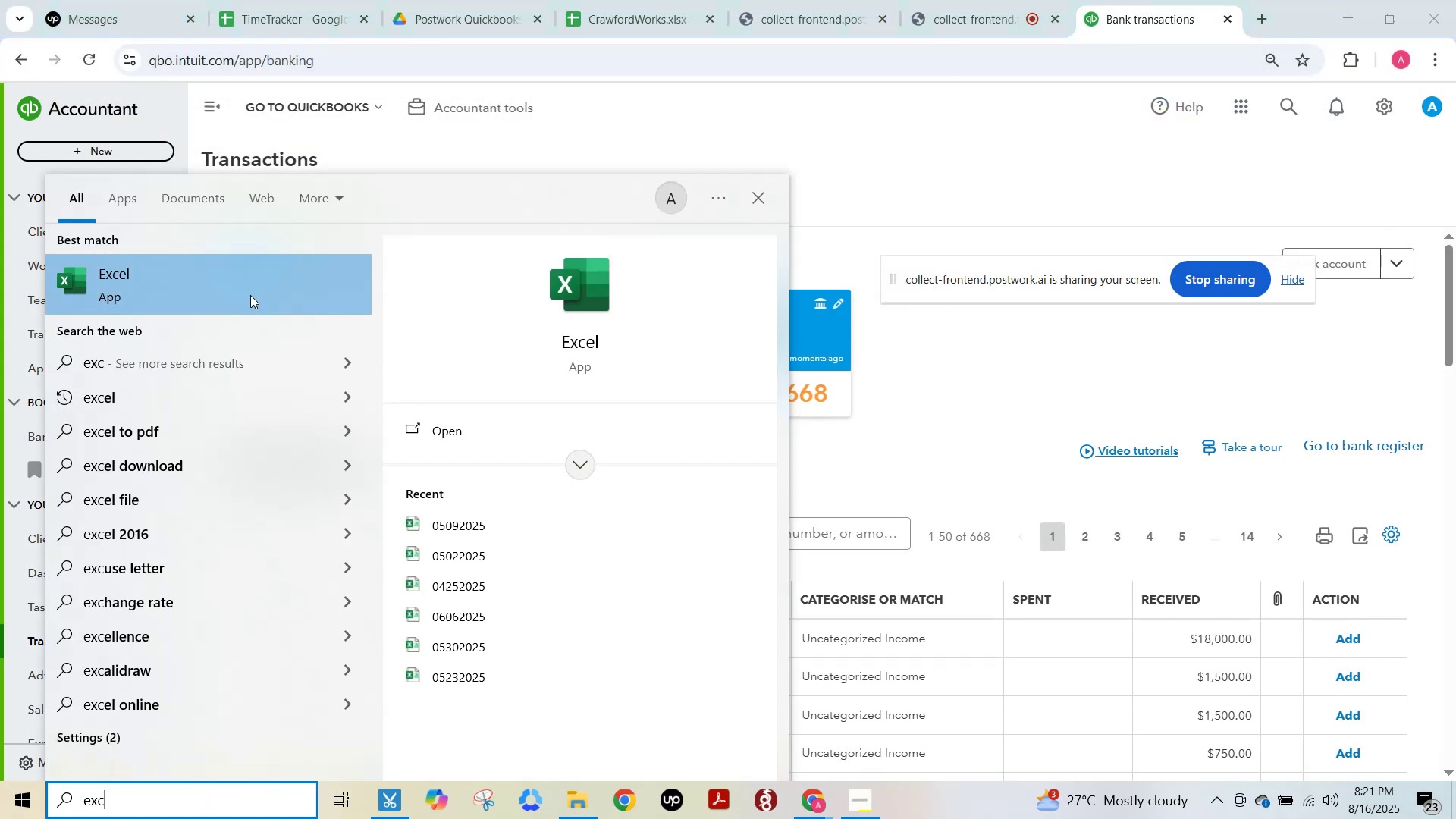 
left_click([245, 290])
 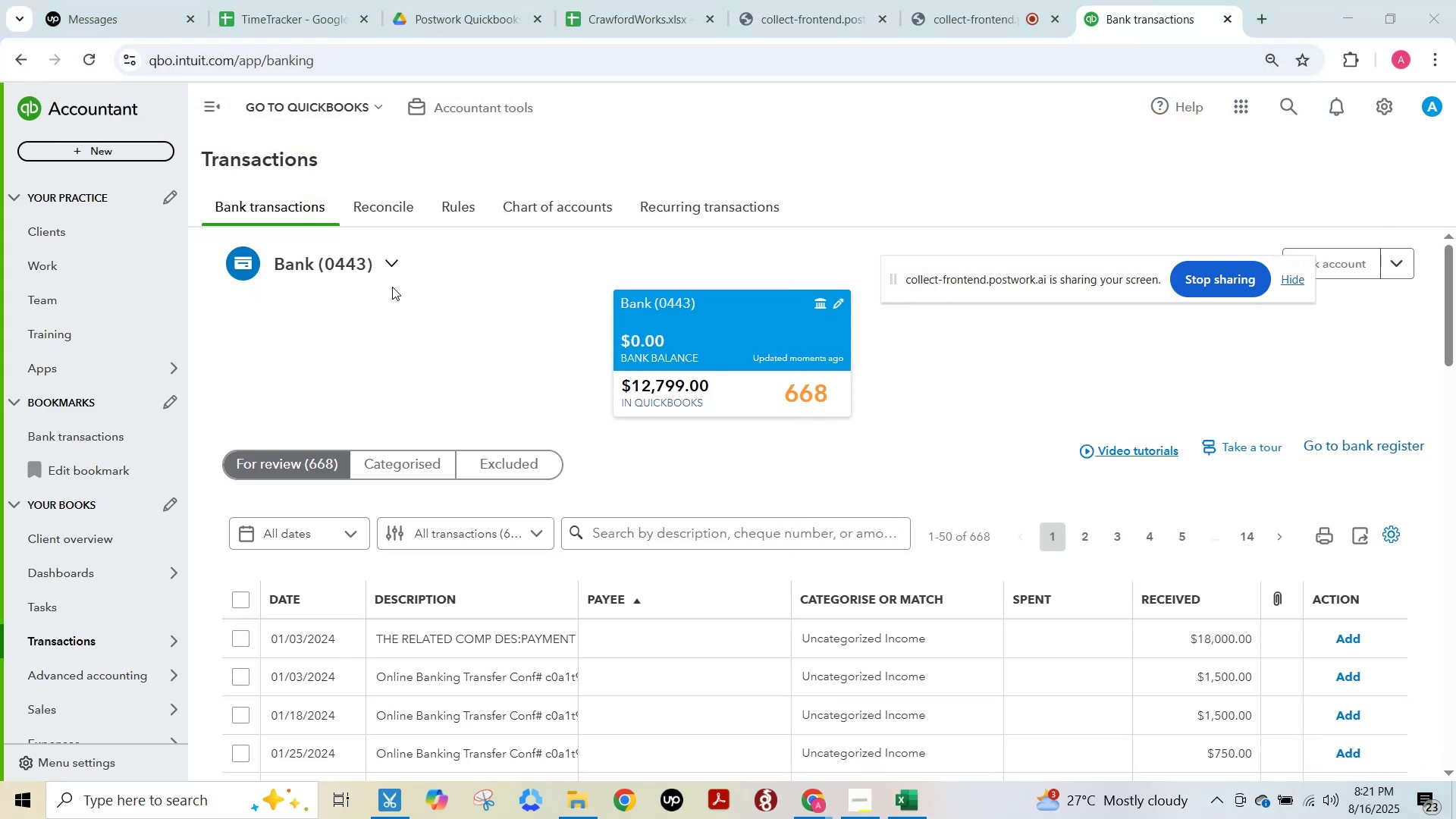 
wait(5.72)
 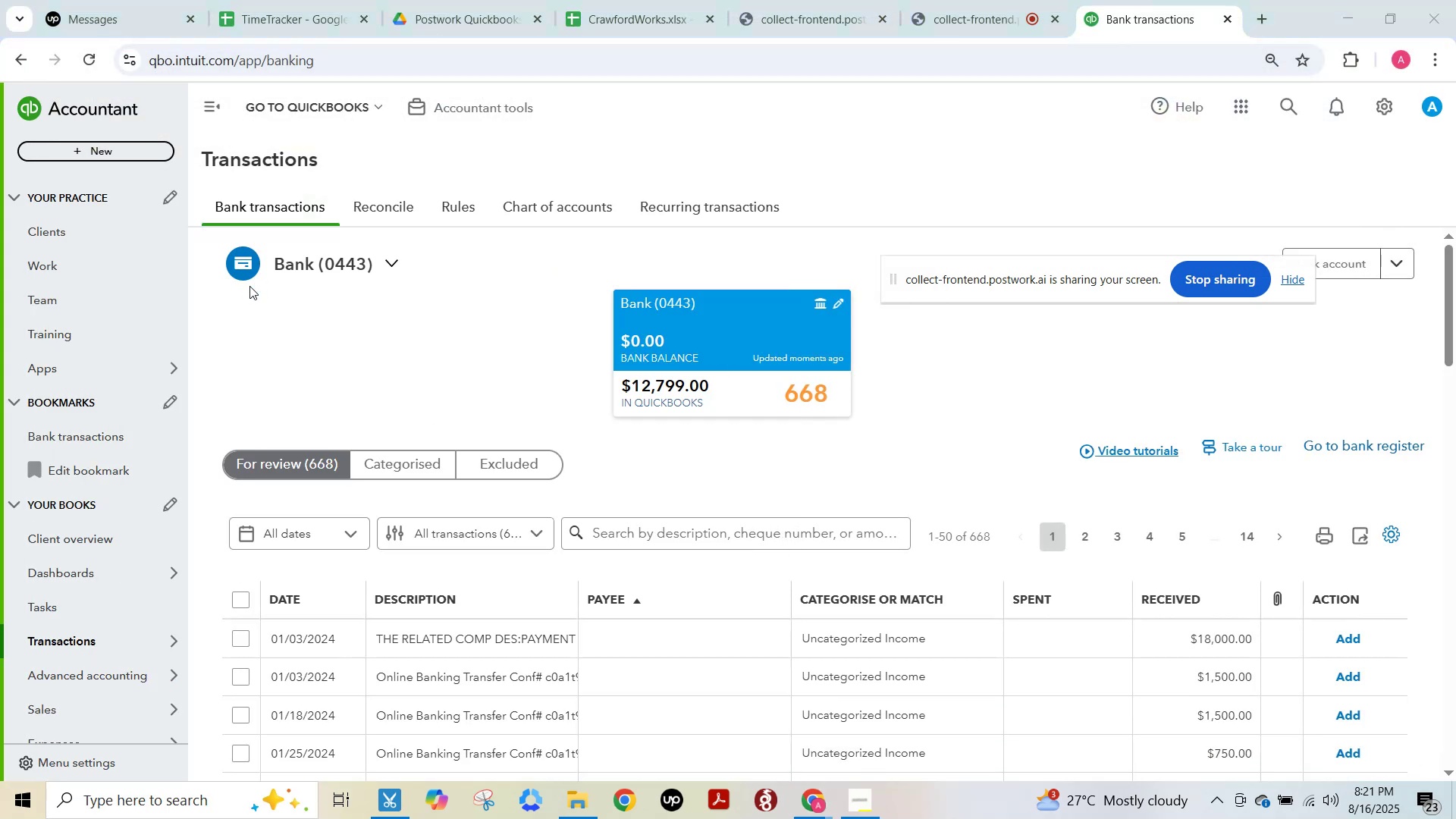 
left_click([646, 14])
 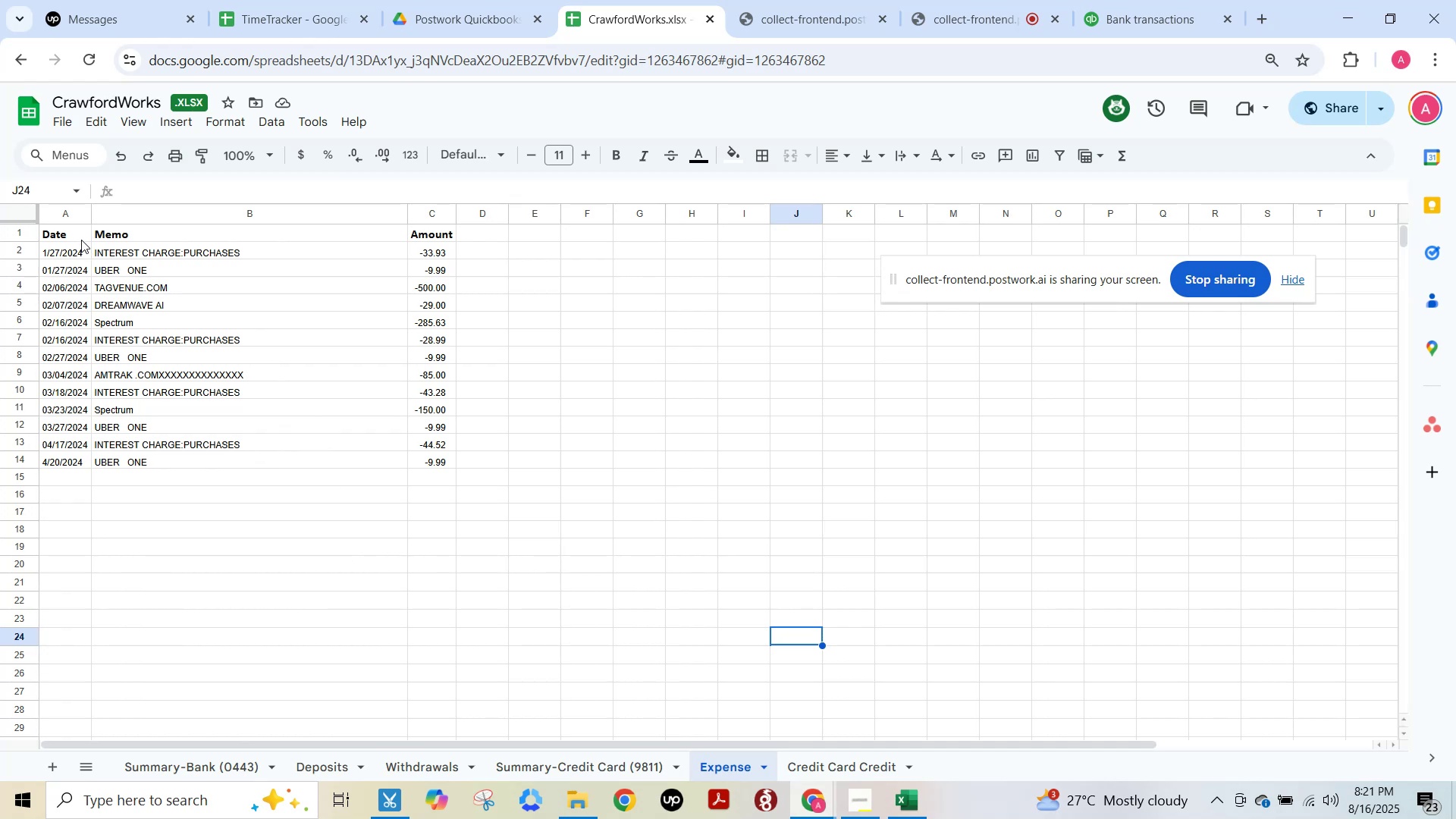 
key(Control+C)
 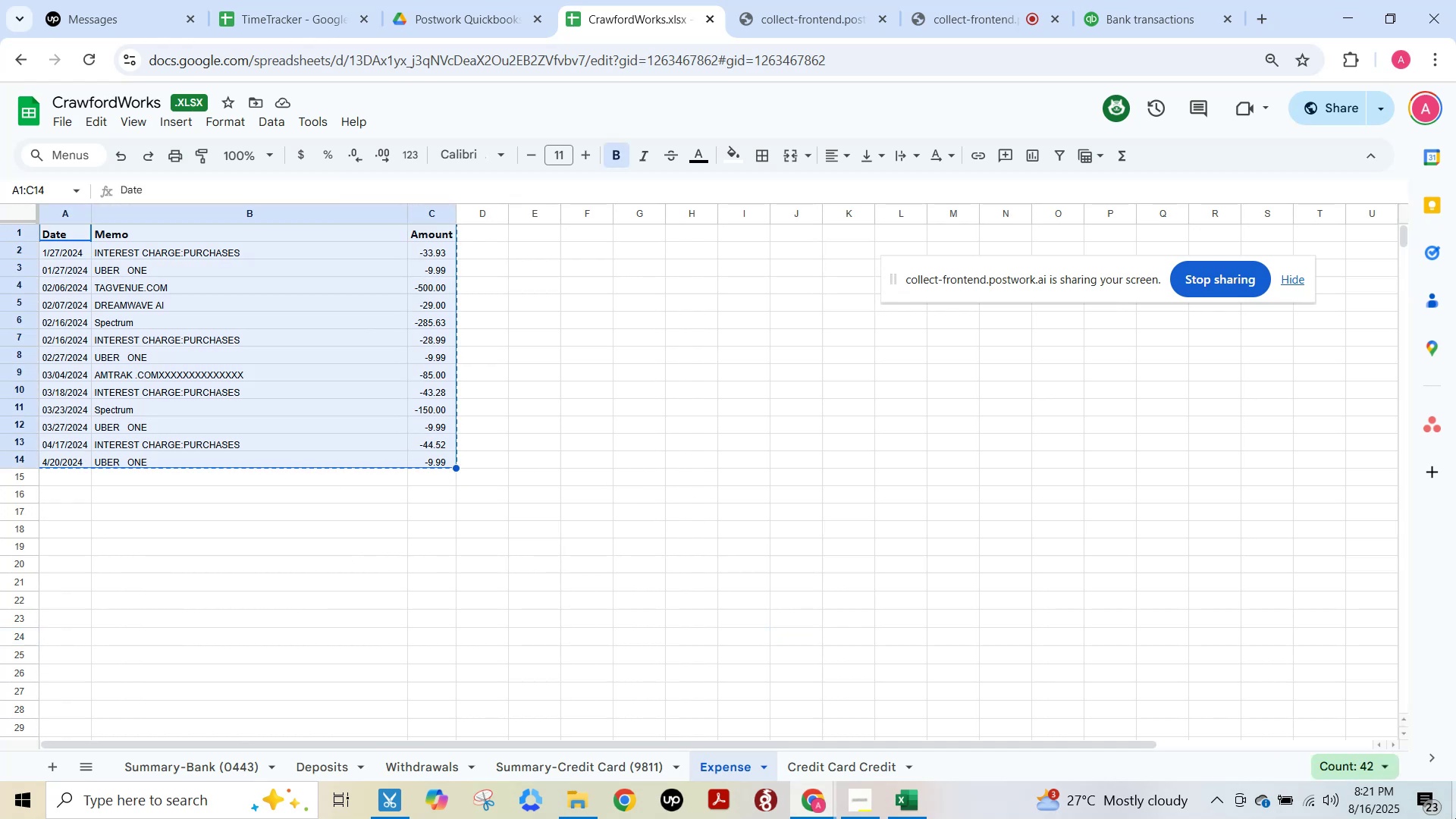 
left_click([1385, 770])
 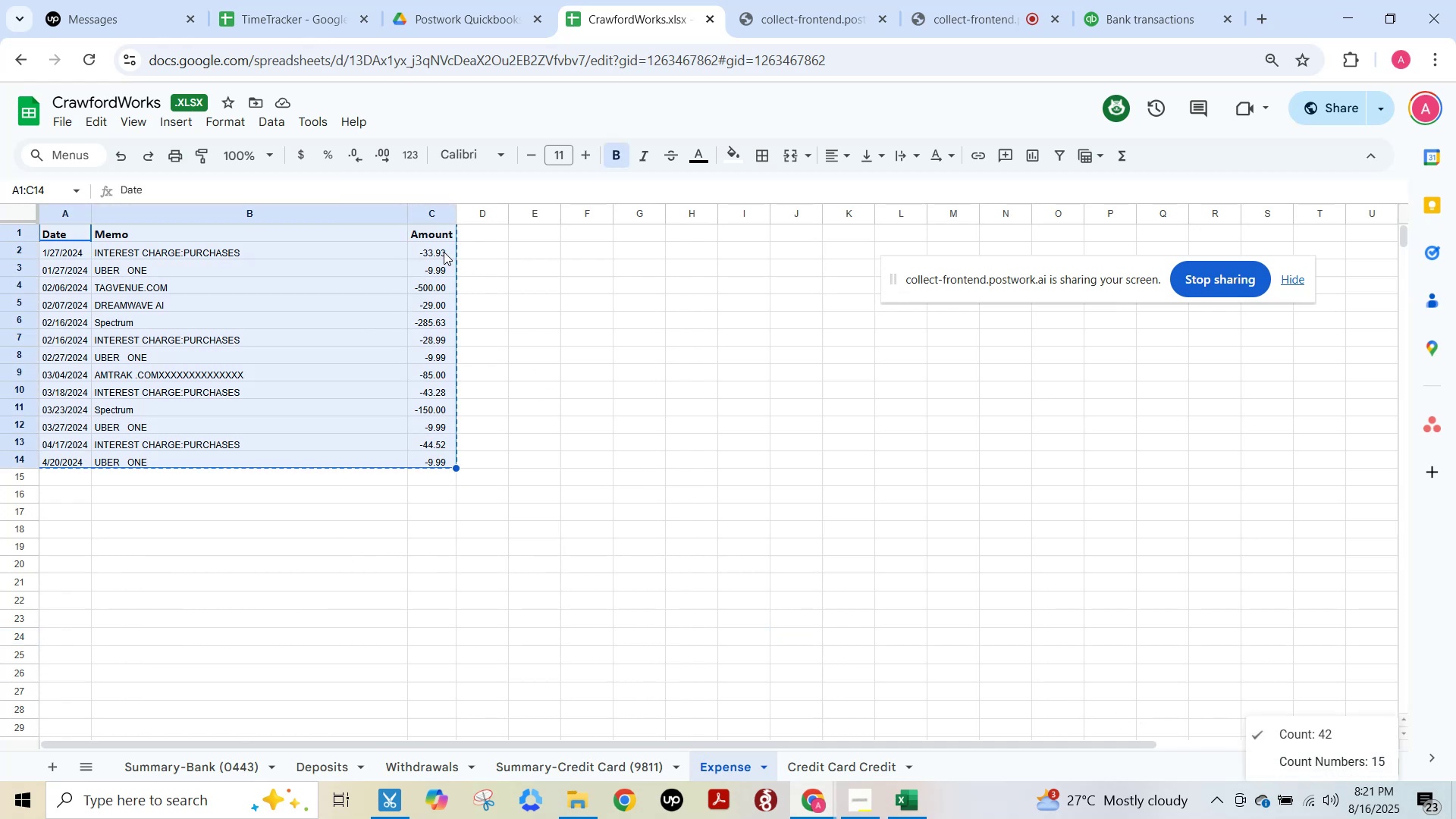 
wait(5.27)
 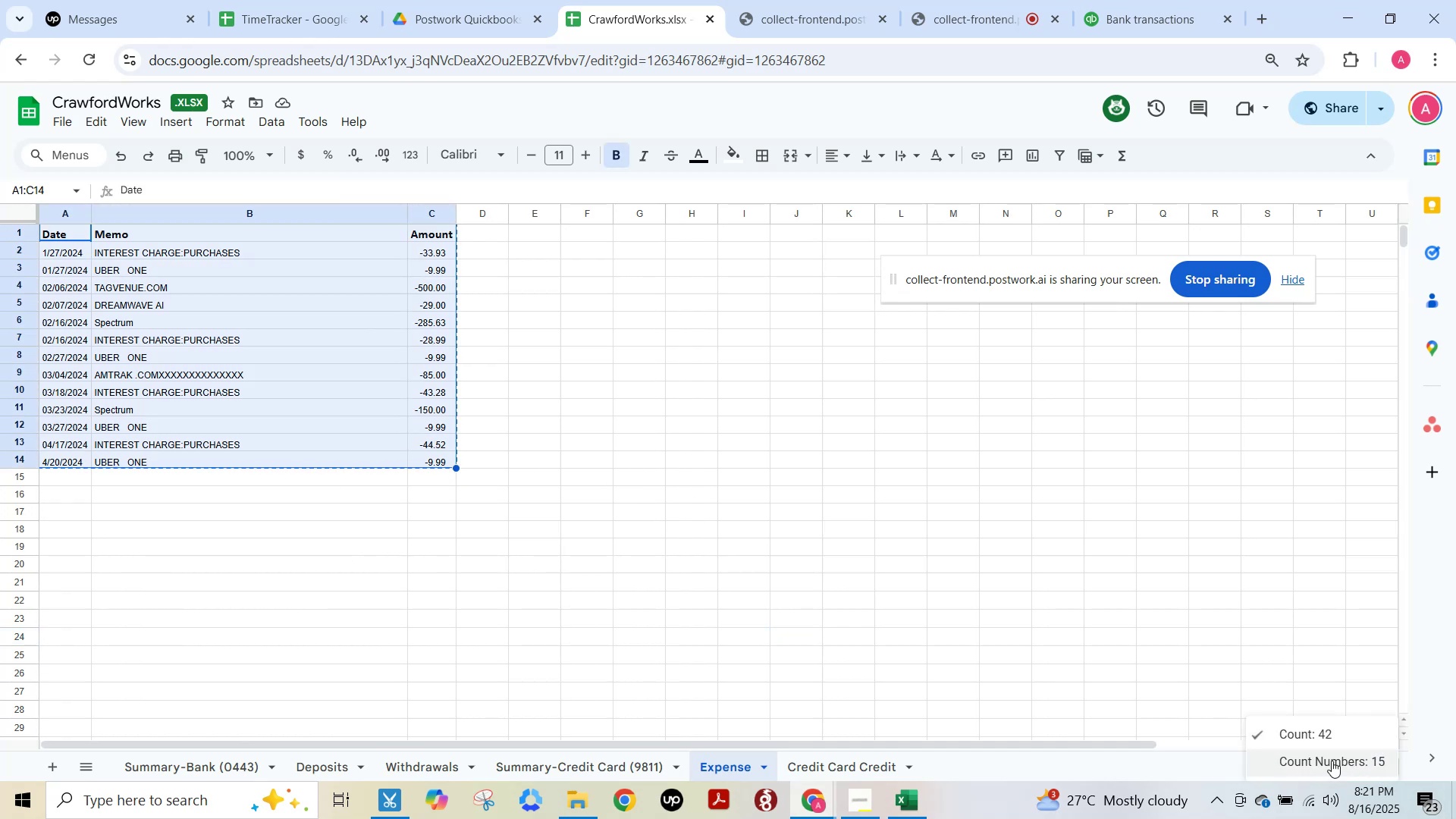 
key(Shift+ArrowDown)
 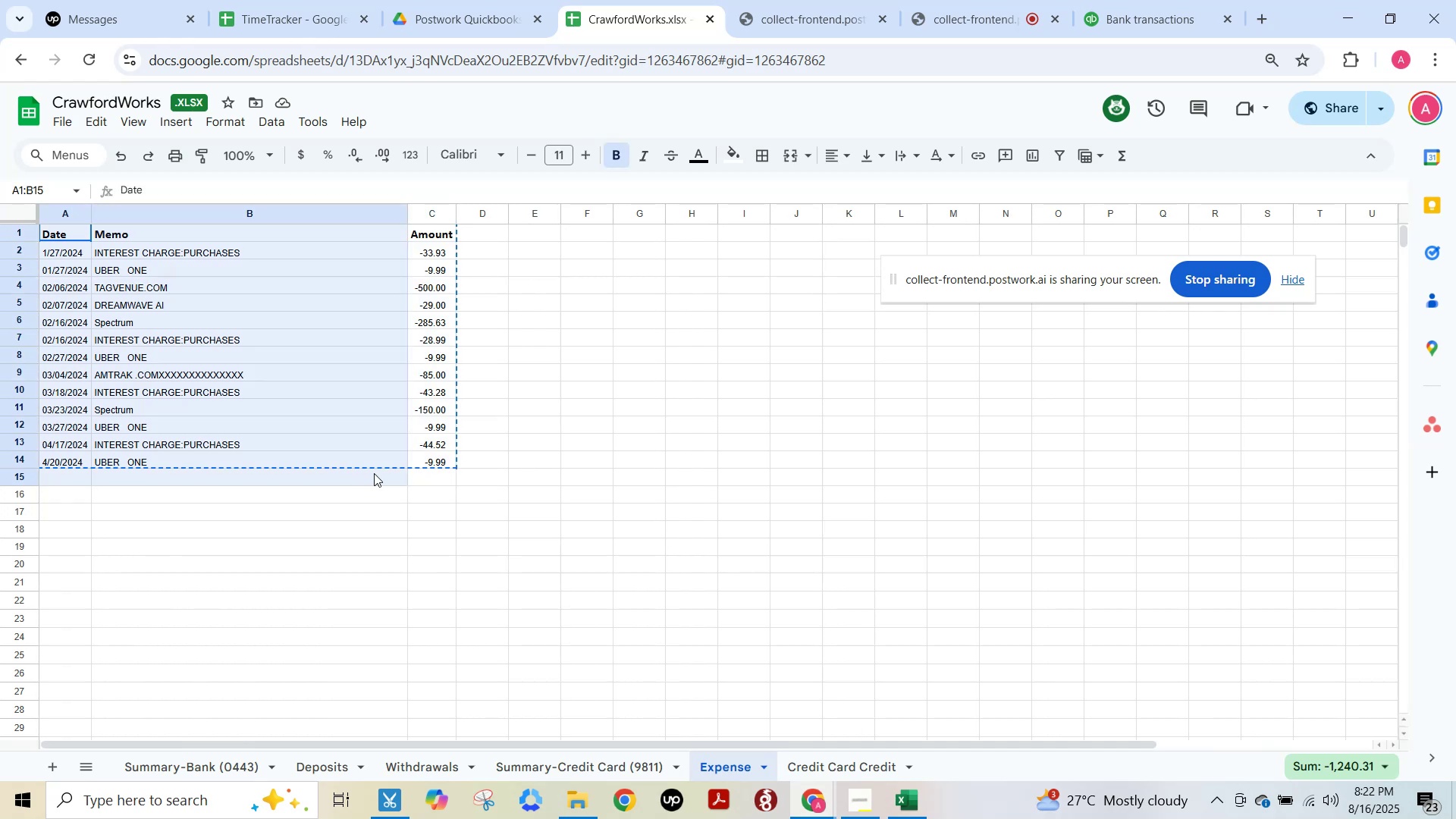 
key(Control+C)
 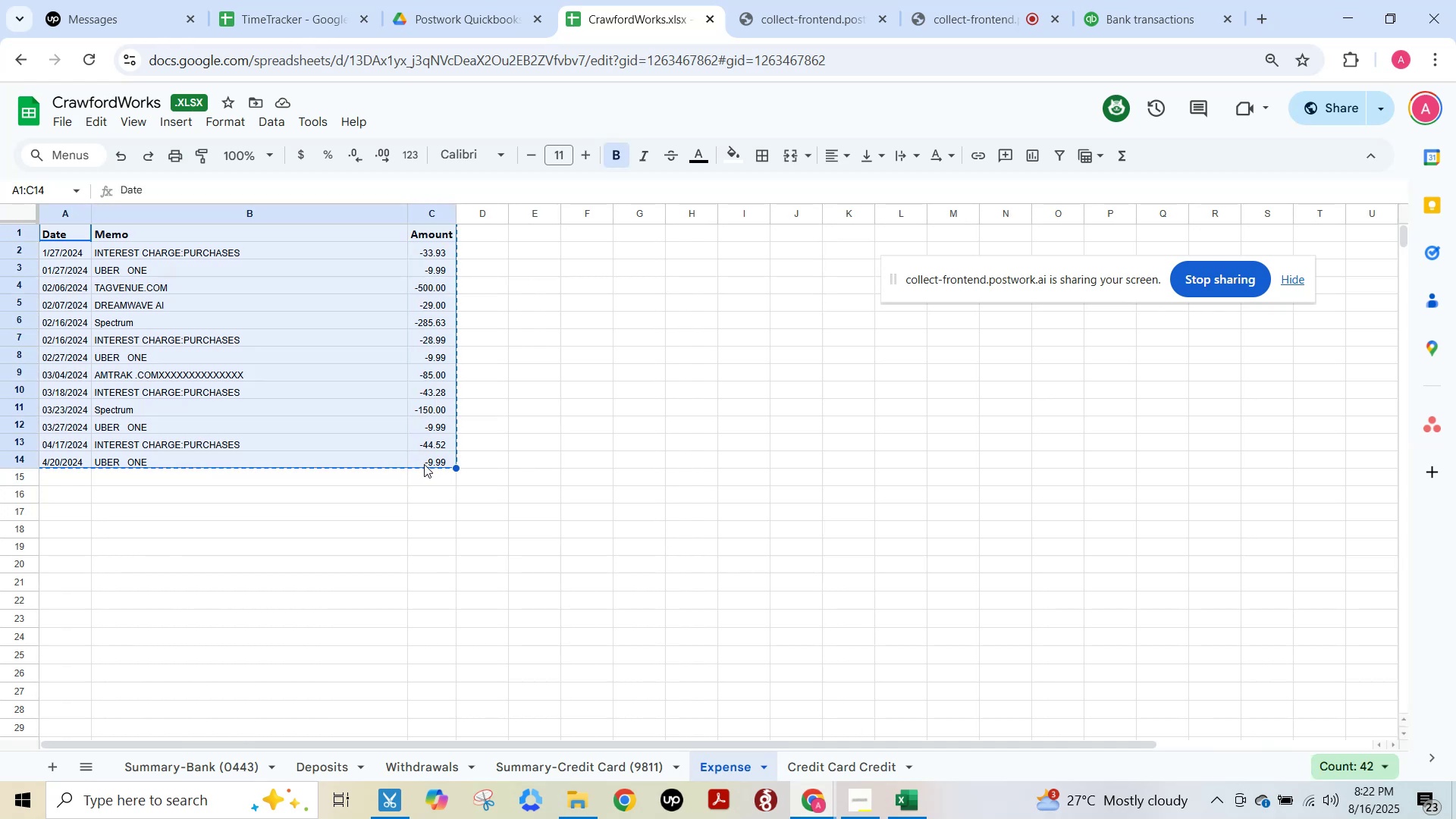 
key(Alt+AltLeft)
 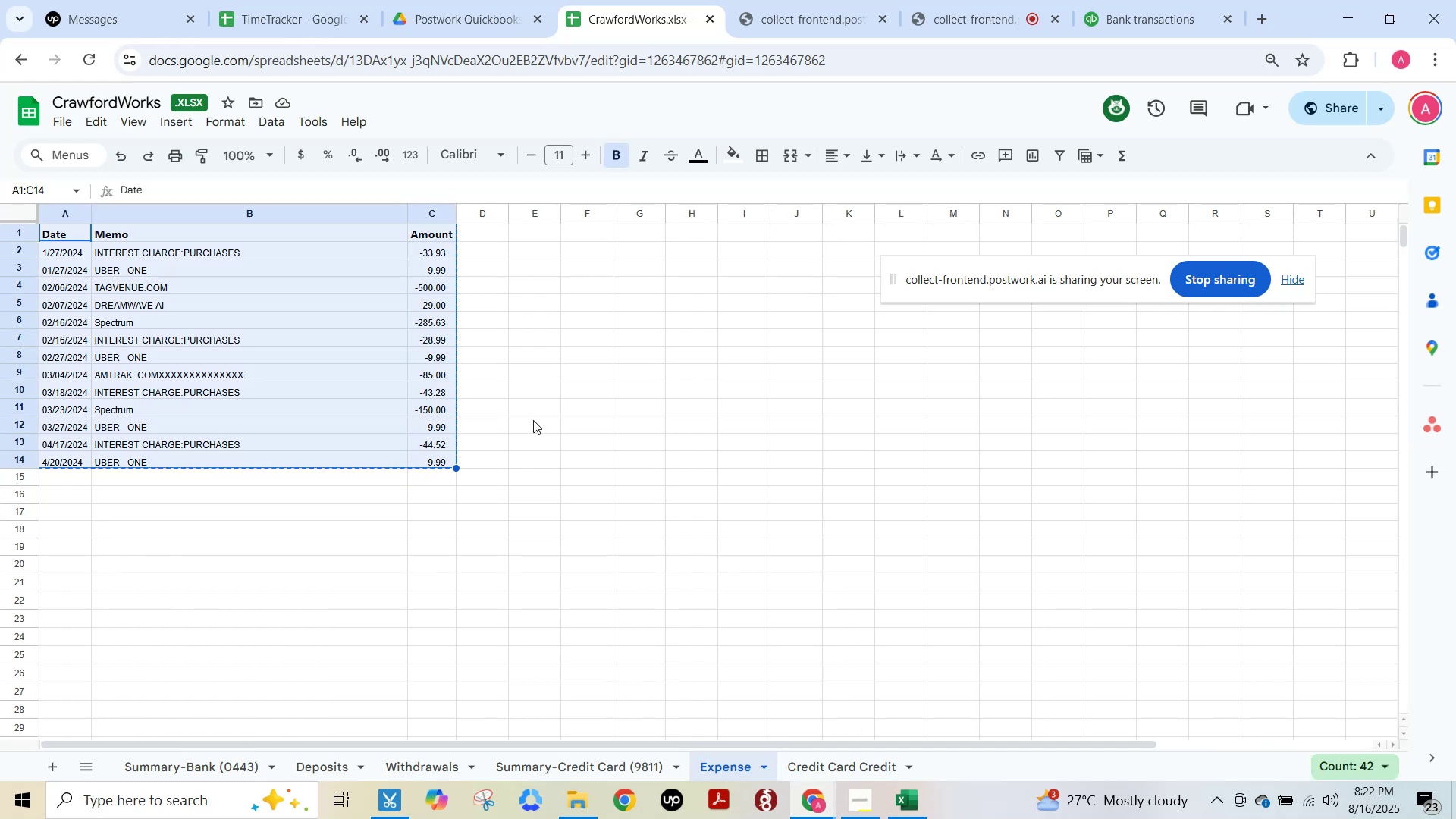 
key(Alt+Tab)
 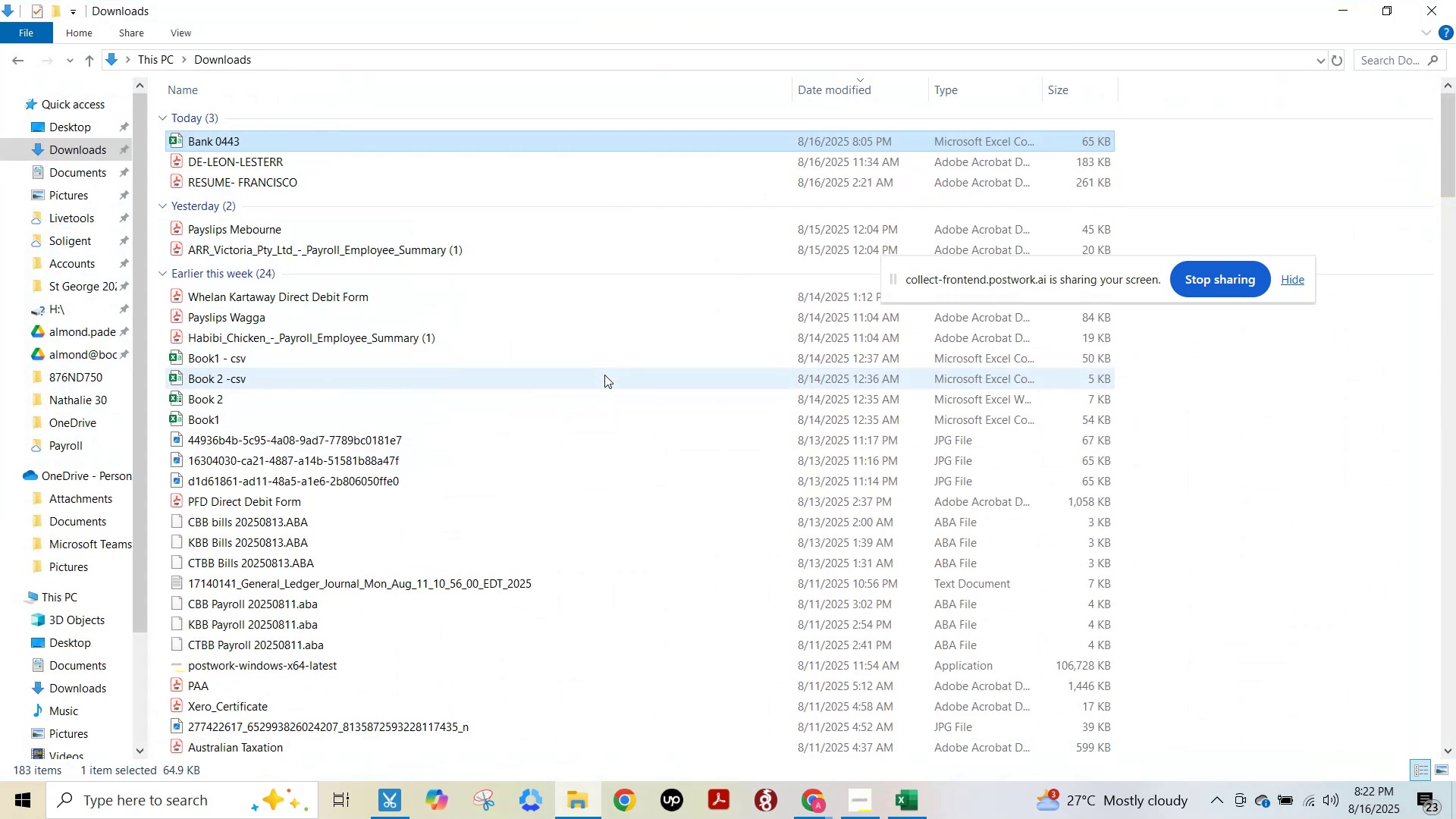 
key(Alt+AltLeft)
 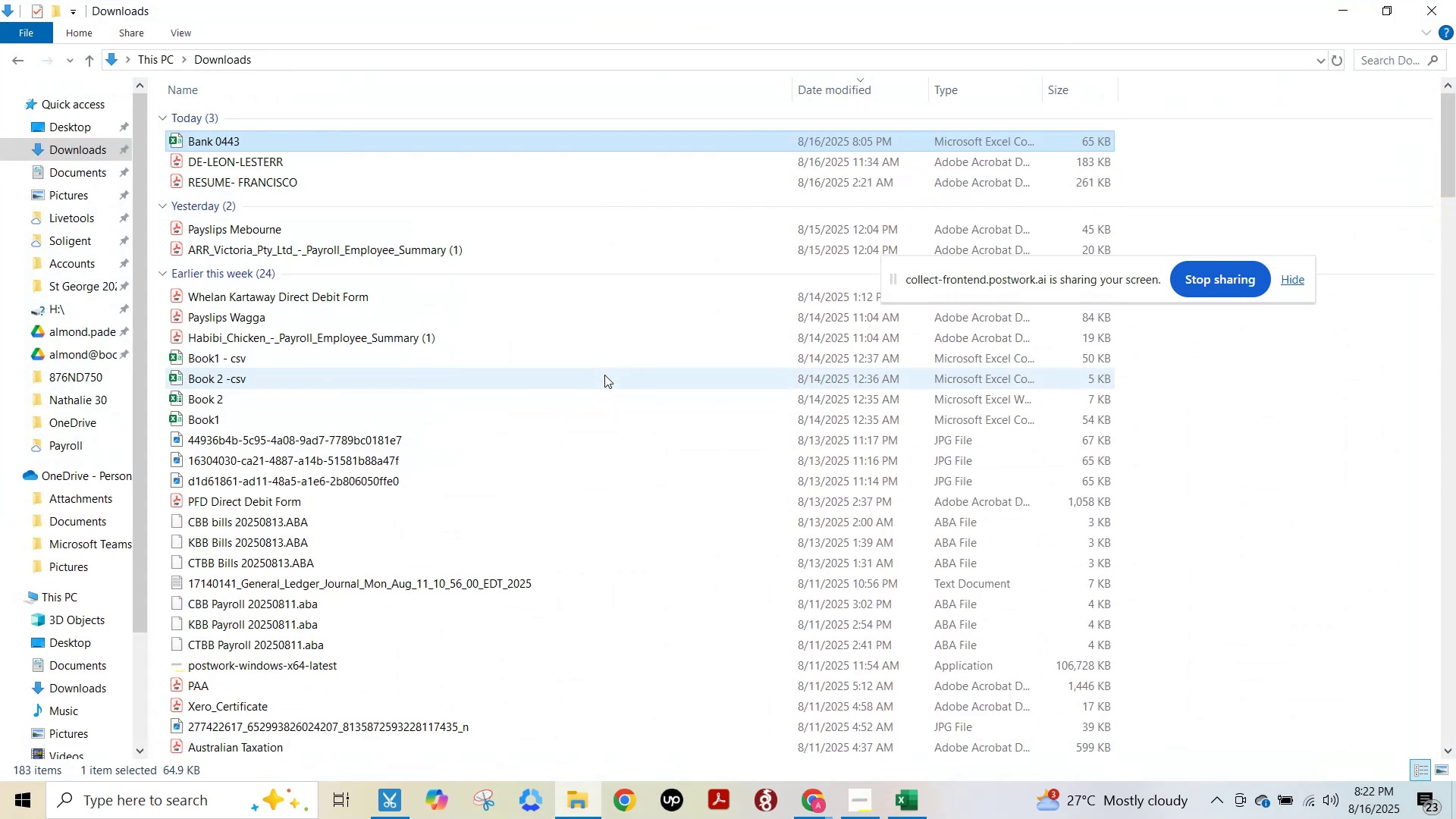 
key(Alt+Tab)
 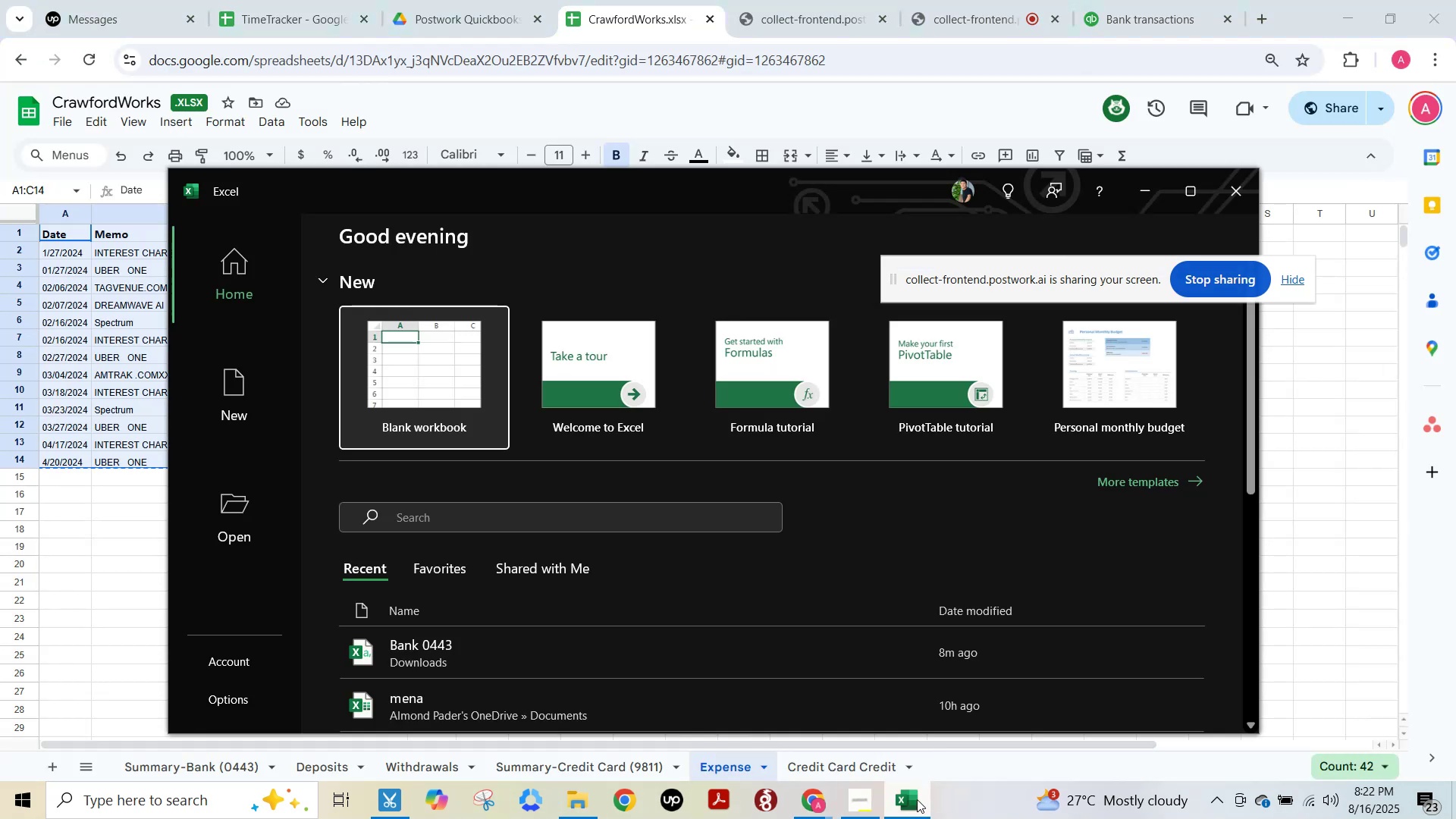 
double_click([422, 349])
 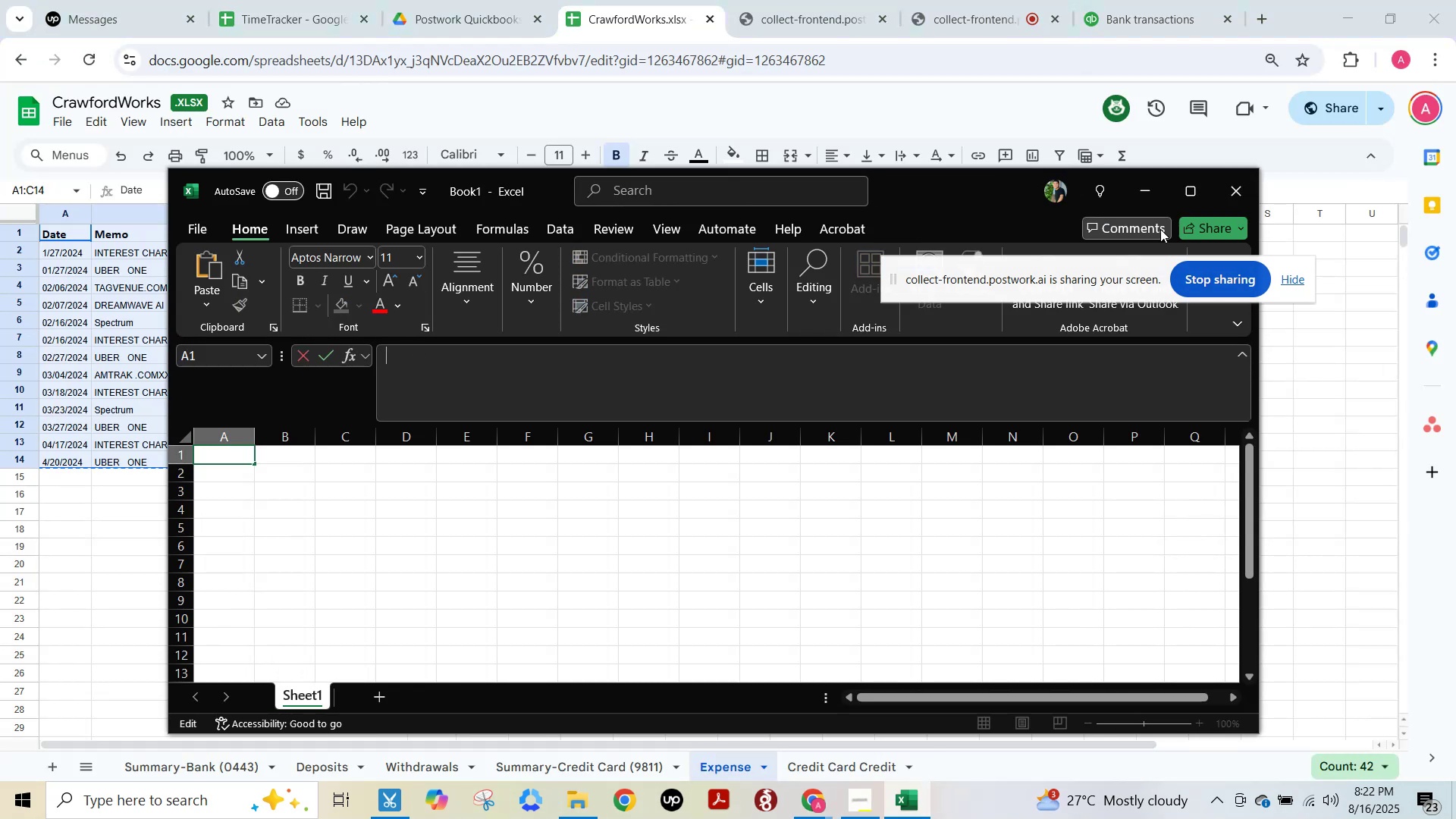 
left_click([1193, 190])
 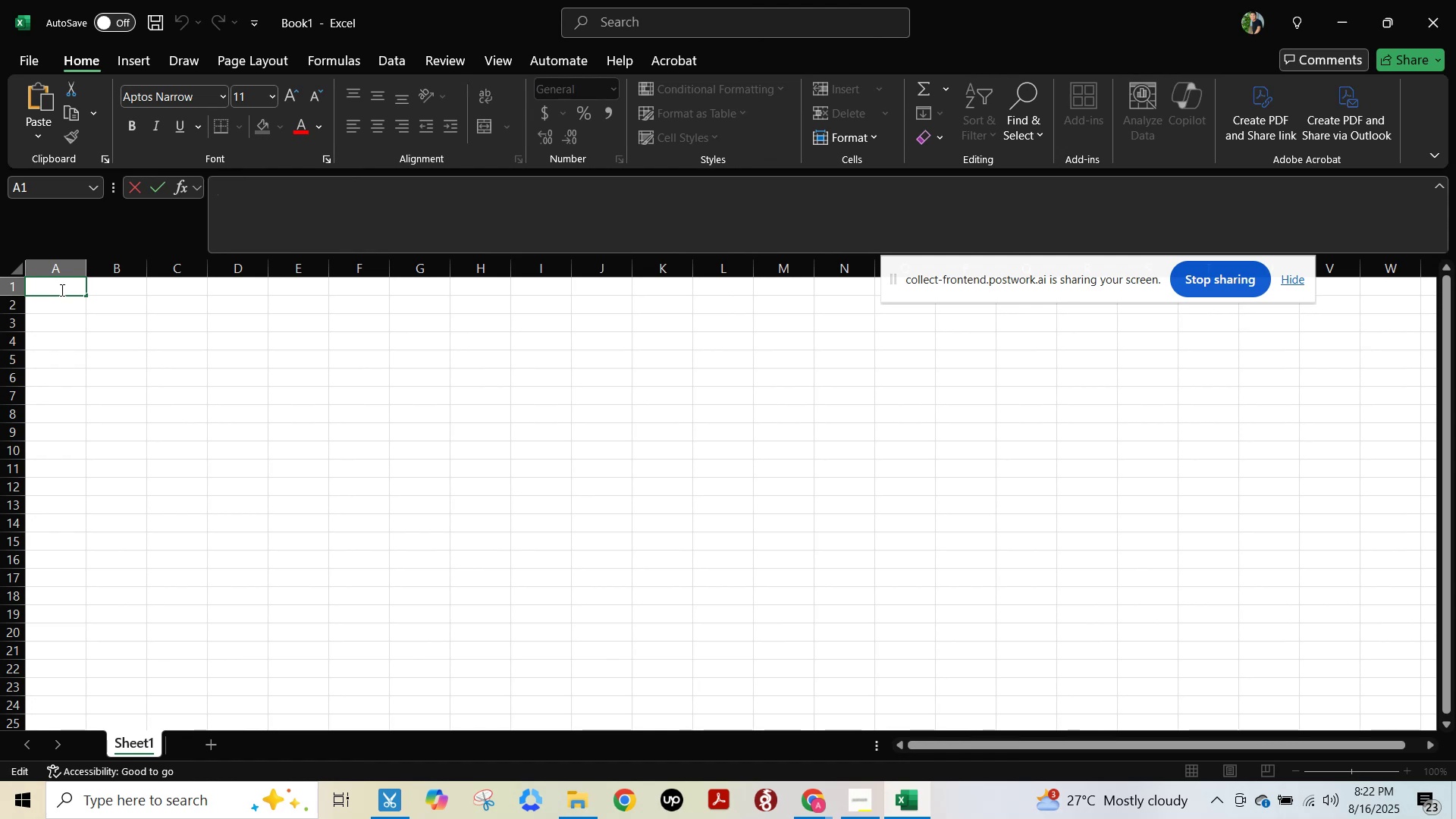 
double_click([325, 422])
 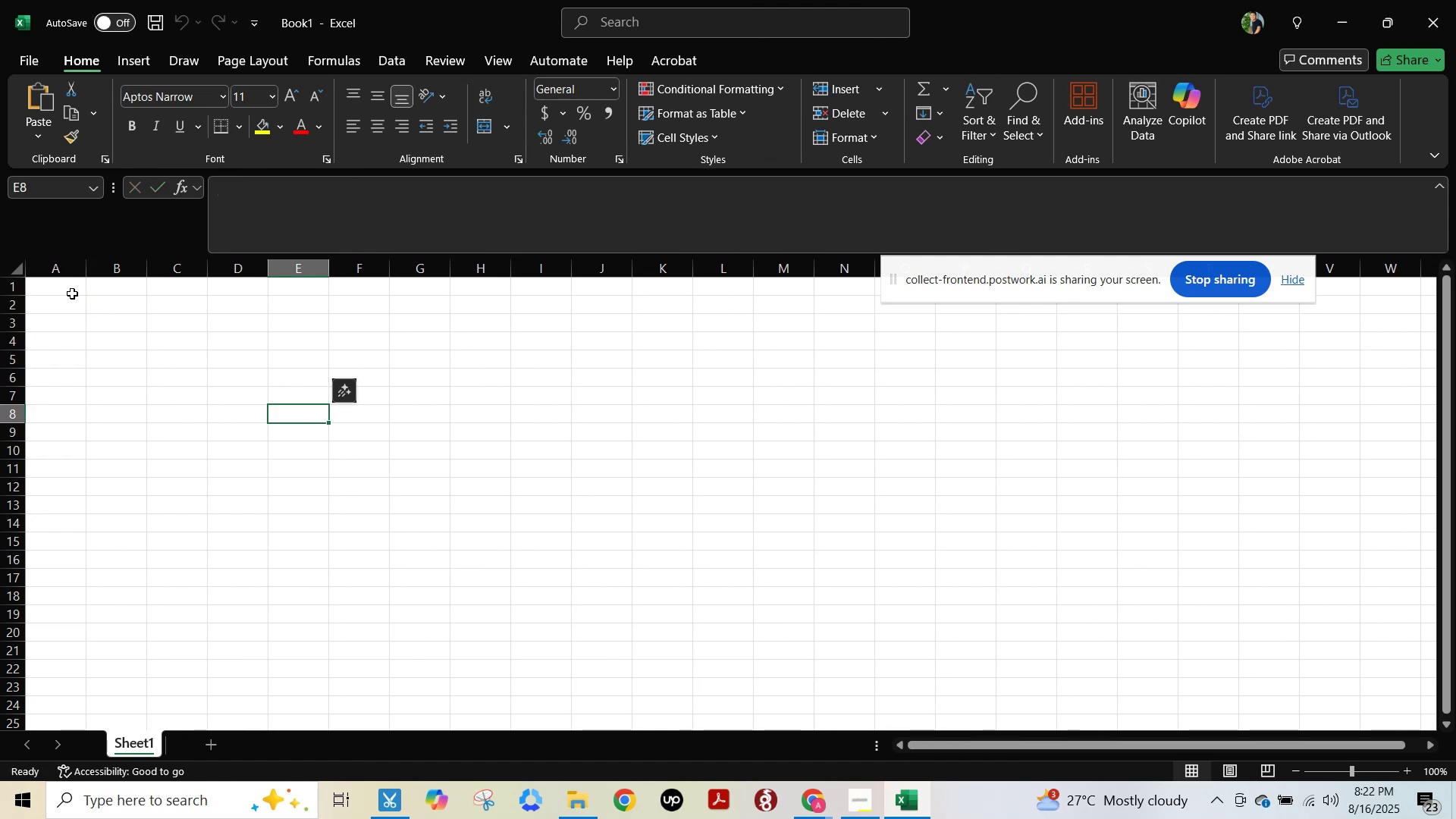 
left_click([67, 288])
 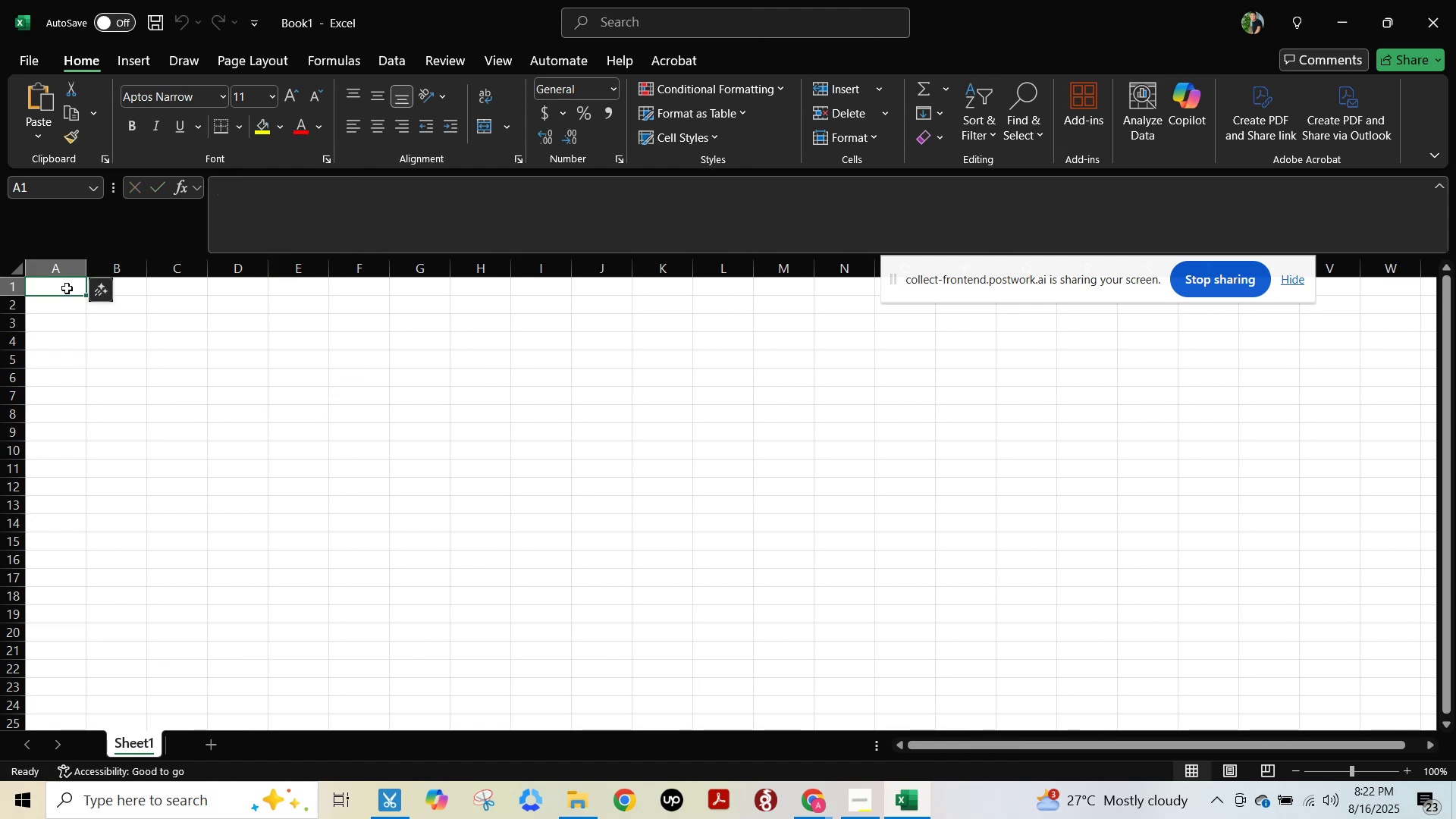 
key(Control+V)
 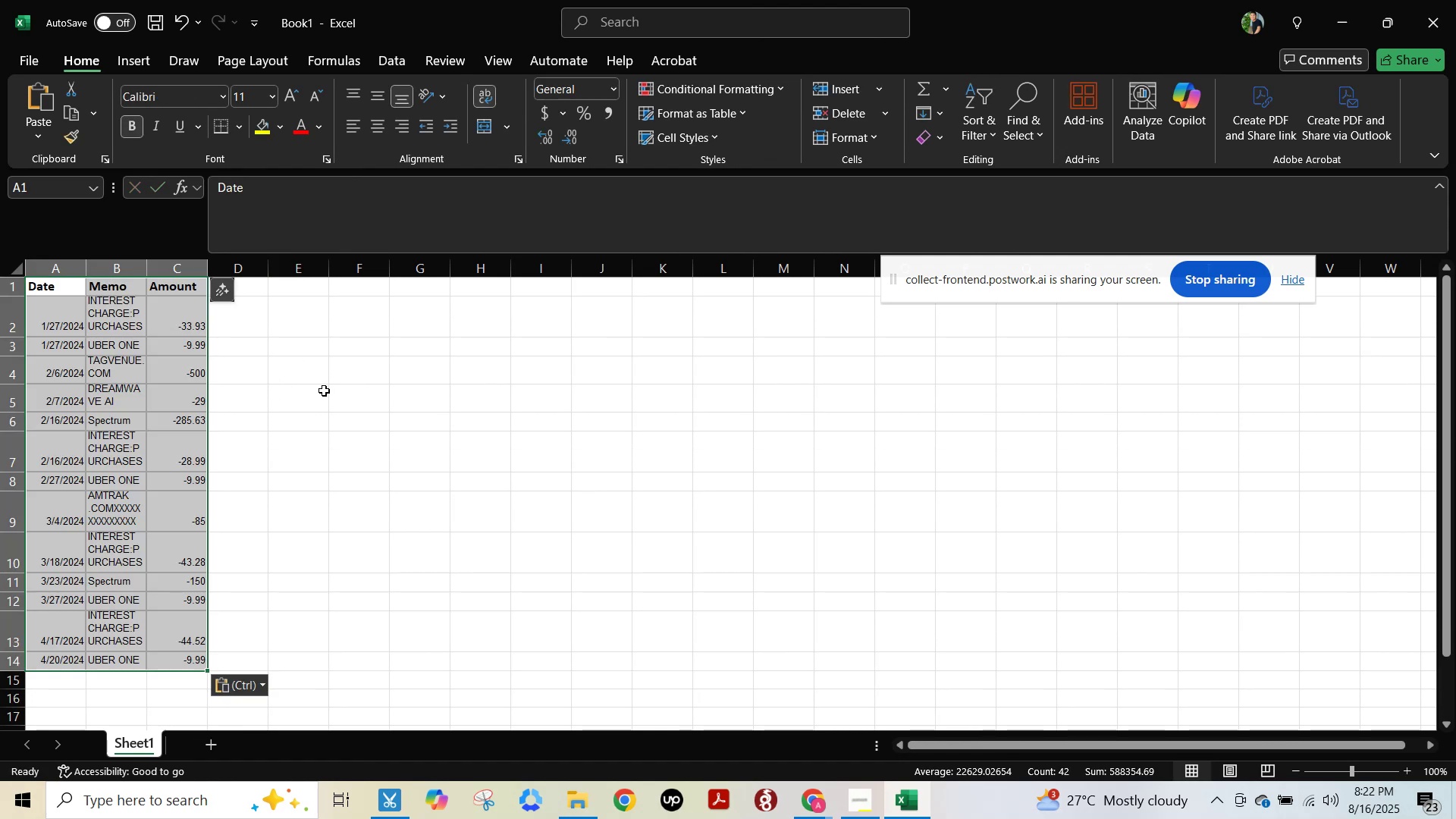 
key(Alt+Tab)
 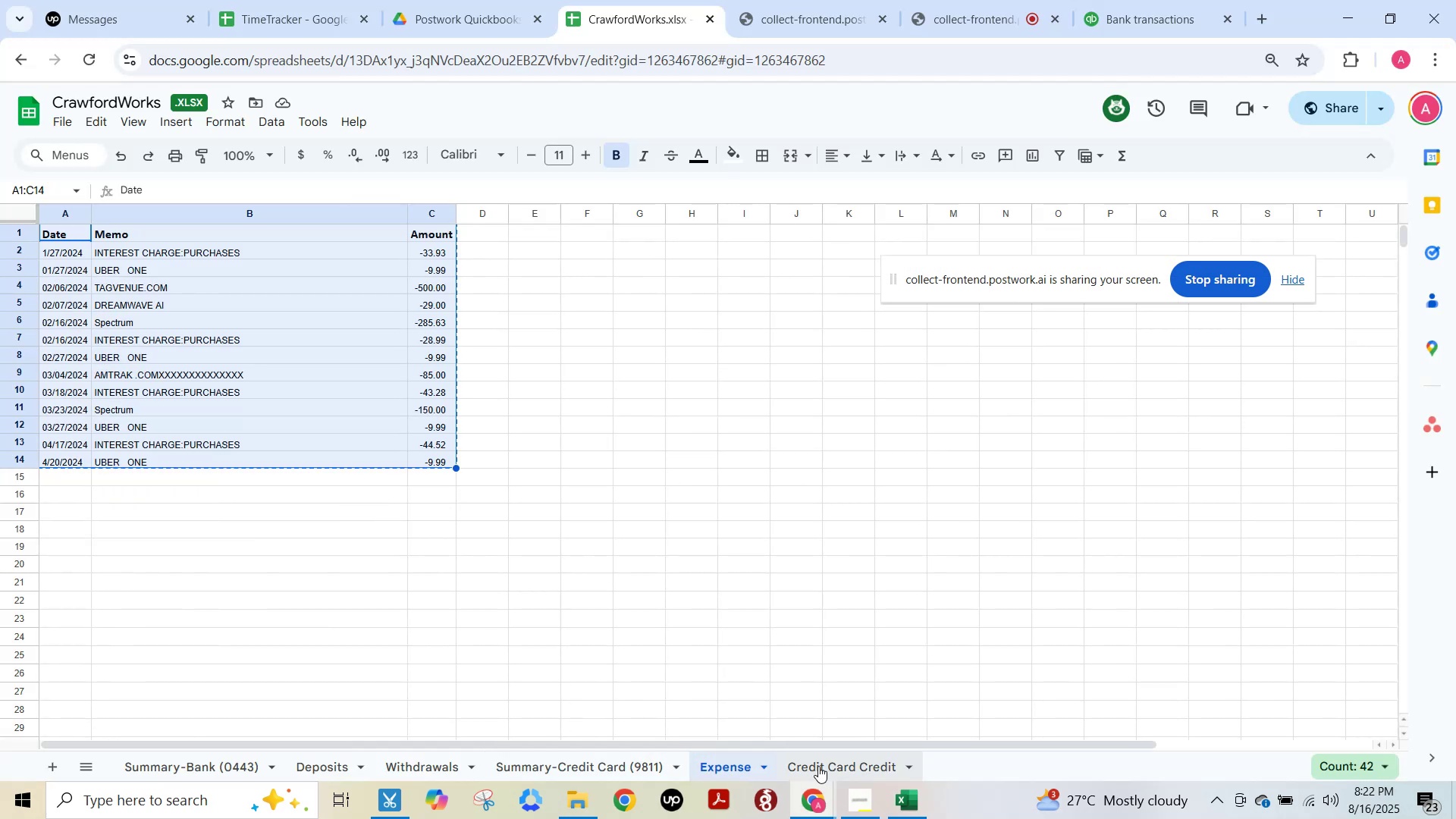 
left_click([847, 767])
 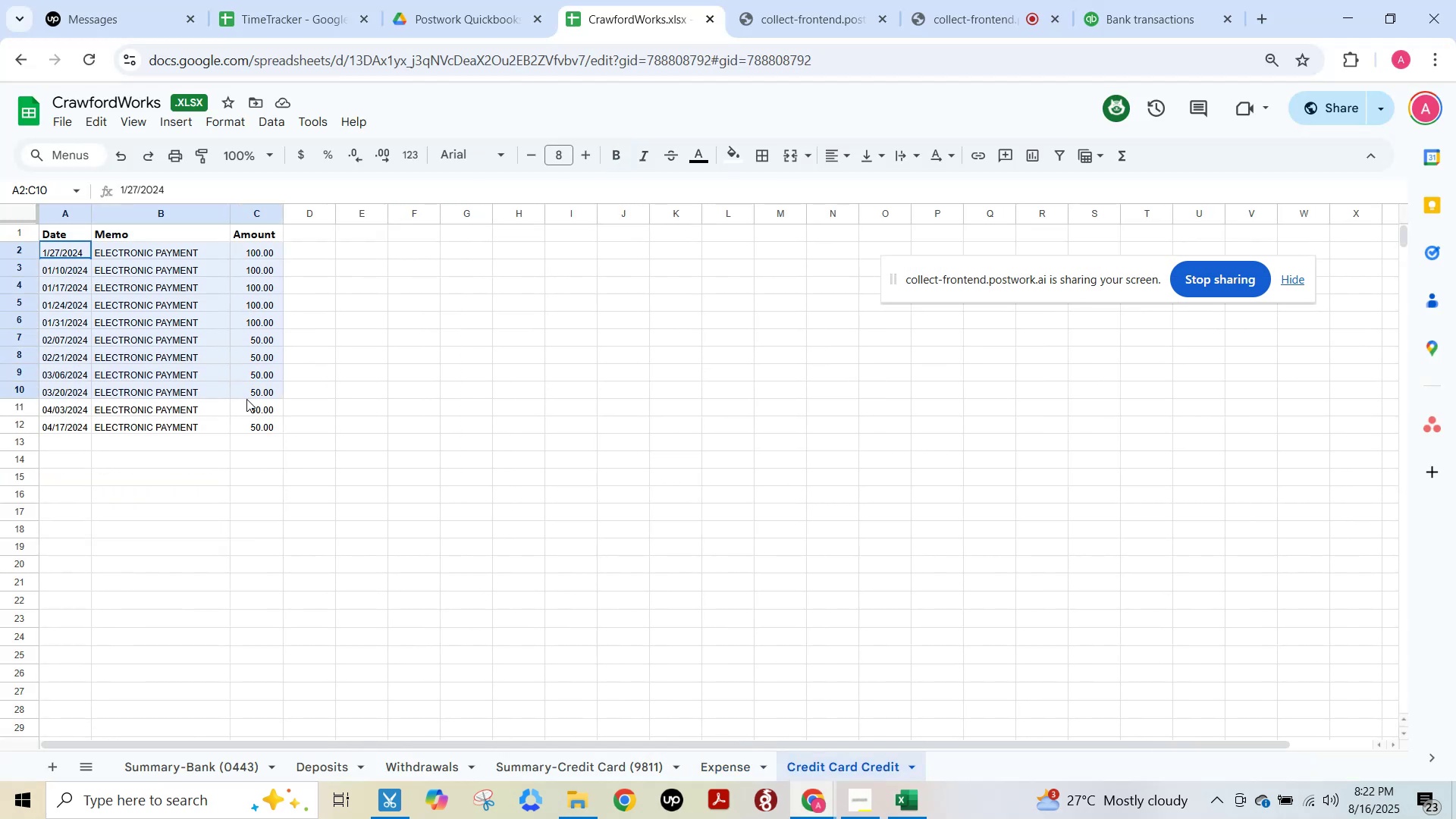 
key(Control+C)
 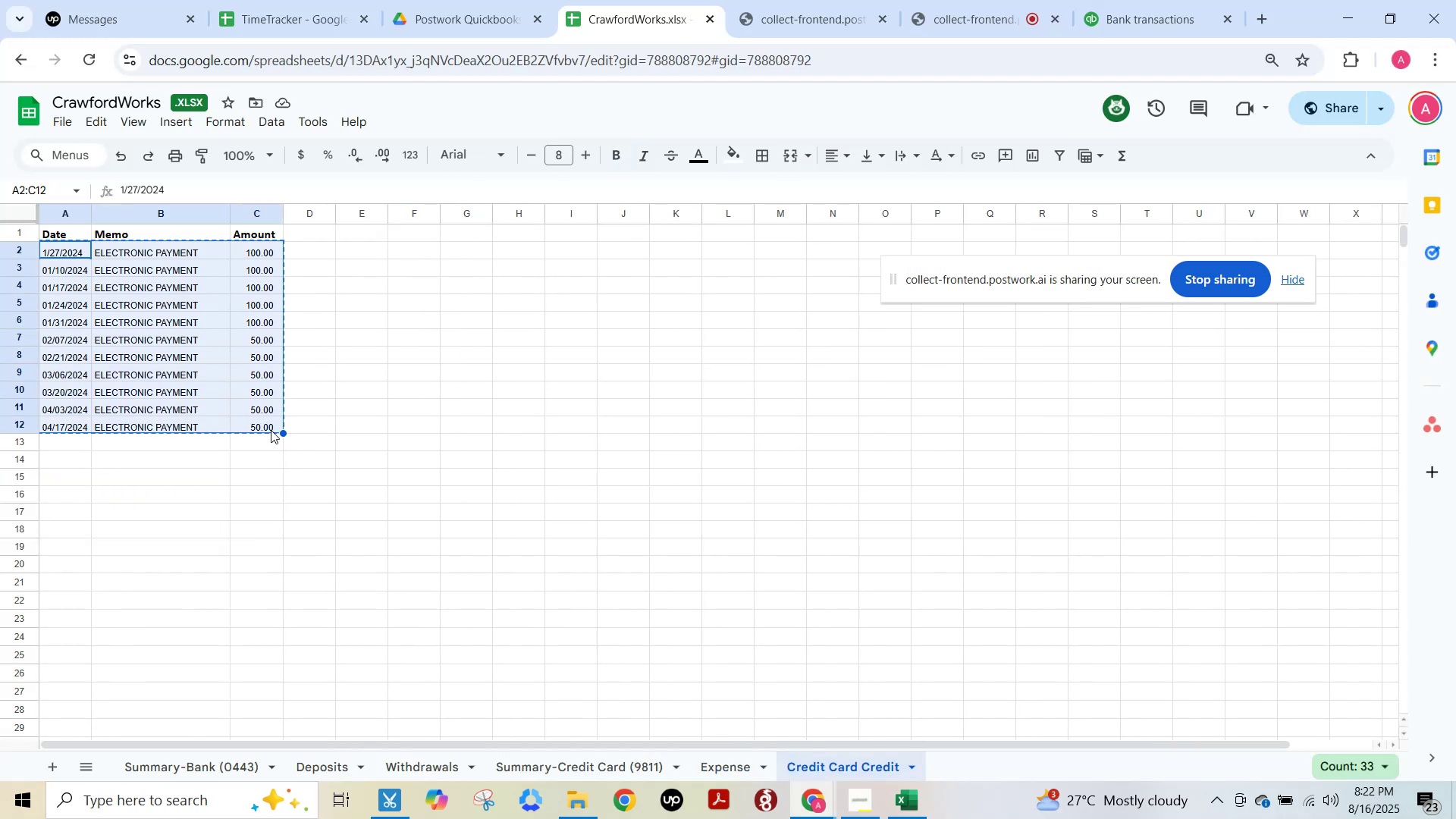 
key(Alt+AltLeft)
 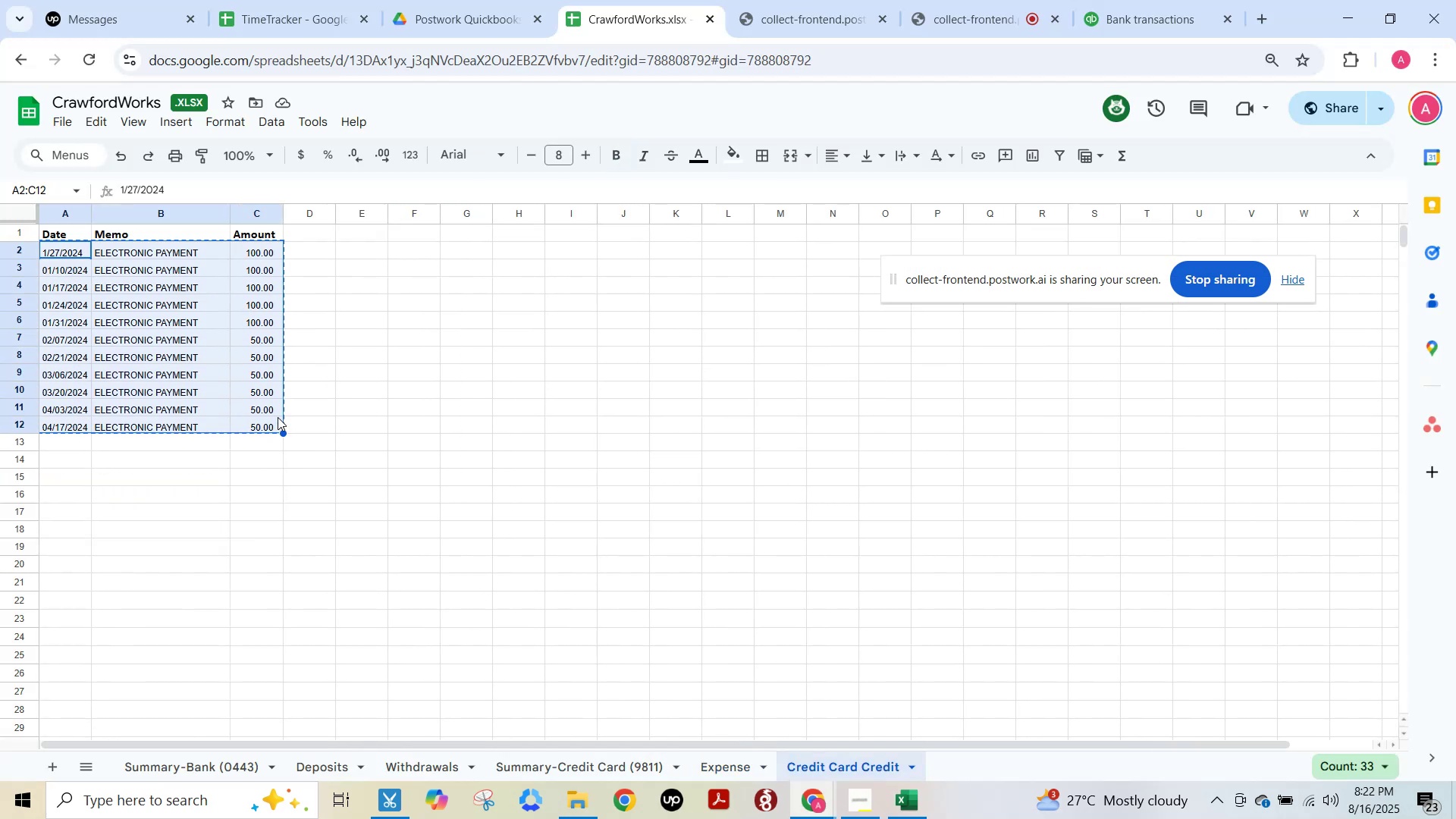 
key(Alt+Tab)
 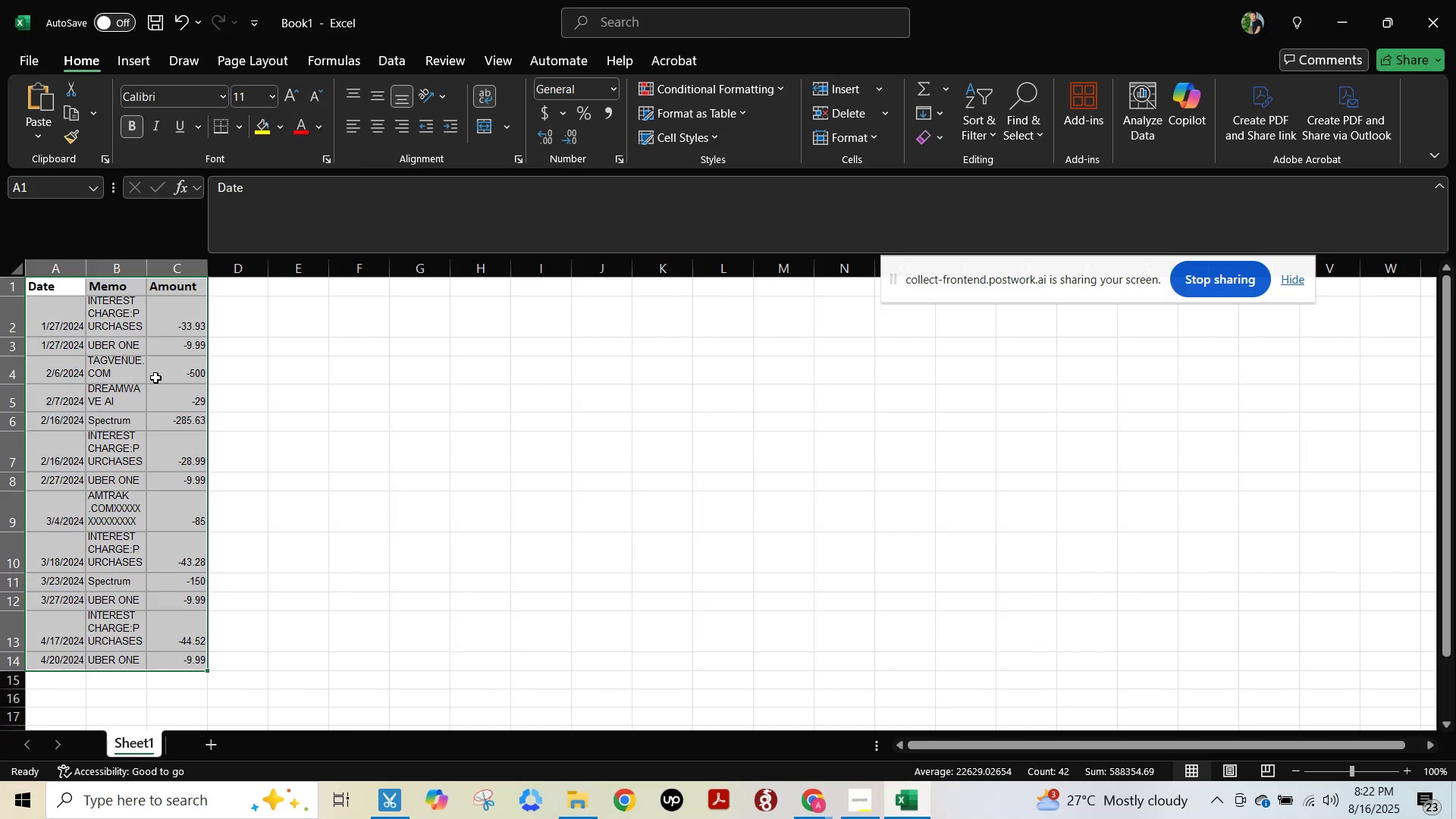 
scroll: coordinate [166, 447], scroll_direction: down, amount: 1.0
 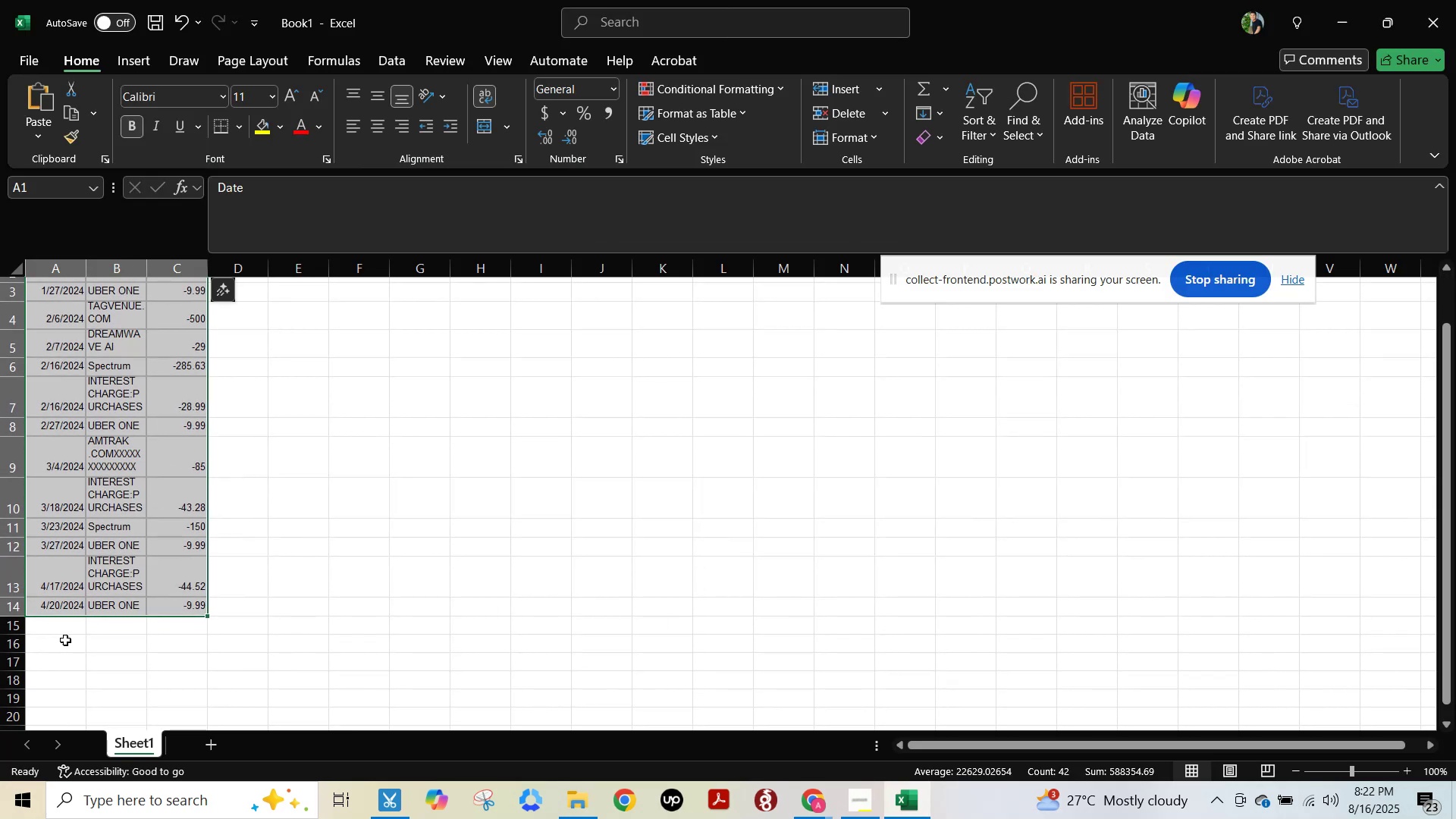 
left_click([61, 630])
 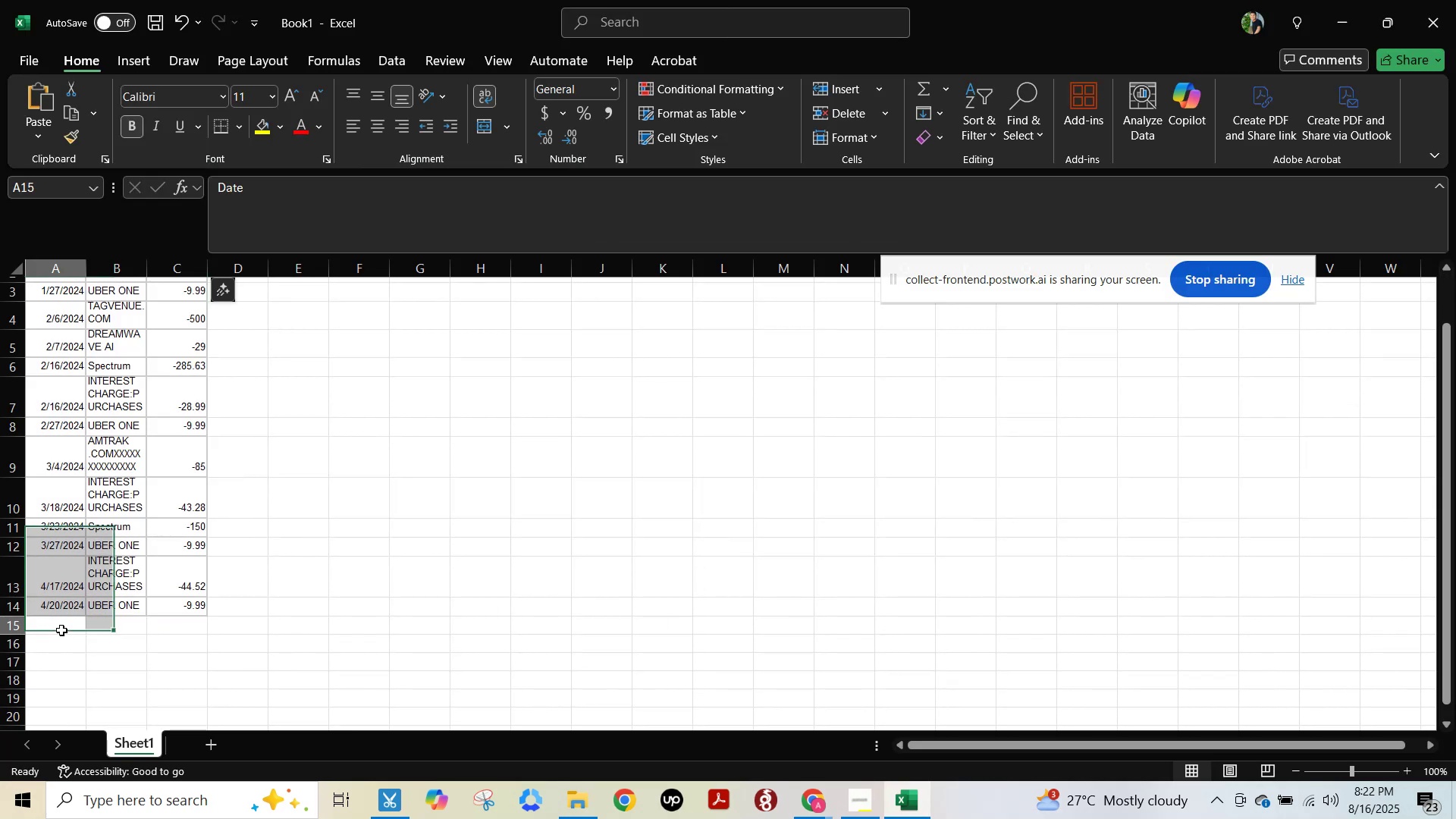 
key(Control+V)
 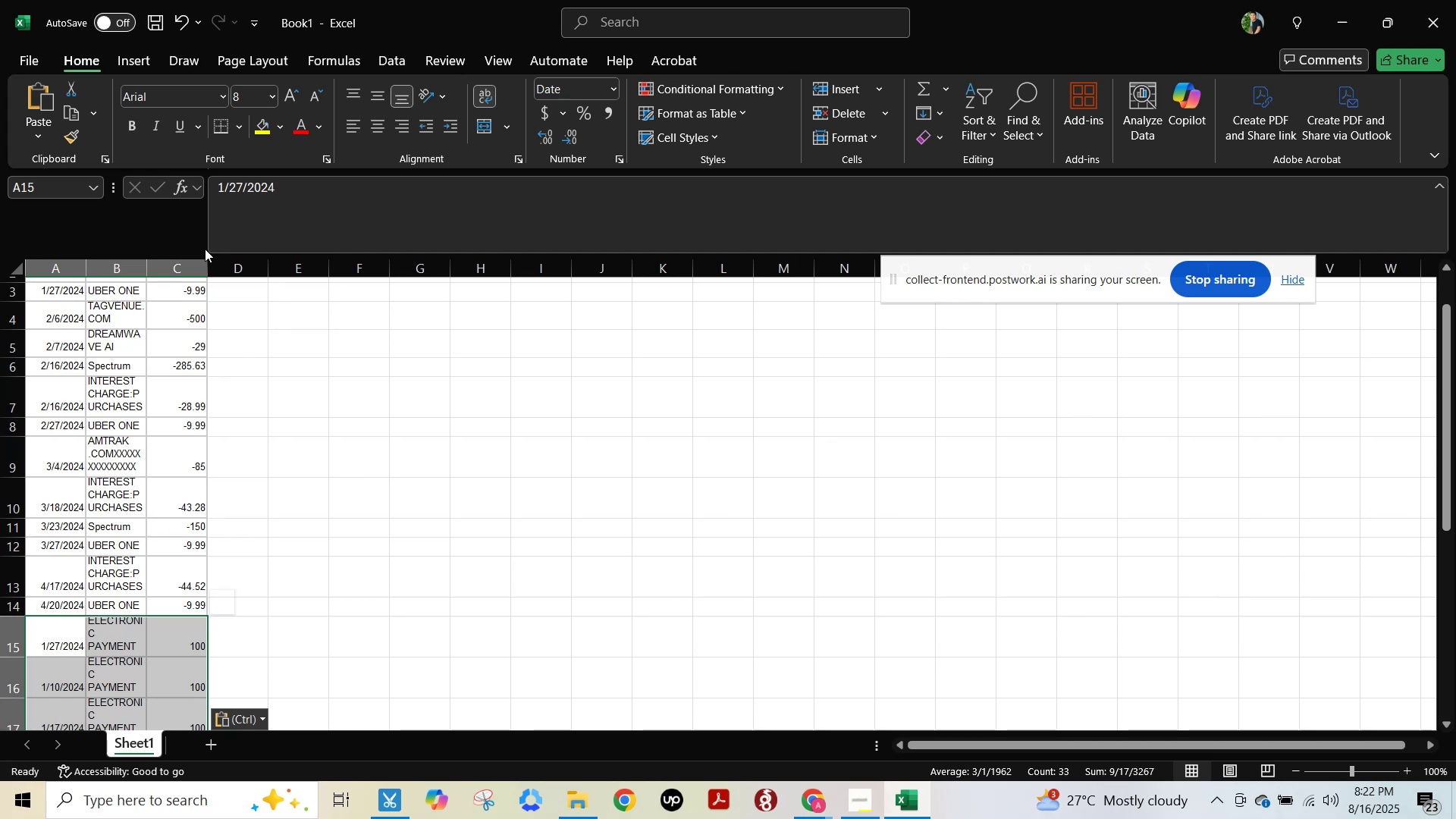 
left_click([191, 265])
 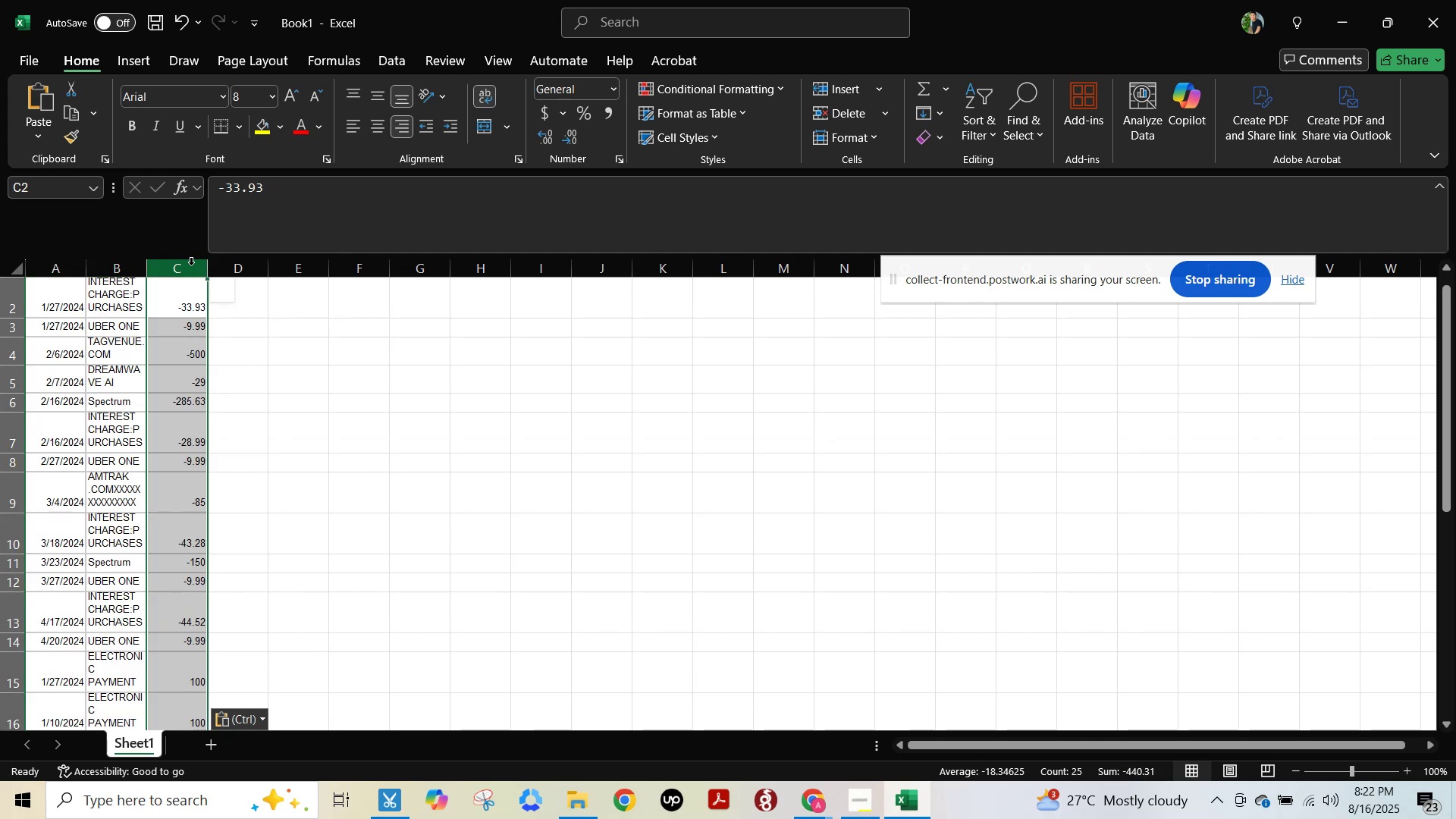 
key(Alt+Tab)
 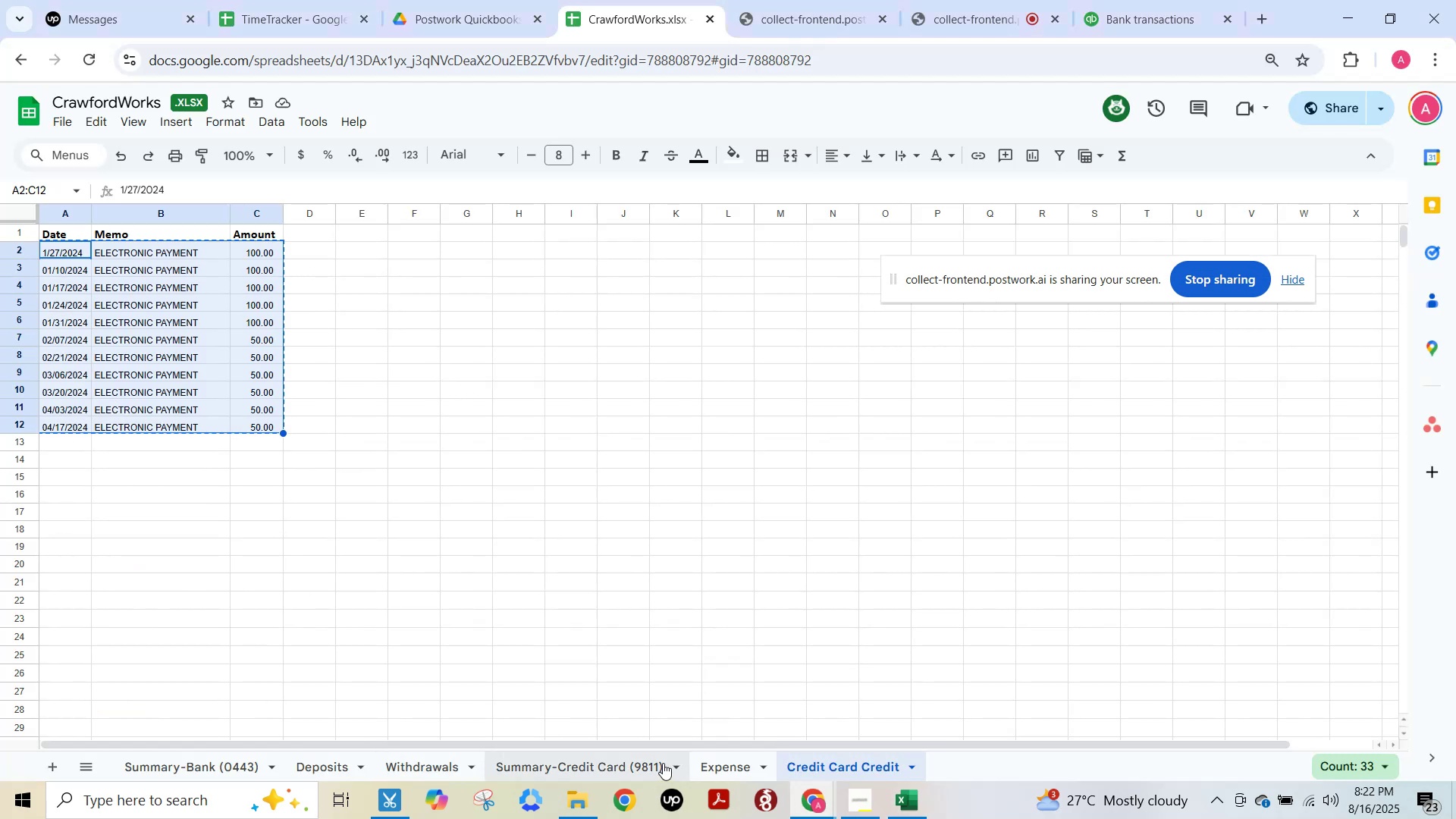 
left_click([606, 763])
 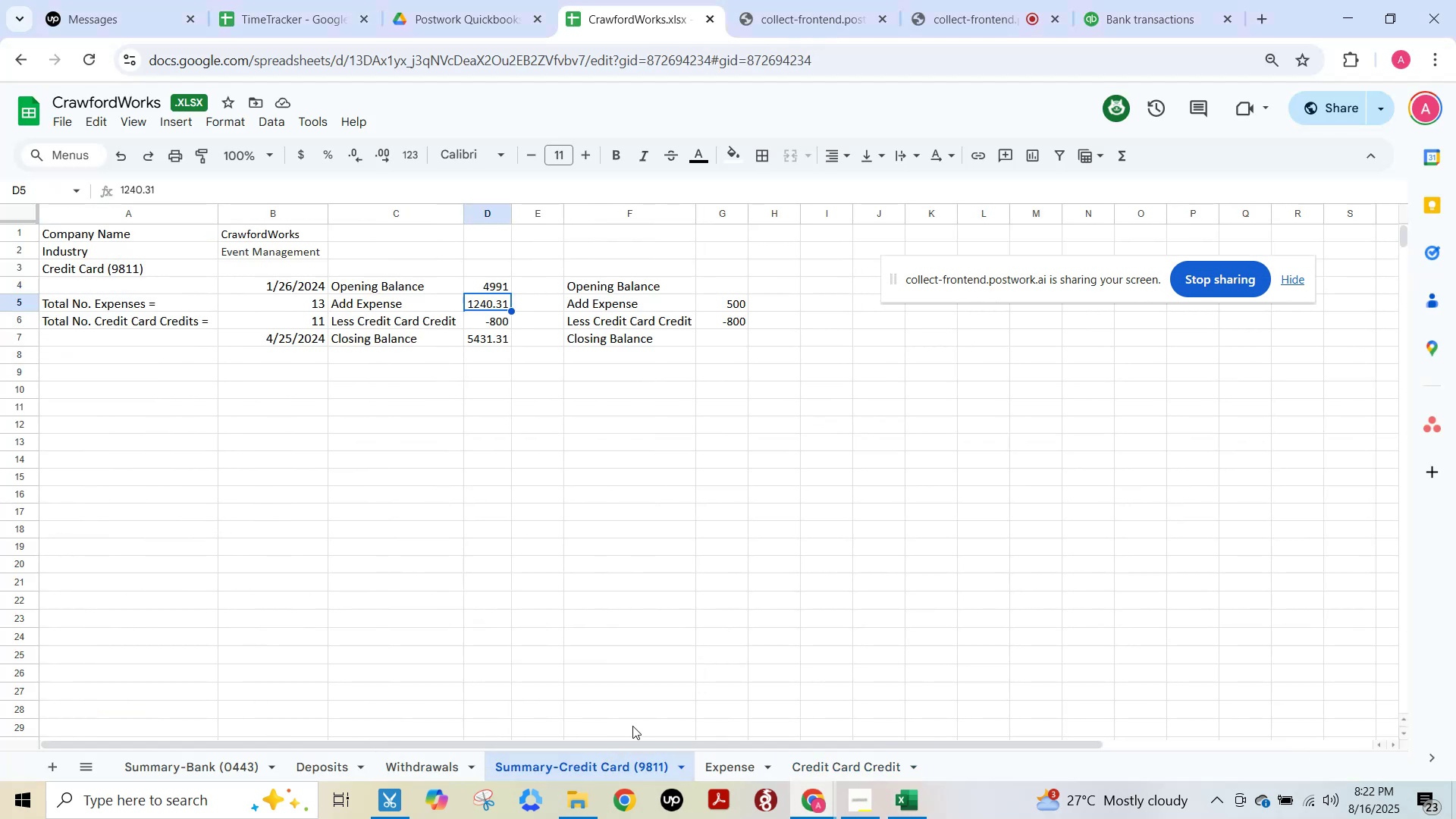 
left_click([721, 345])
 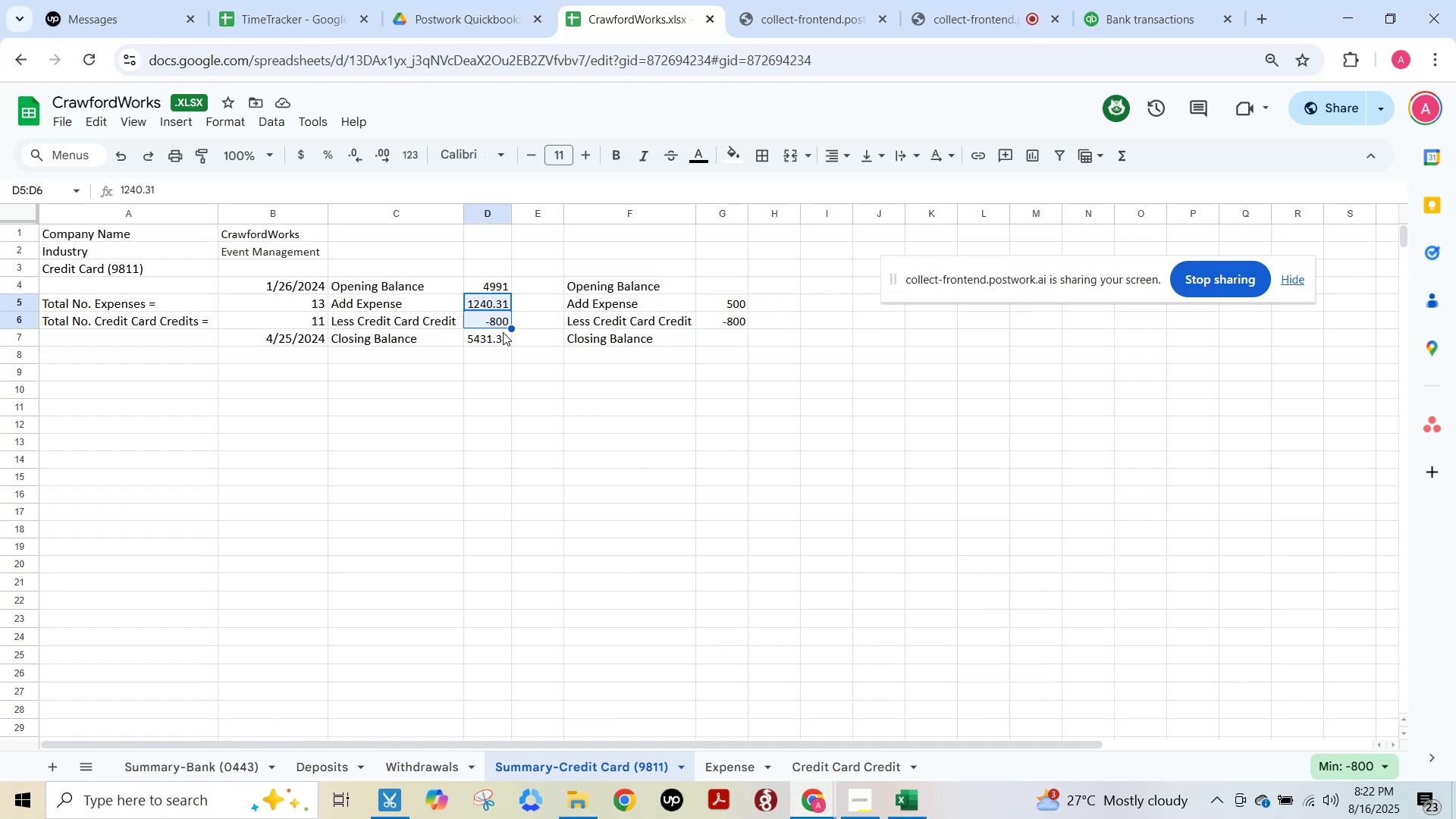 
wait(6.94)
 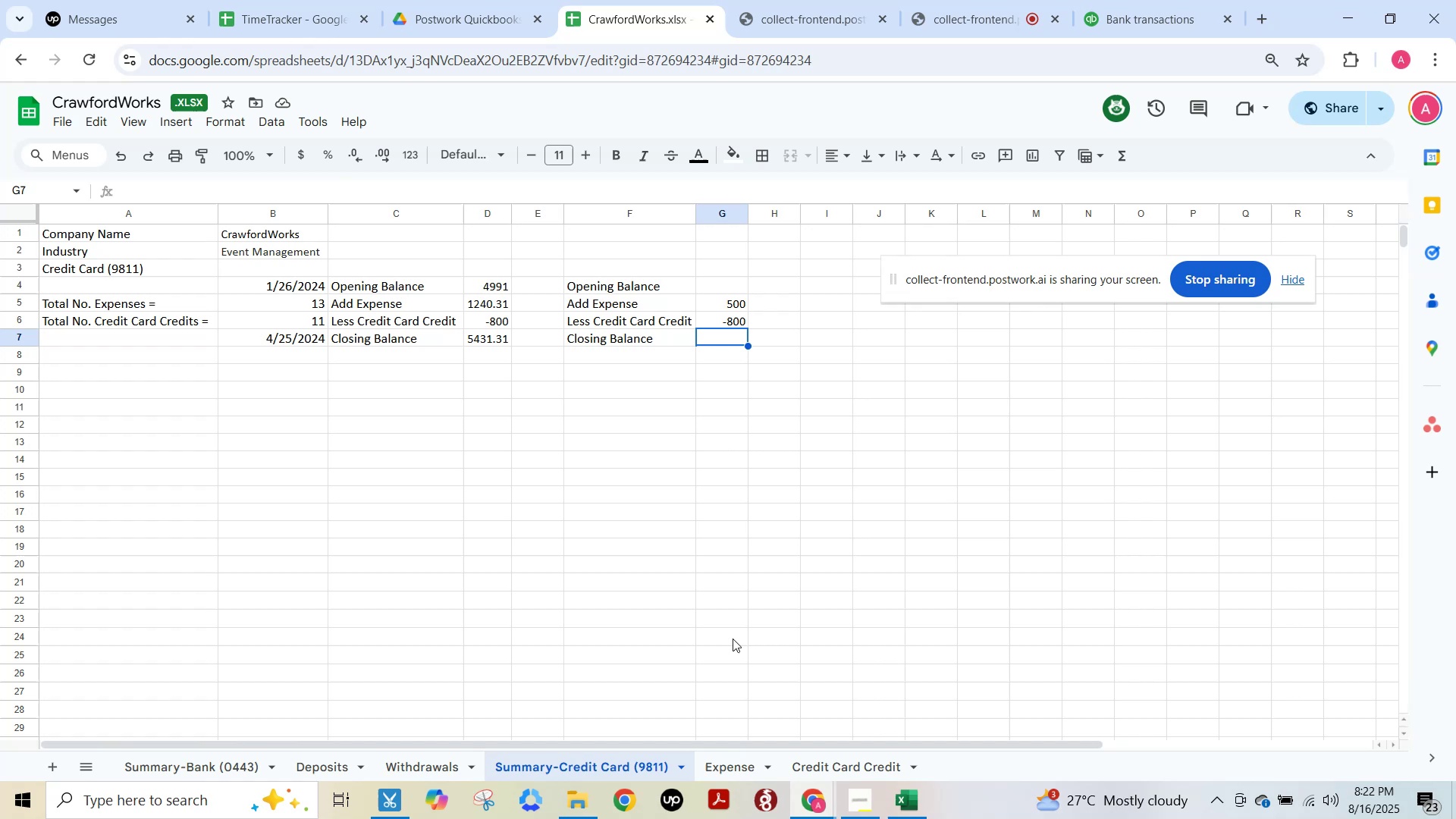 
left_click([1379, 770])
 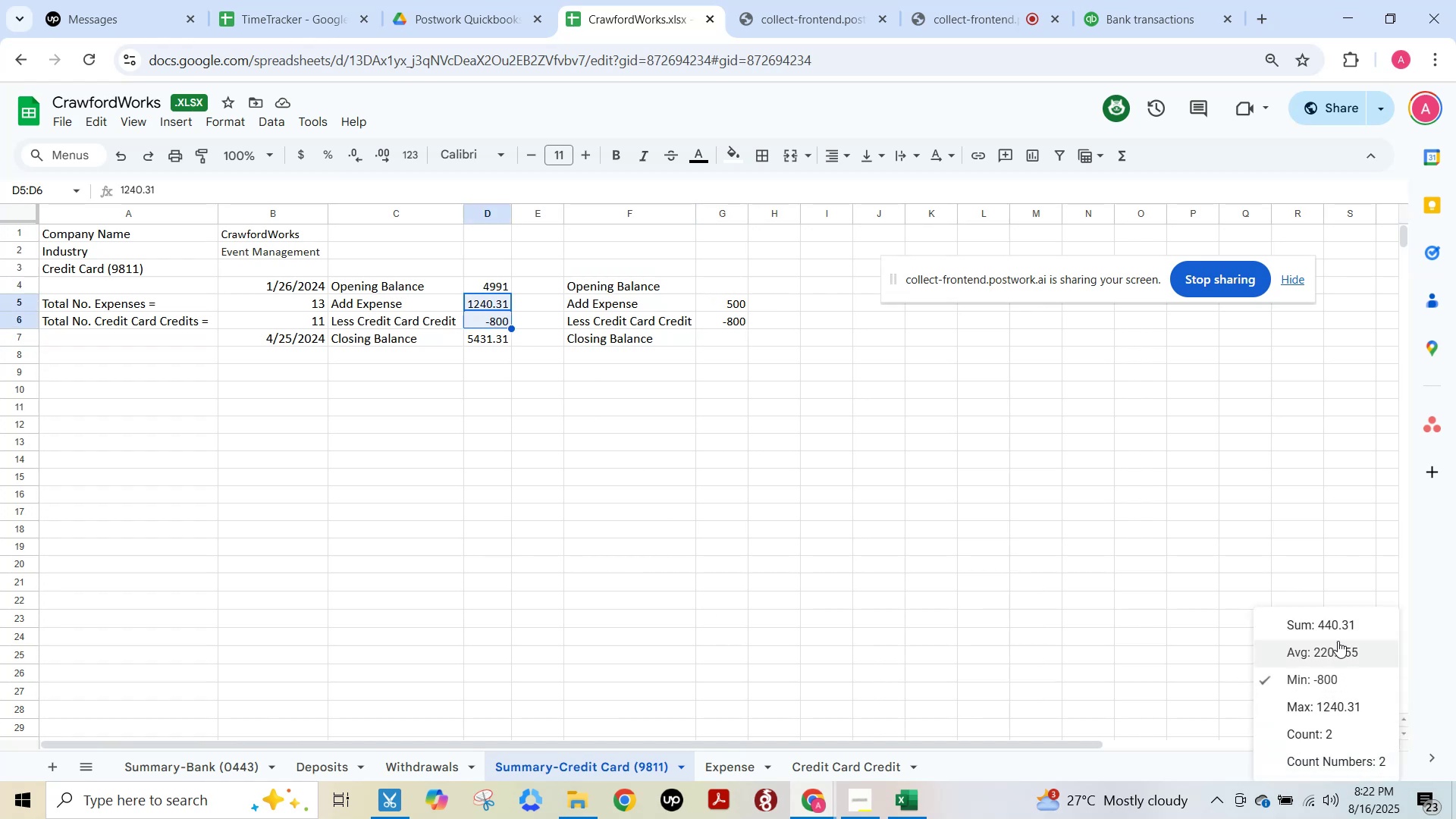 
double_click([755, 522])
 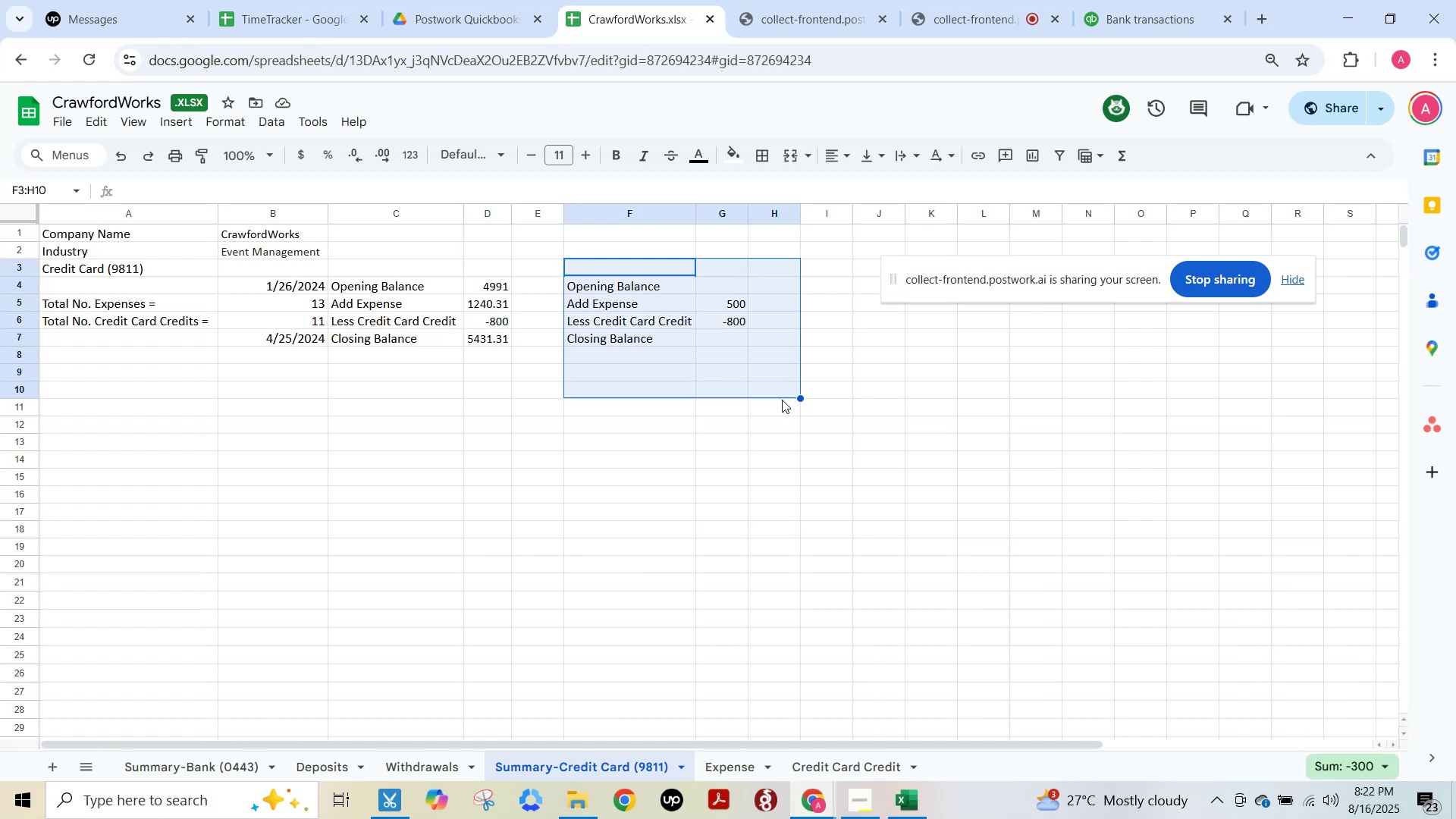 
key(Shift+NumLock)
 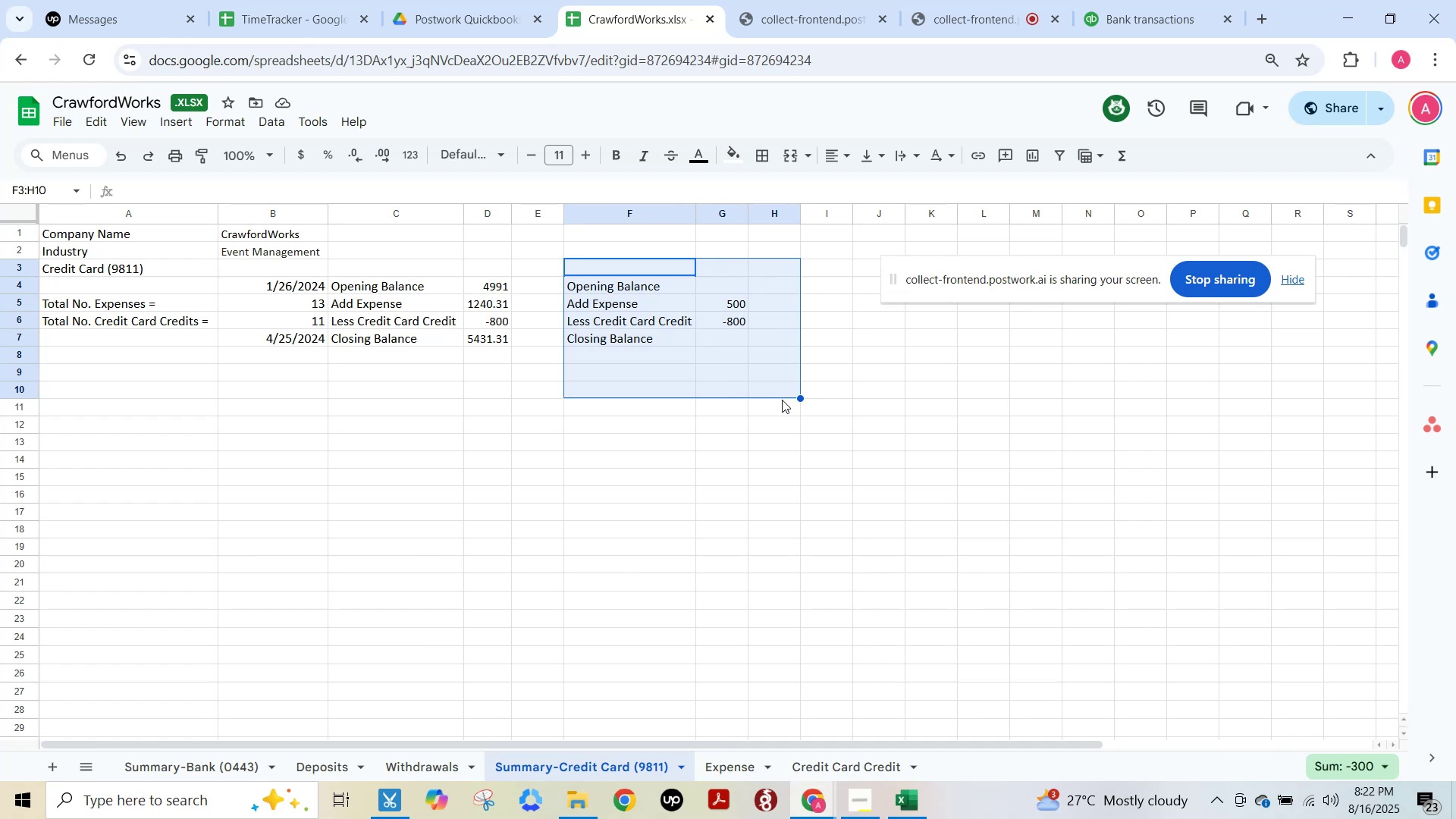 
key(Shift+ShiftLeft)
 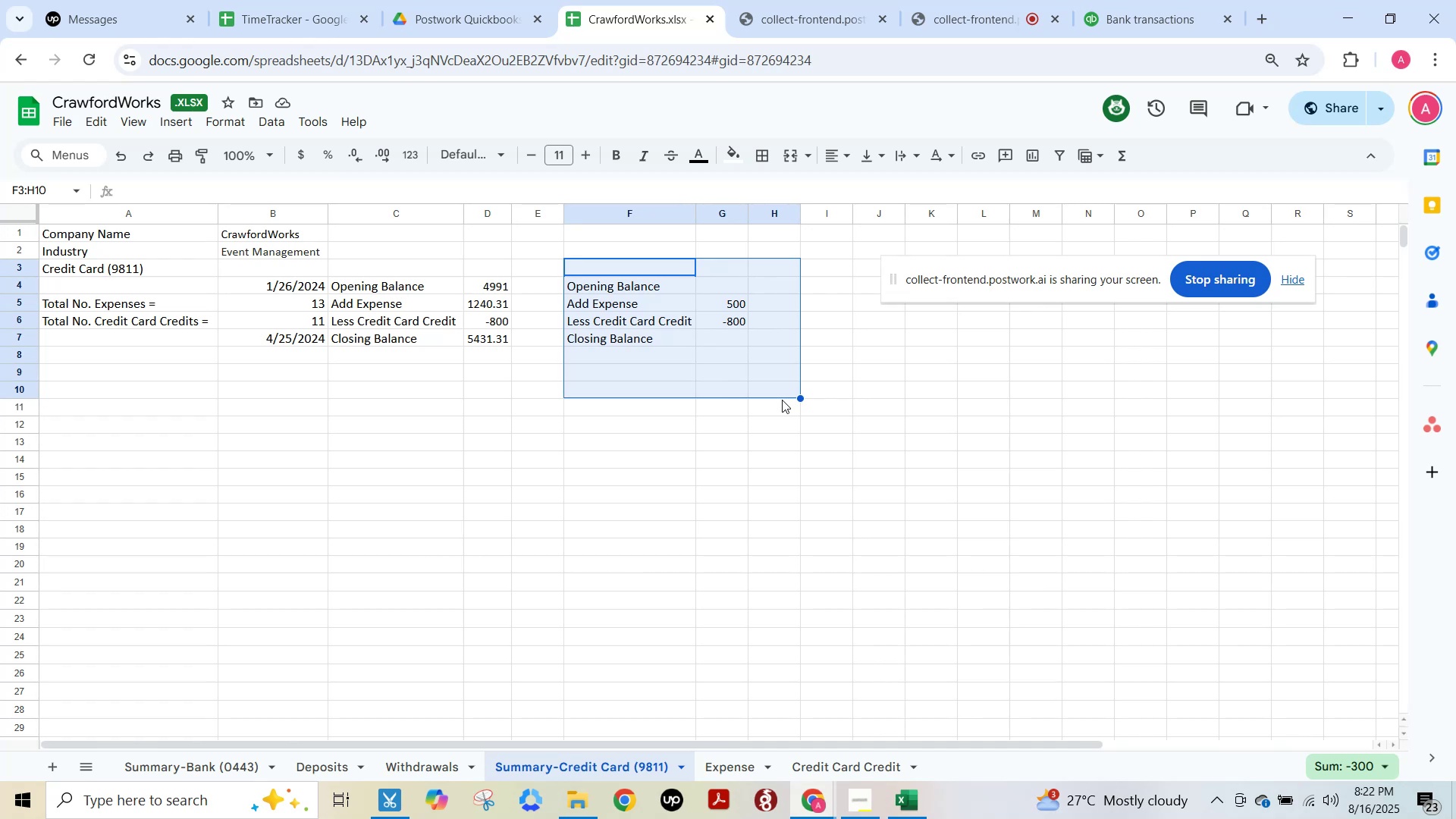 
key(NumLock)
 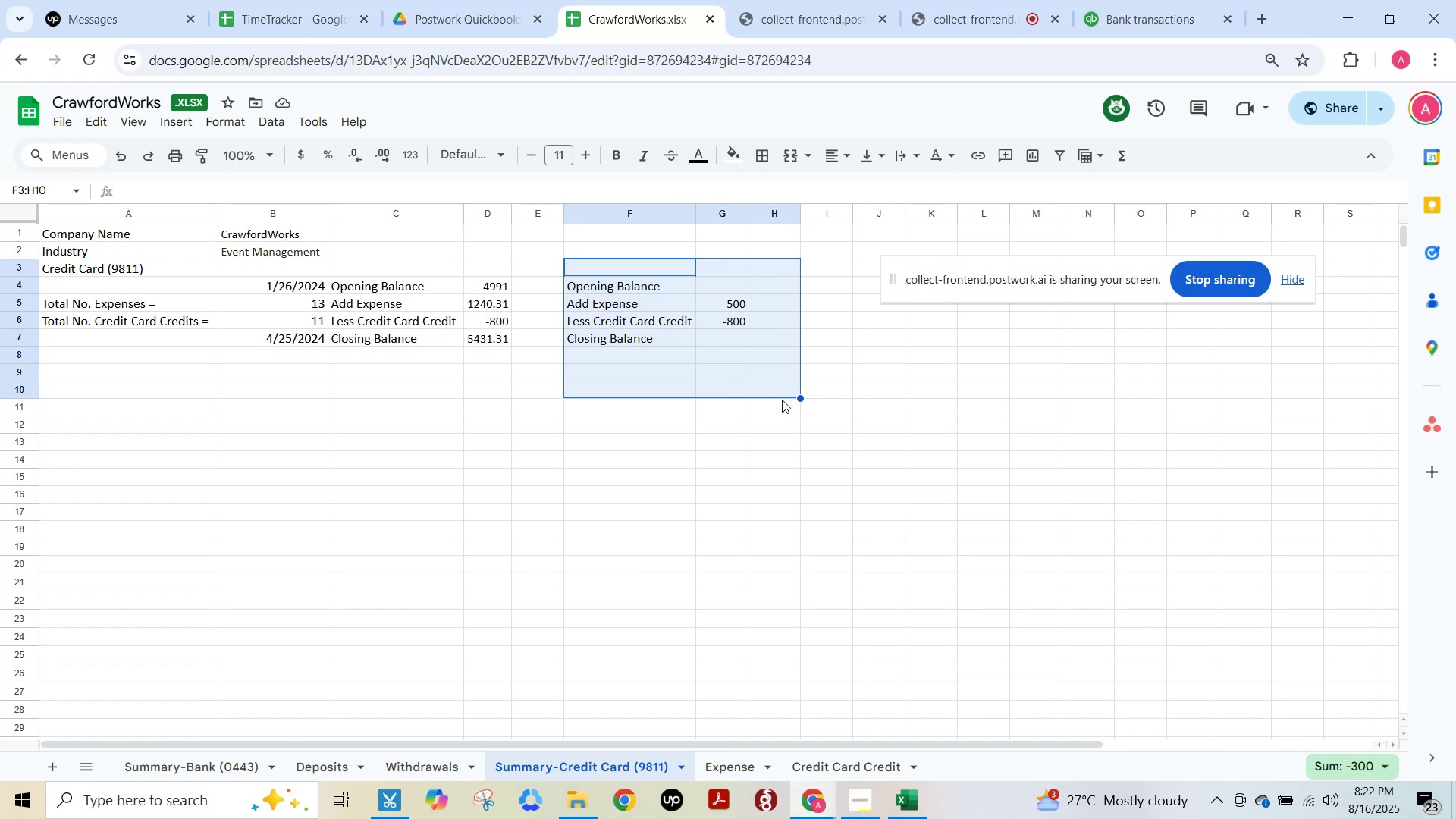 
key(Shift+ShiftLeft)
 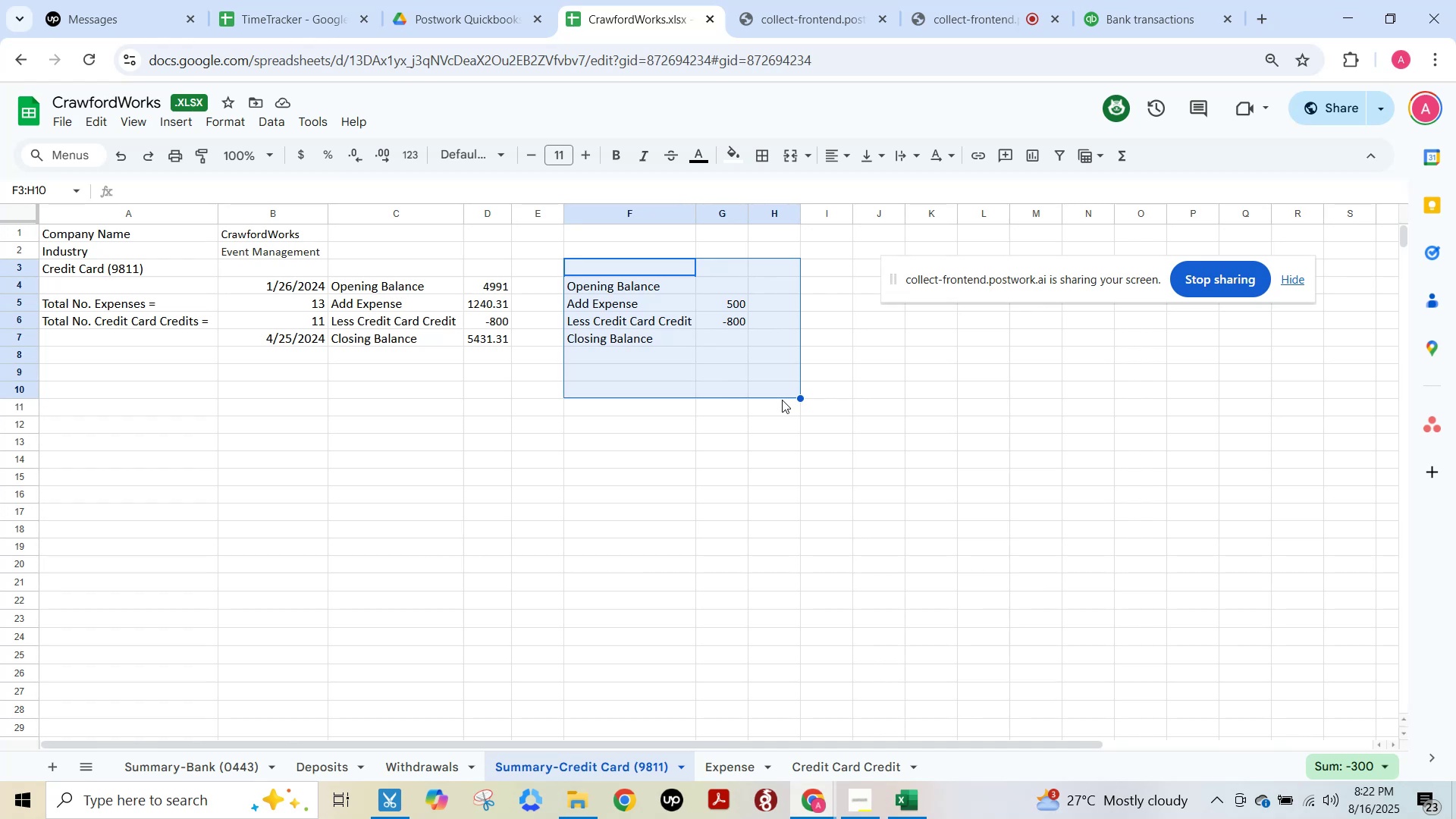 
key(Delete)
 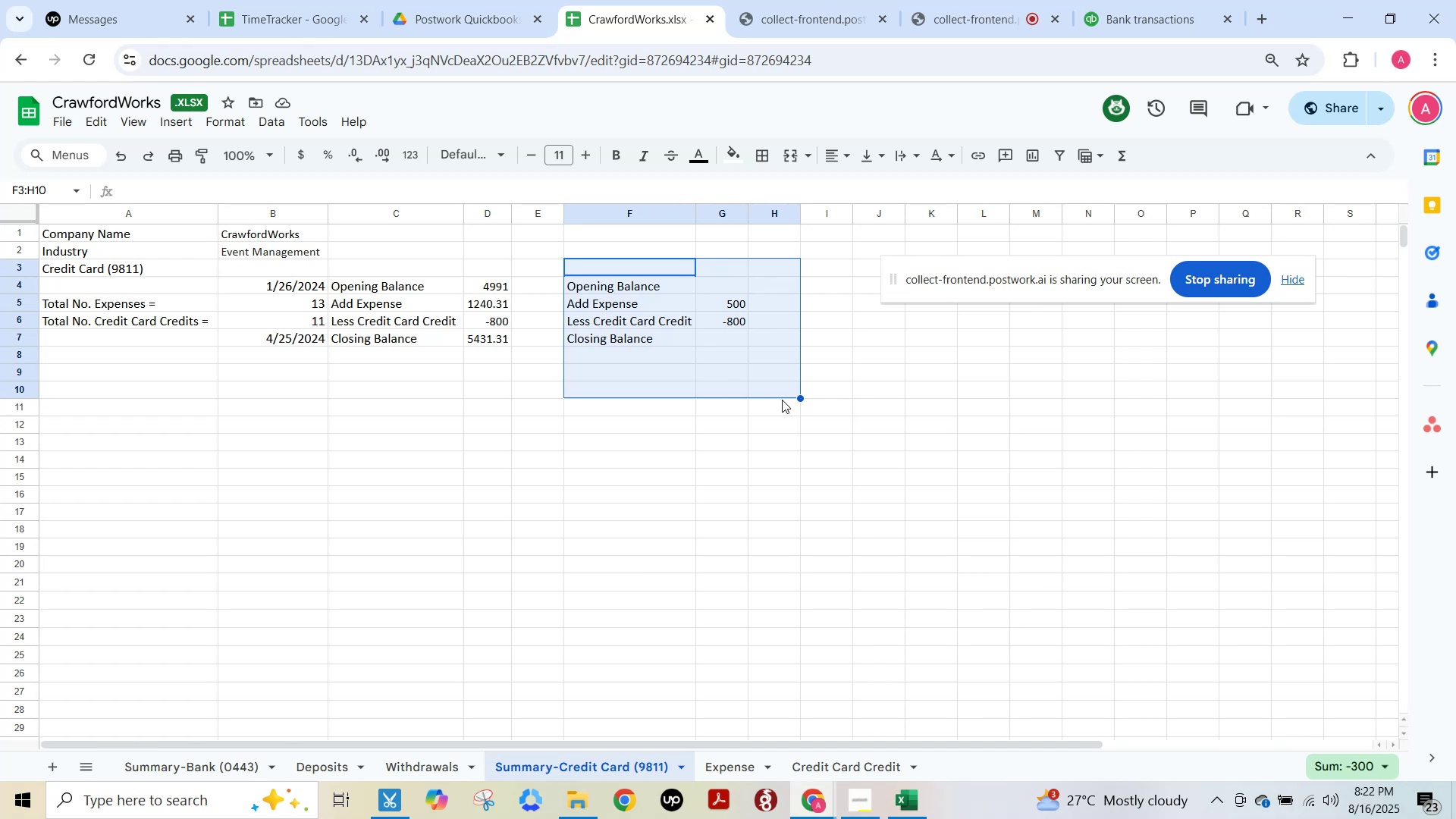 
key(Shift+ShiftLeft)
 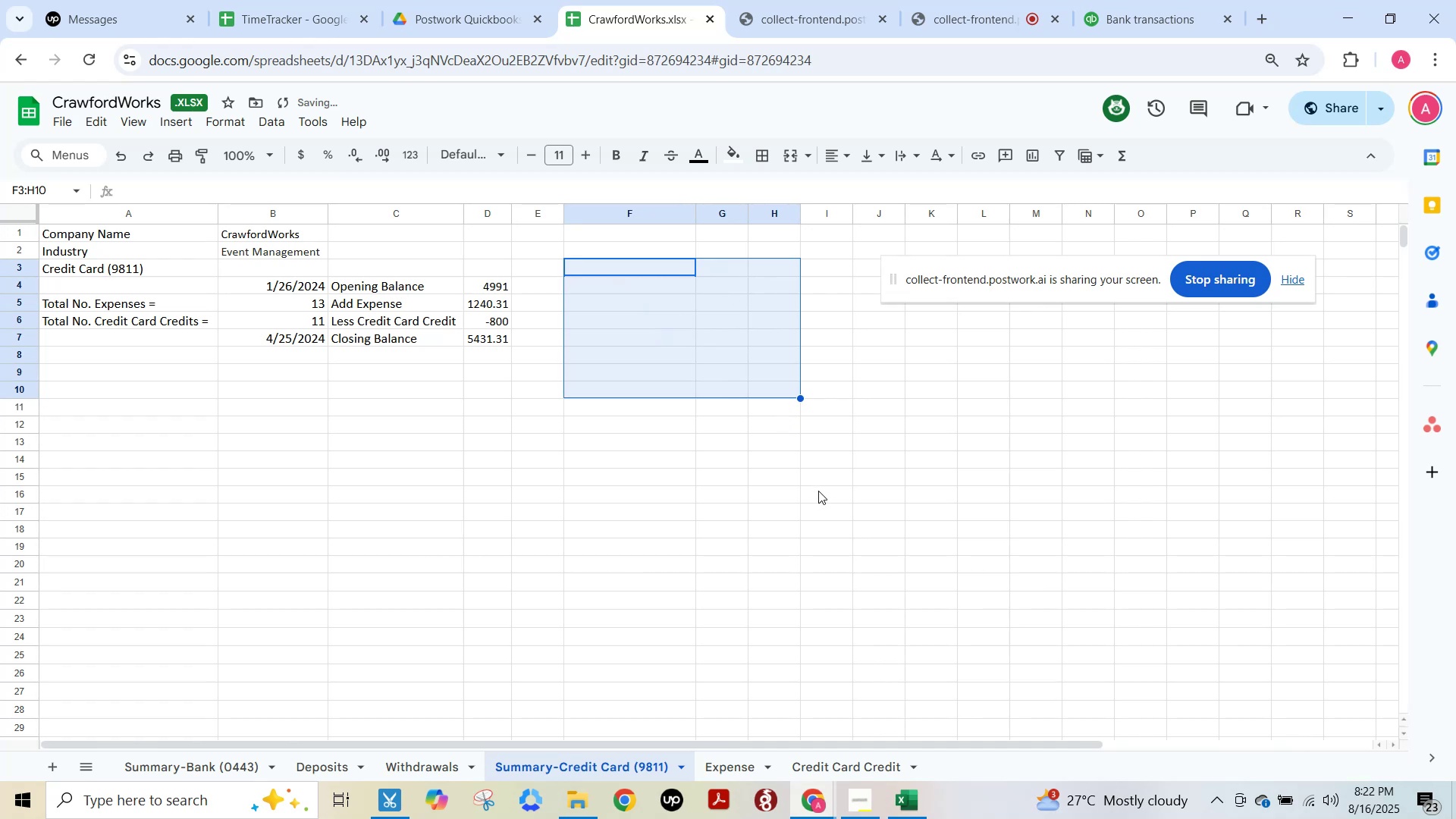 
key(Alt+AltLeft)
 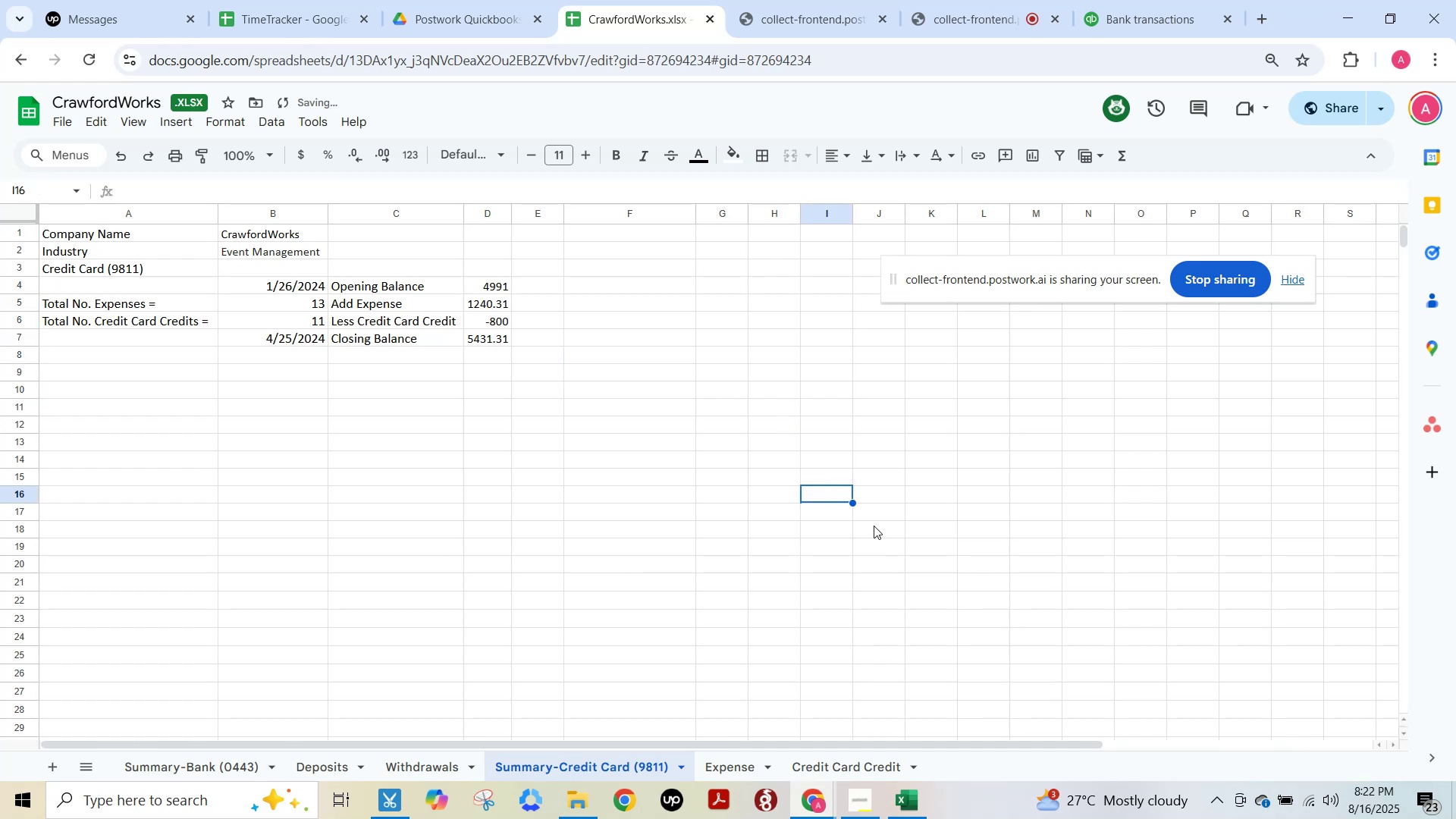 
key(Alt+Tab)
 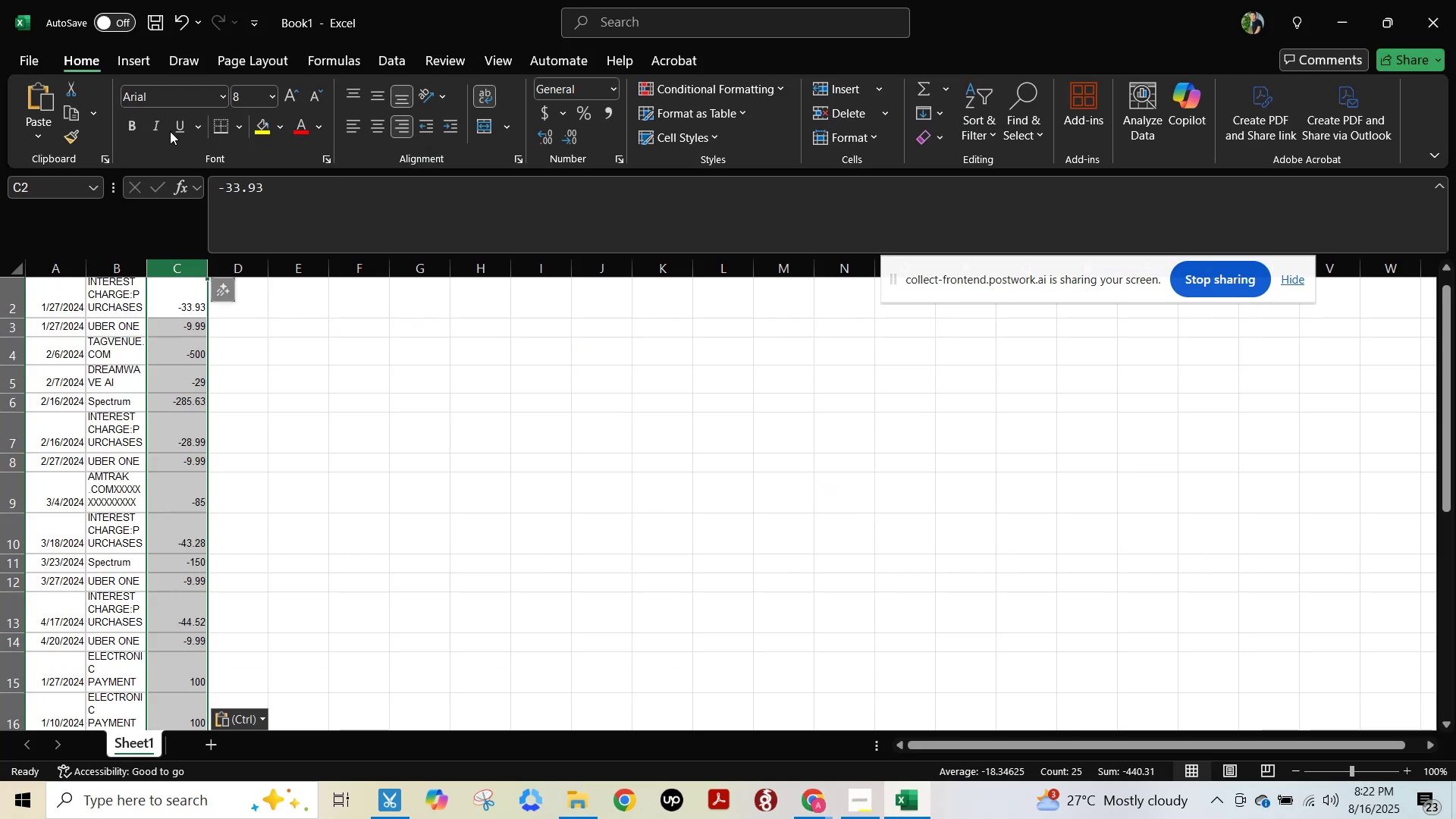 
left_click([29, 58])
 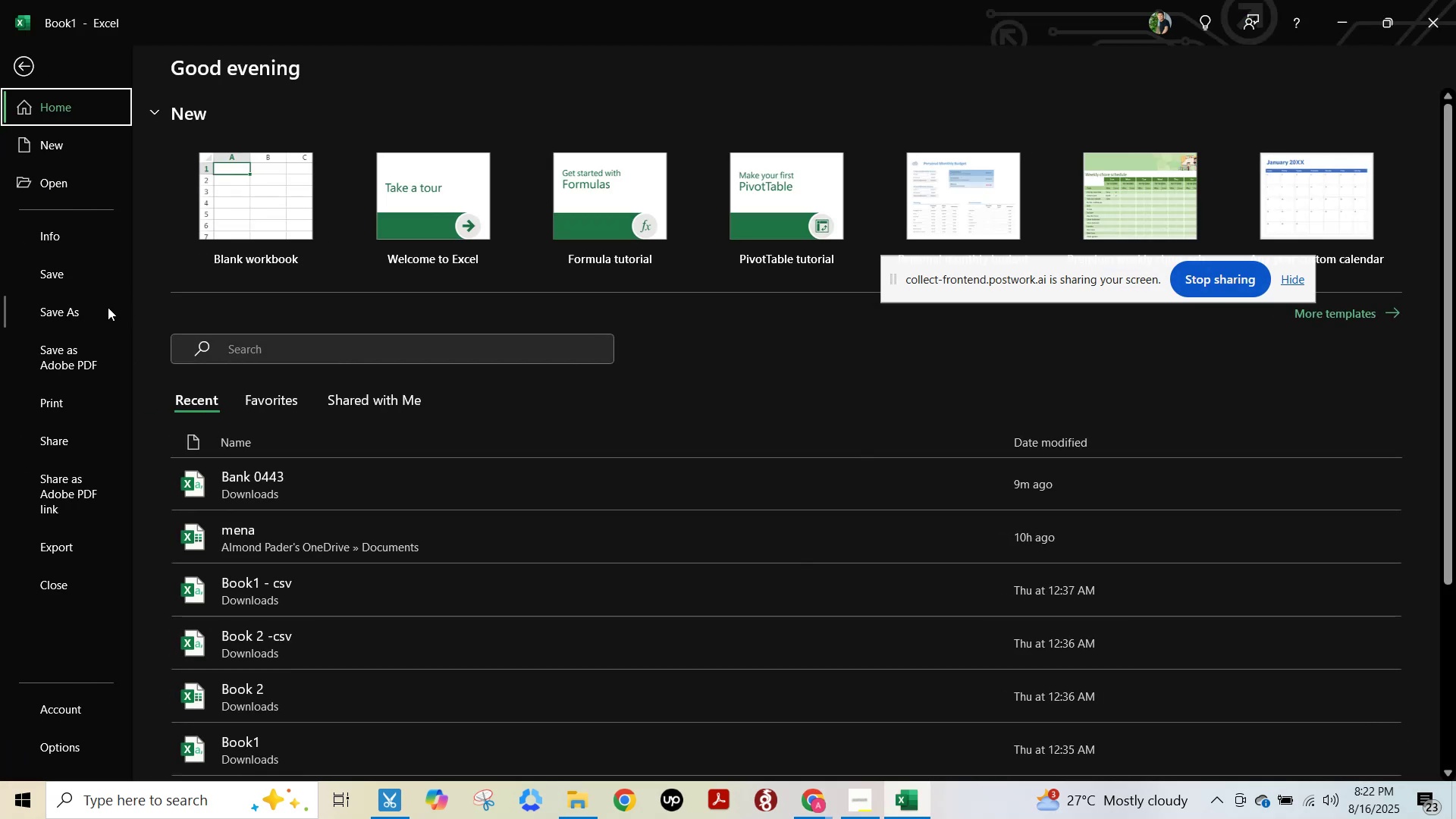 
double_click([76, 315])
 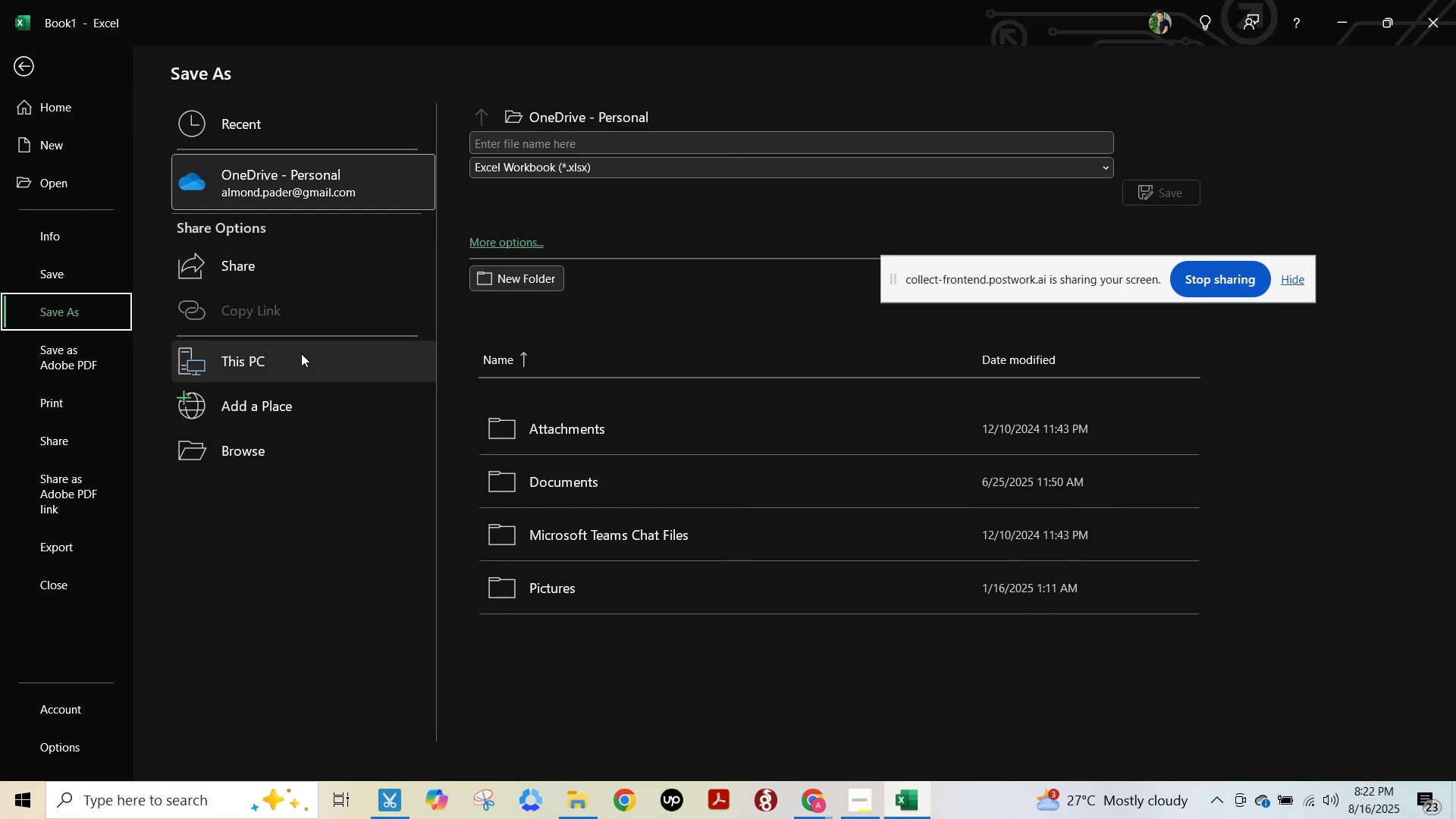 
double_click([301, 353])
 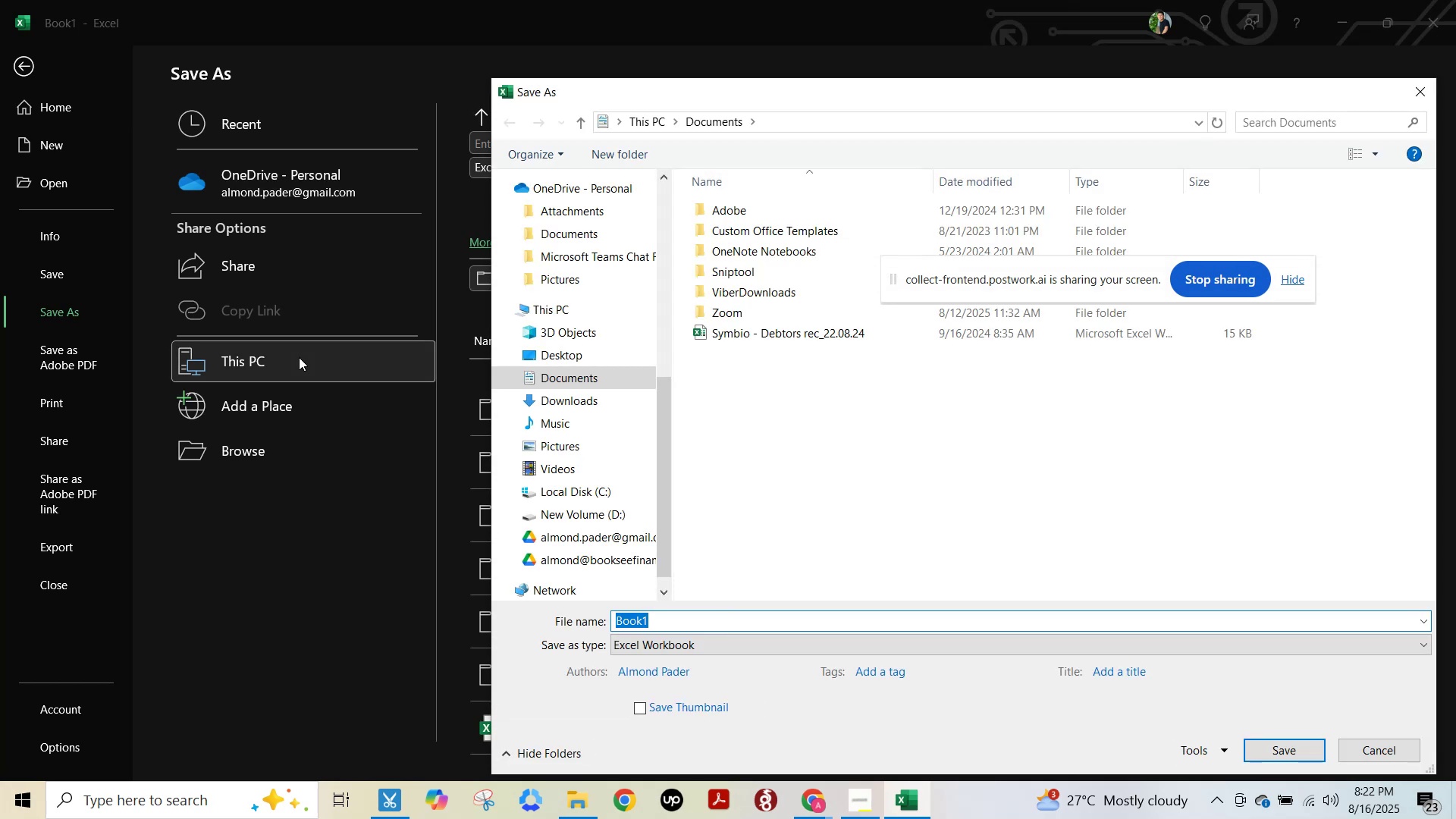 
wait(5.58)
 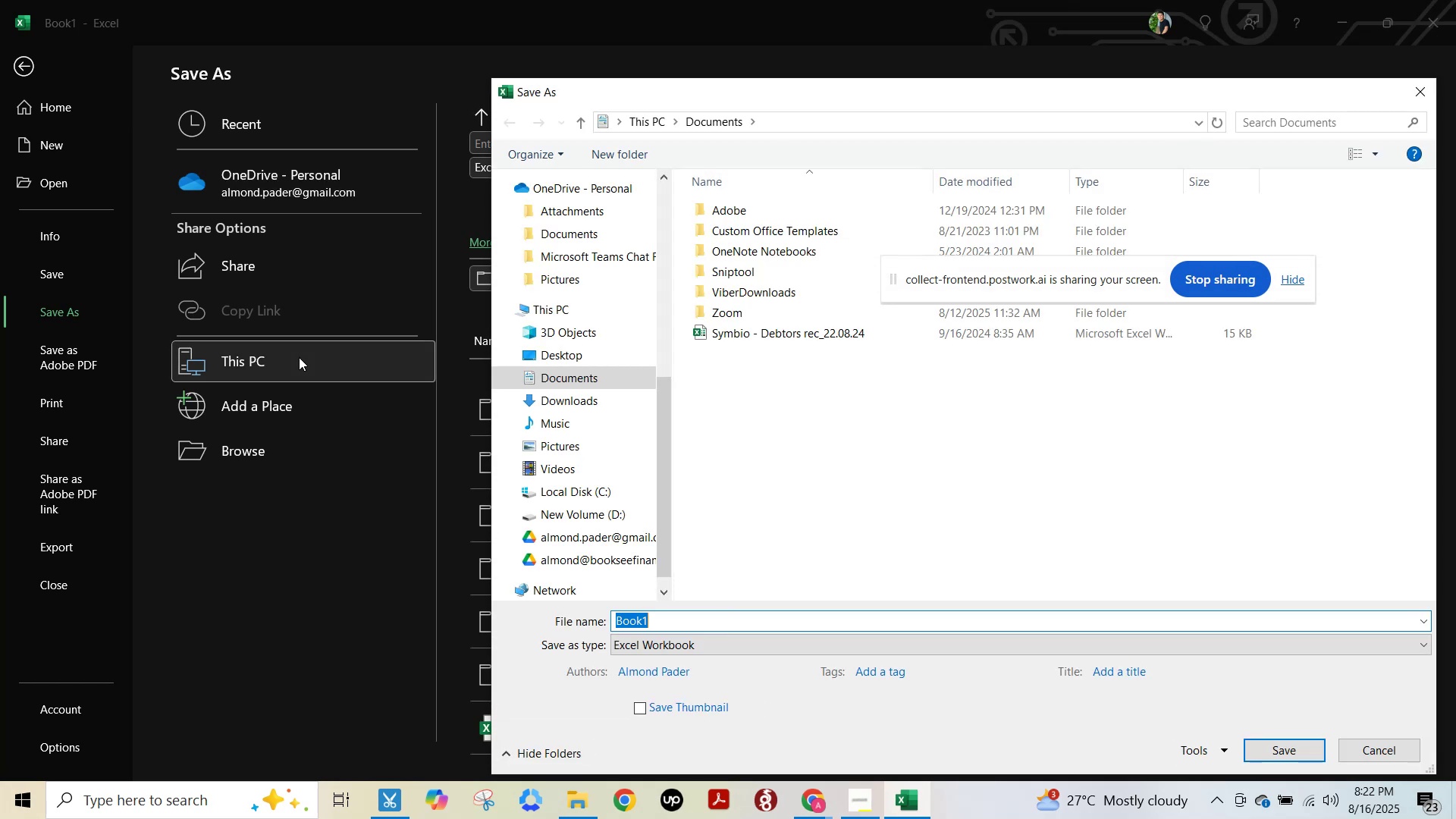 
left_click([748, 642])
 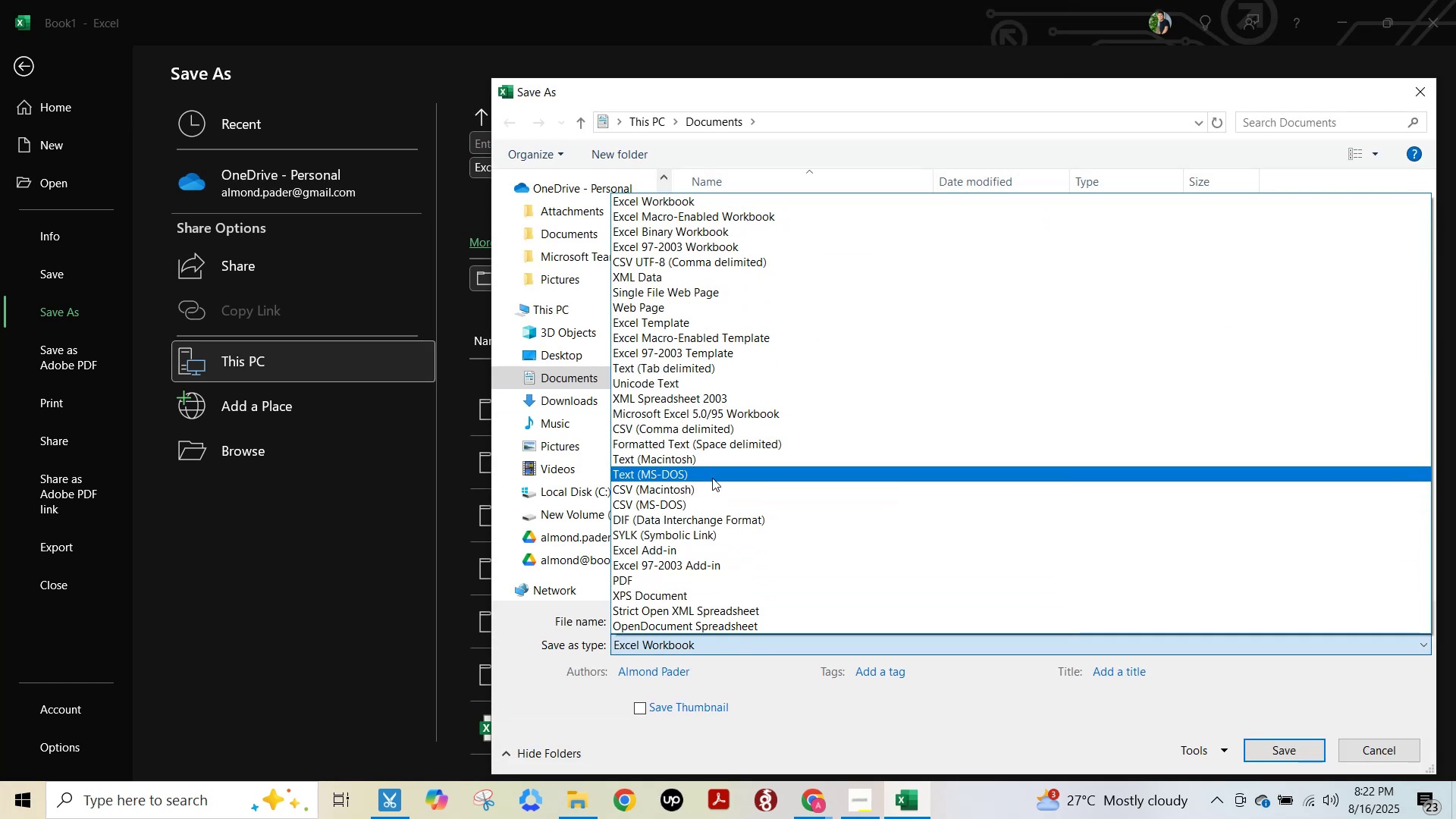 
left_click([716, 434])
 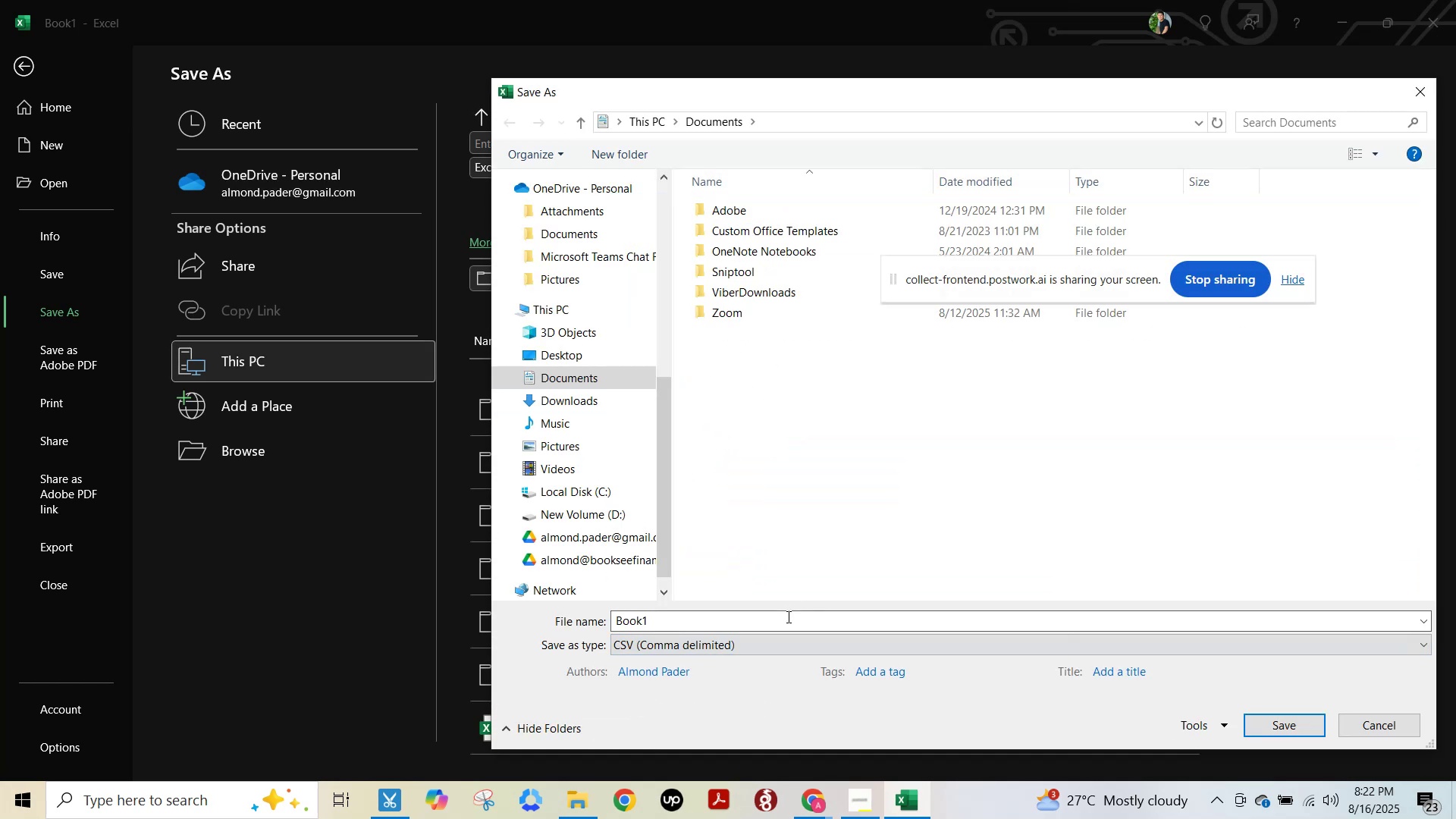 
left_click([787, 617])
 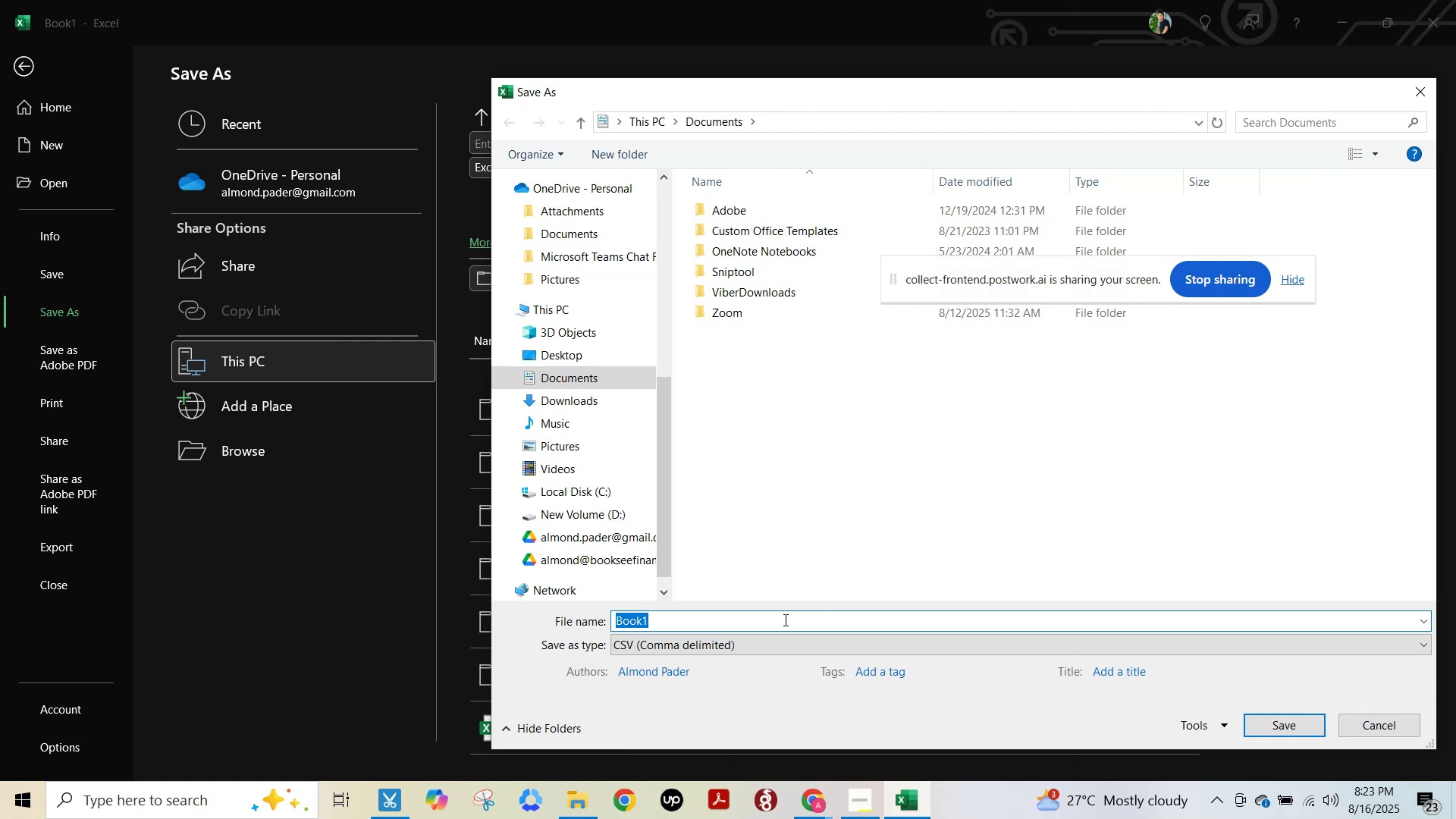 
type(CC Crawford)
 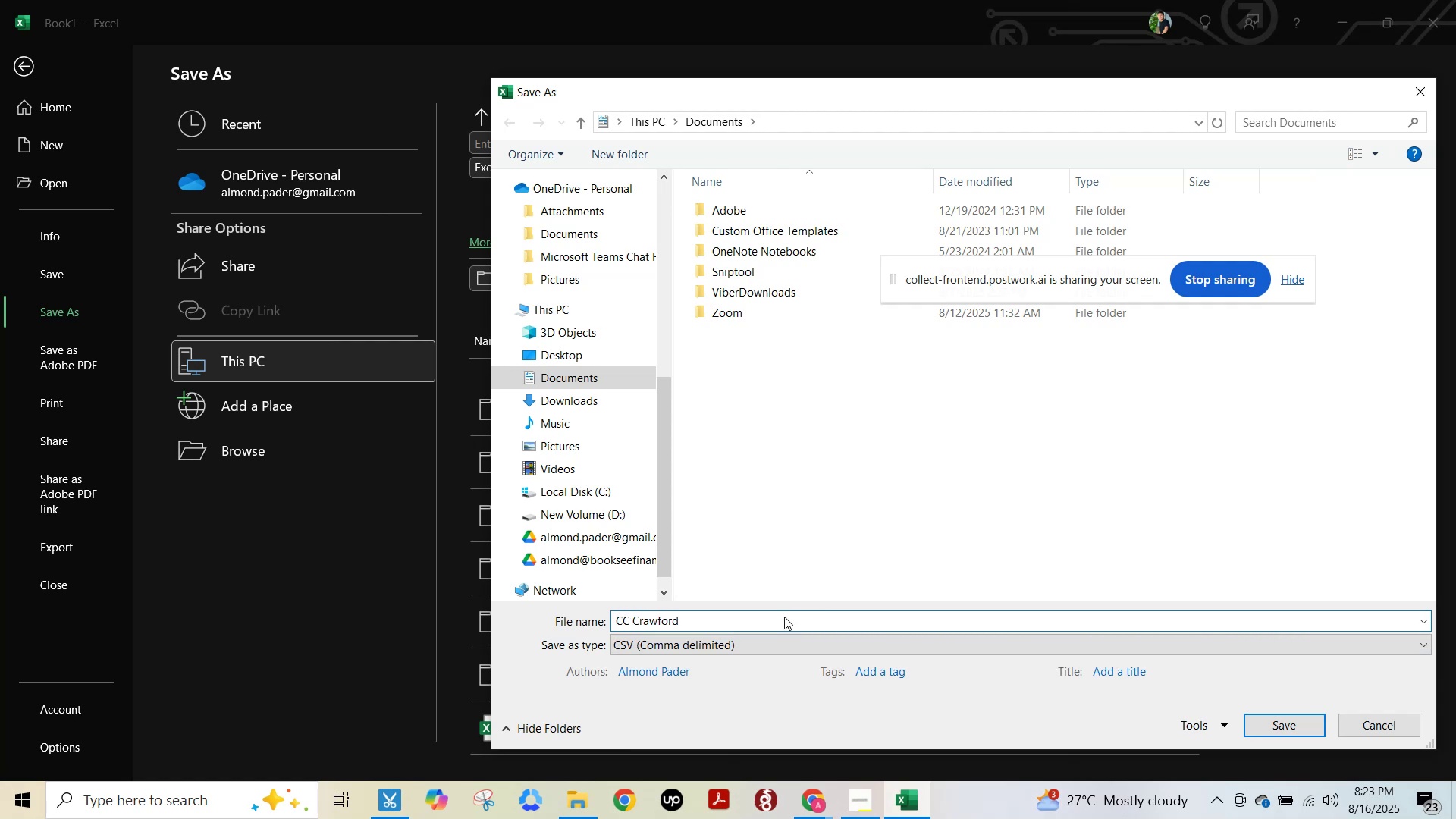 
key(Enter)
 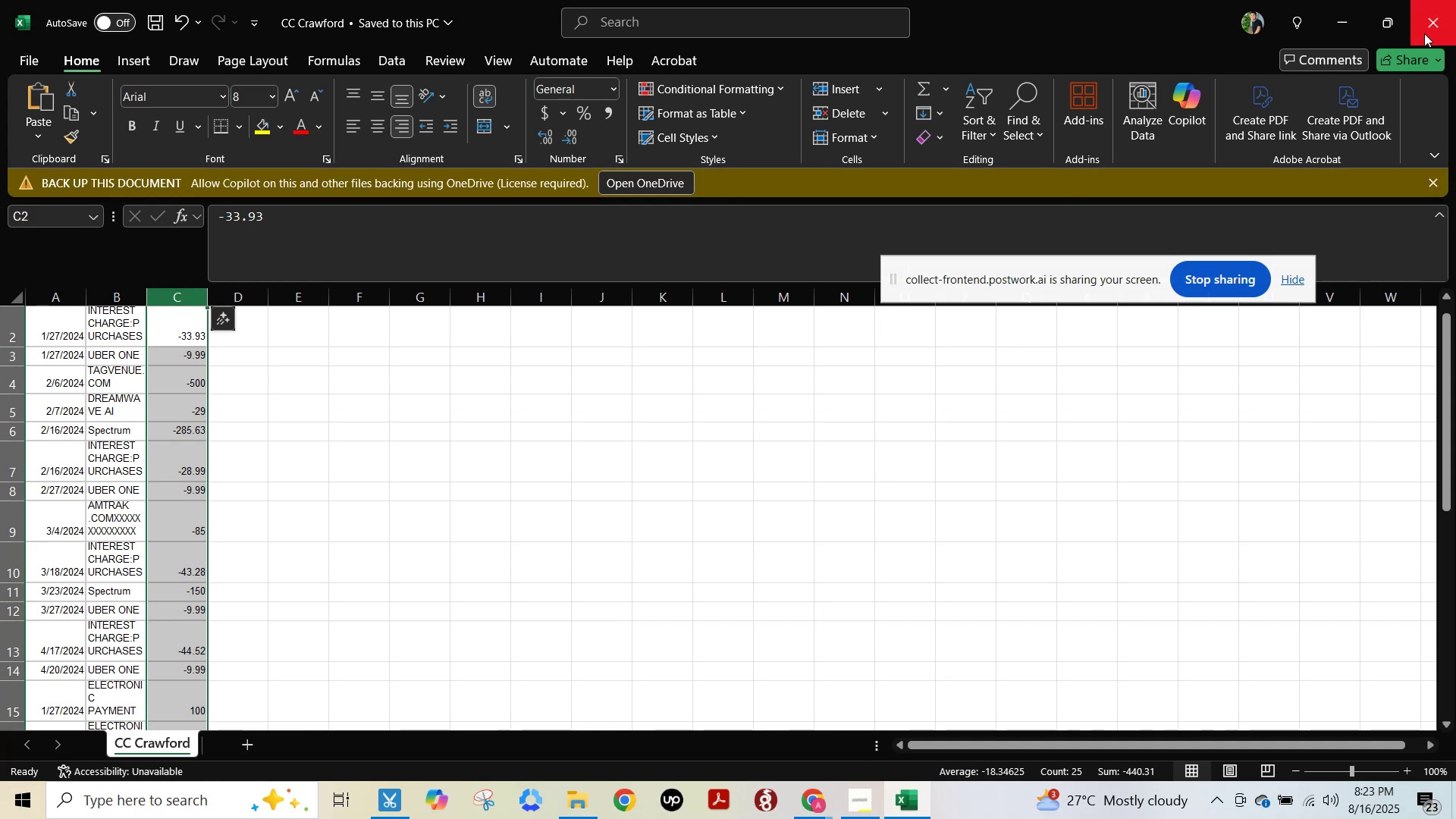 
left_click([1442, 22])
 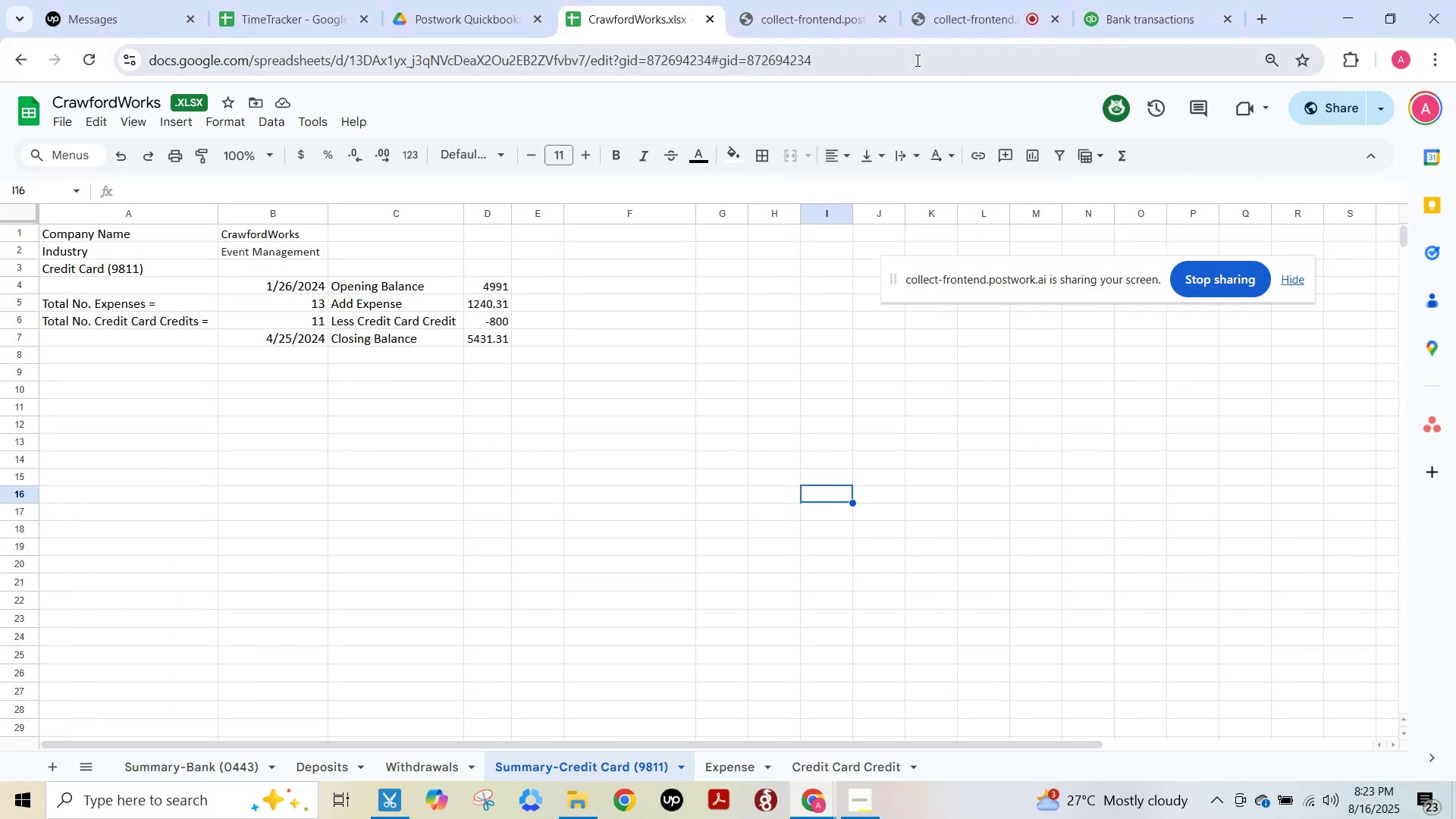 
left_click([1121, 20])
 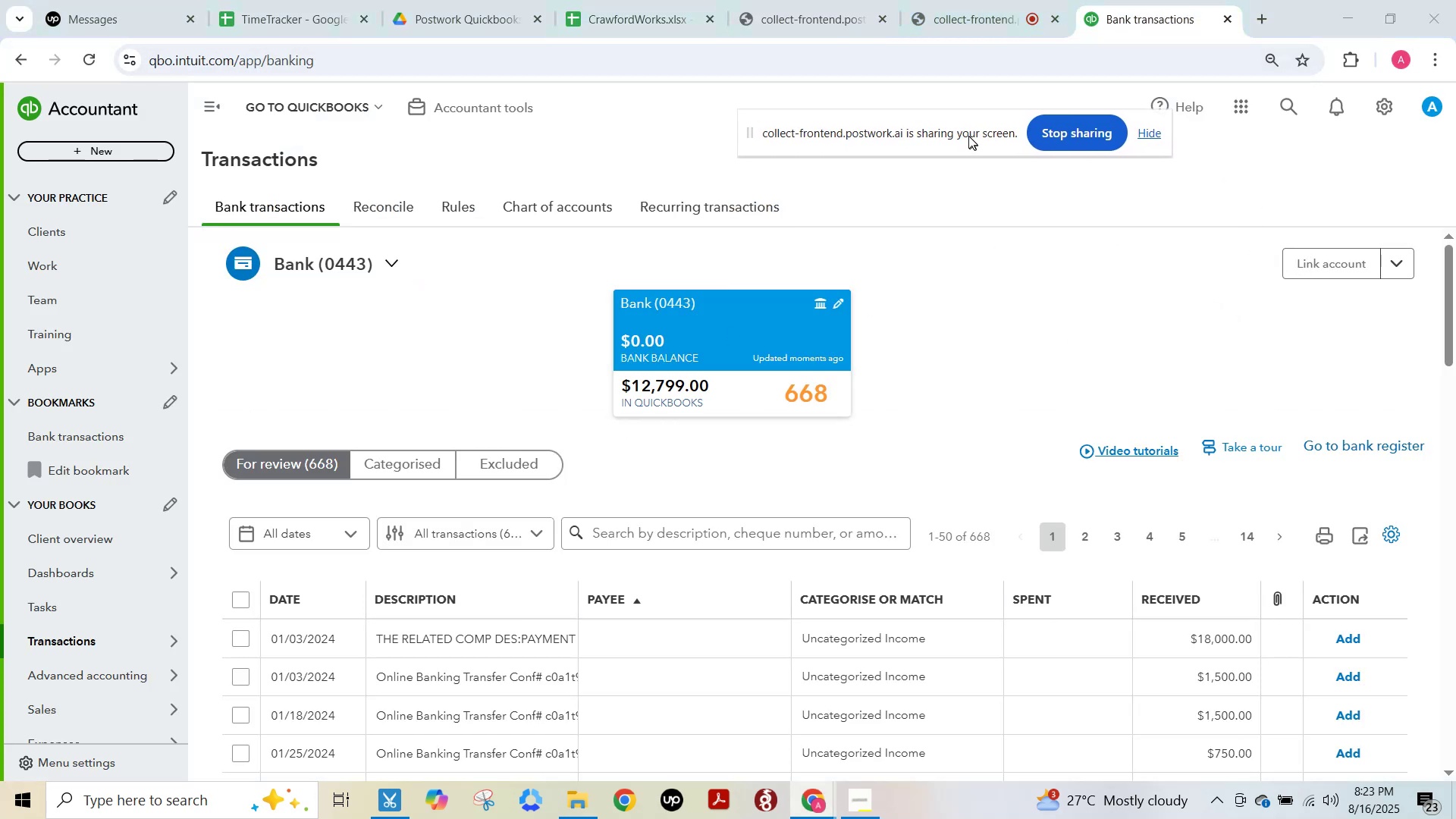 
left_click([1405, 258])
 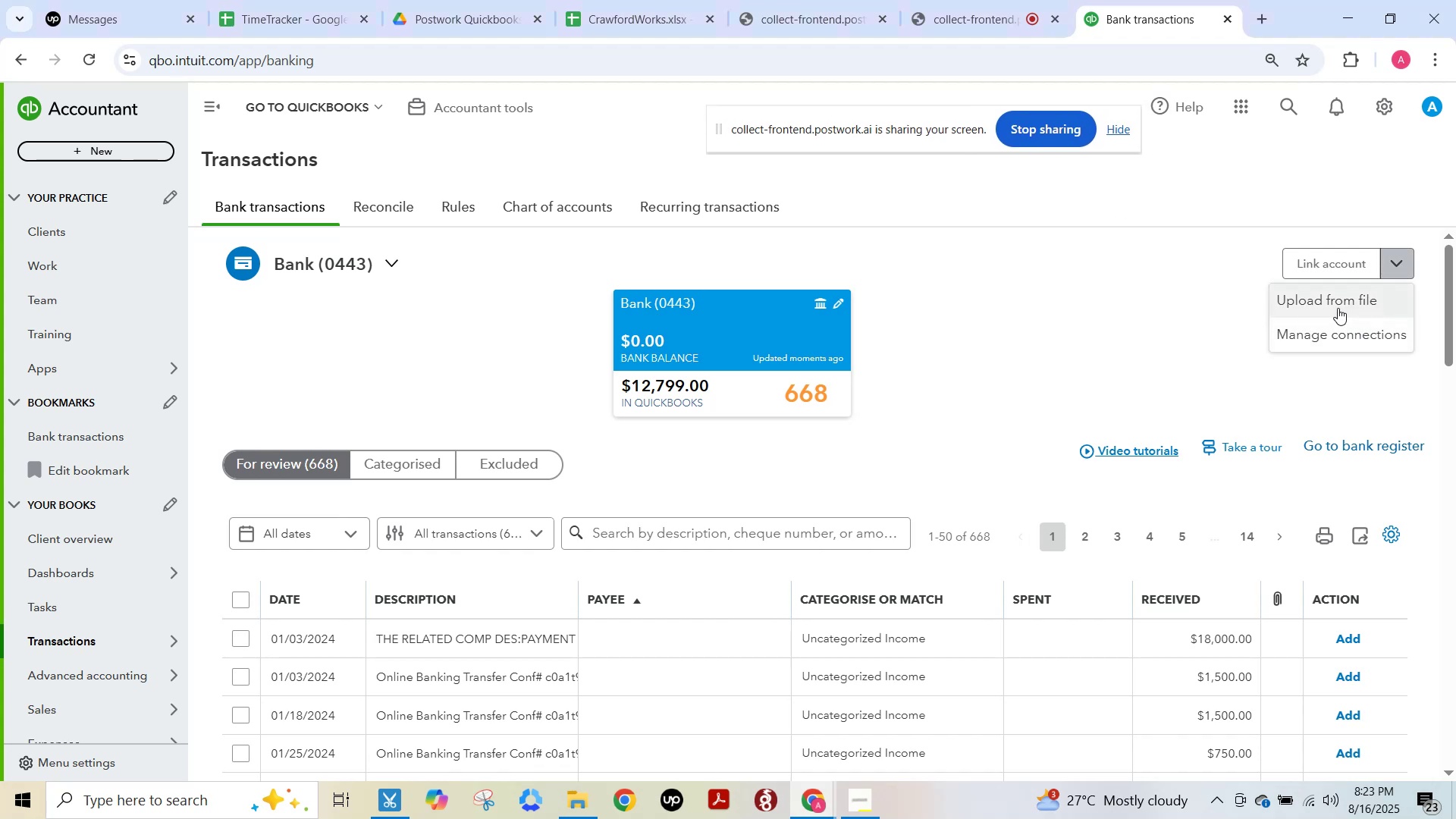 
left_click([1335, 306])
 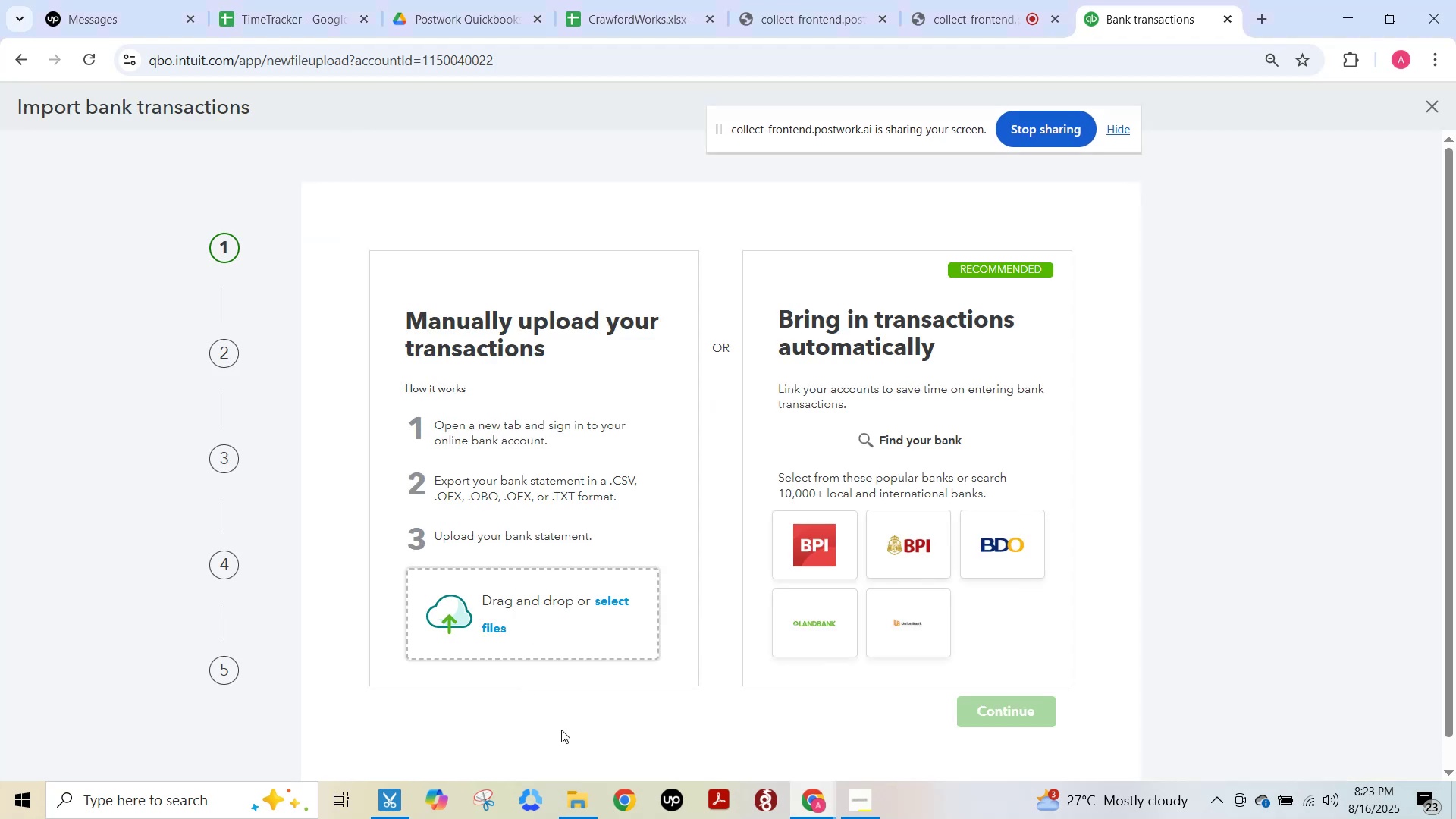 
left_click([598, 803])
 